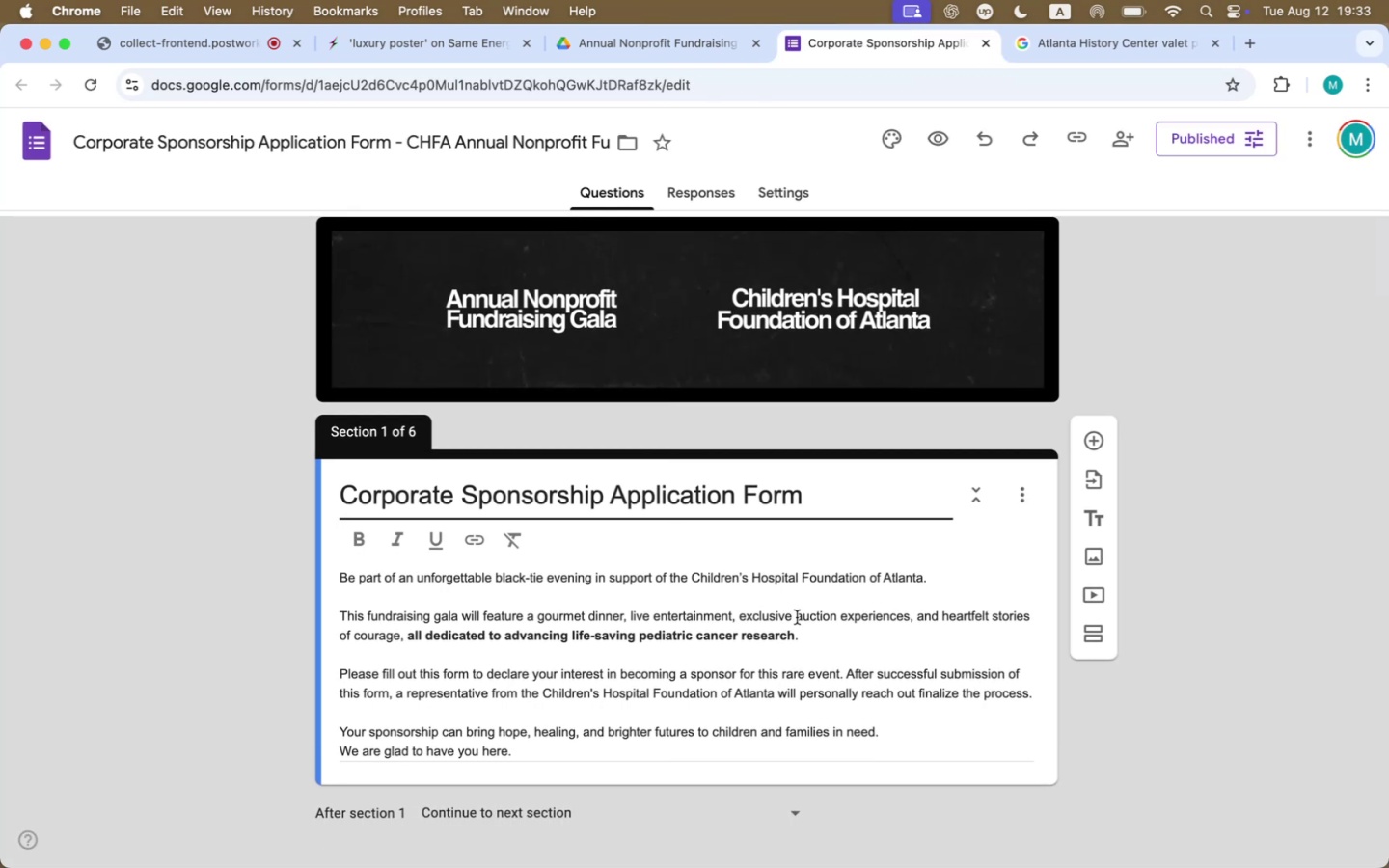 
wait(6.83)
 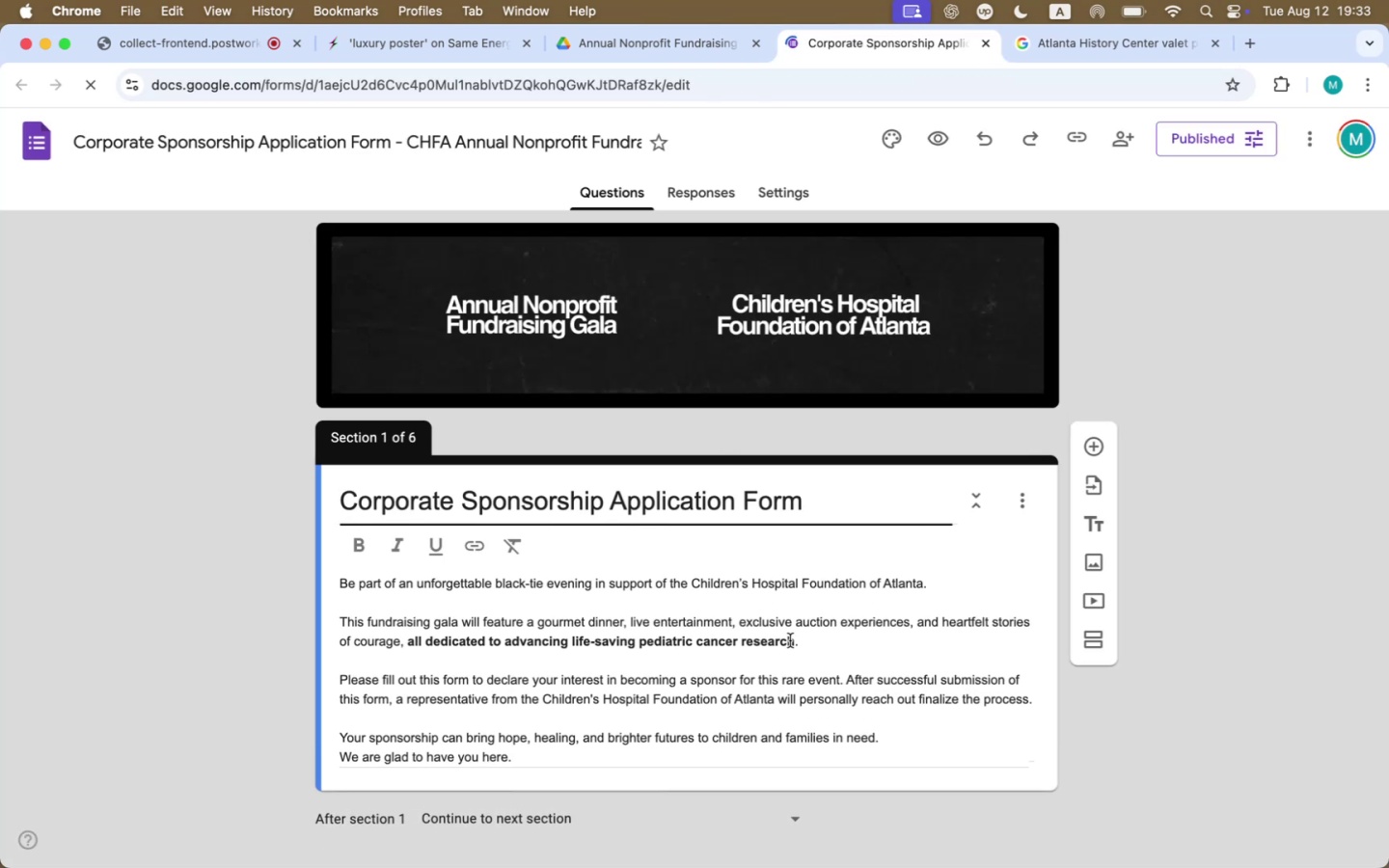 
scroll: coordinate [799, 617], scroll_direction: down, amount: 264.0
 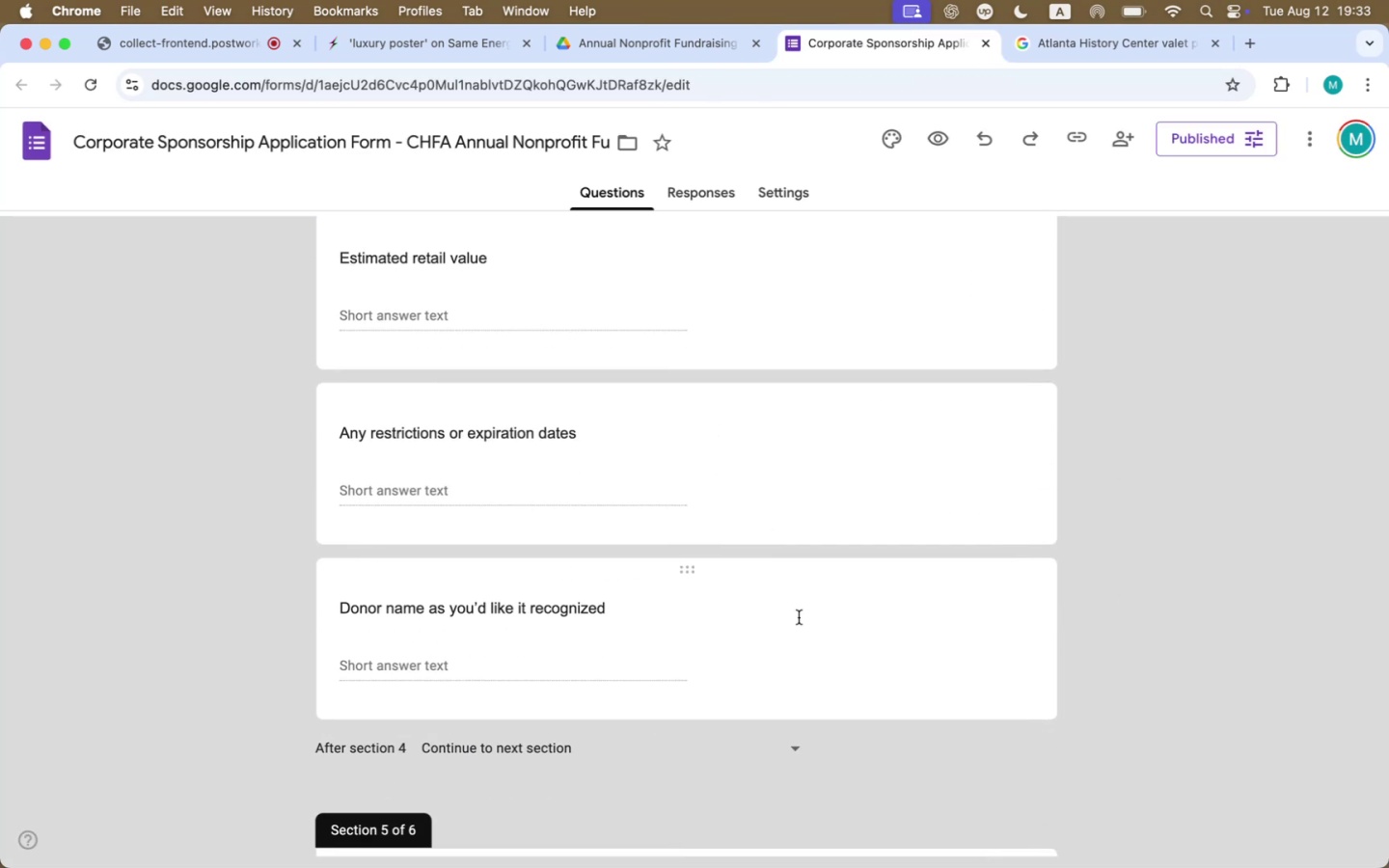 
scroll: coordinate [800, 618], scroll_direction: up, amount: 37.0
 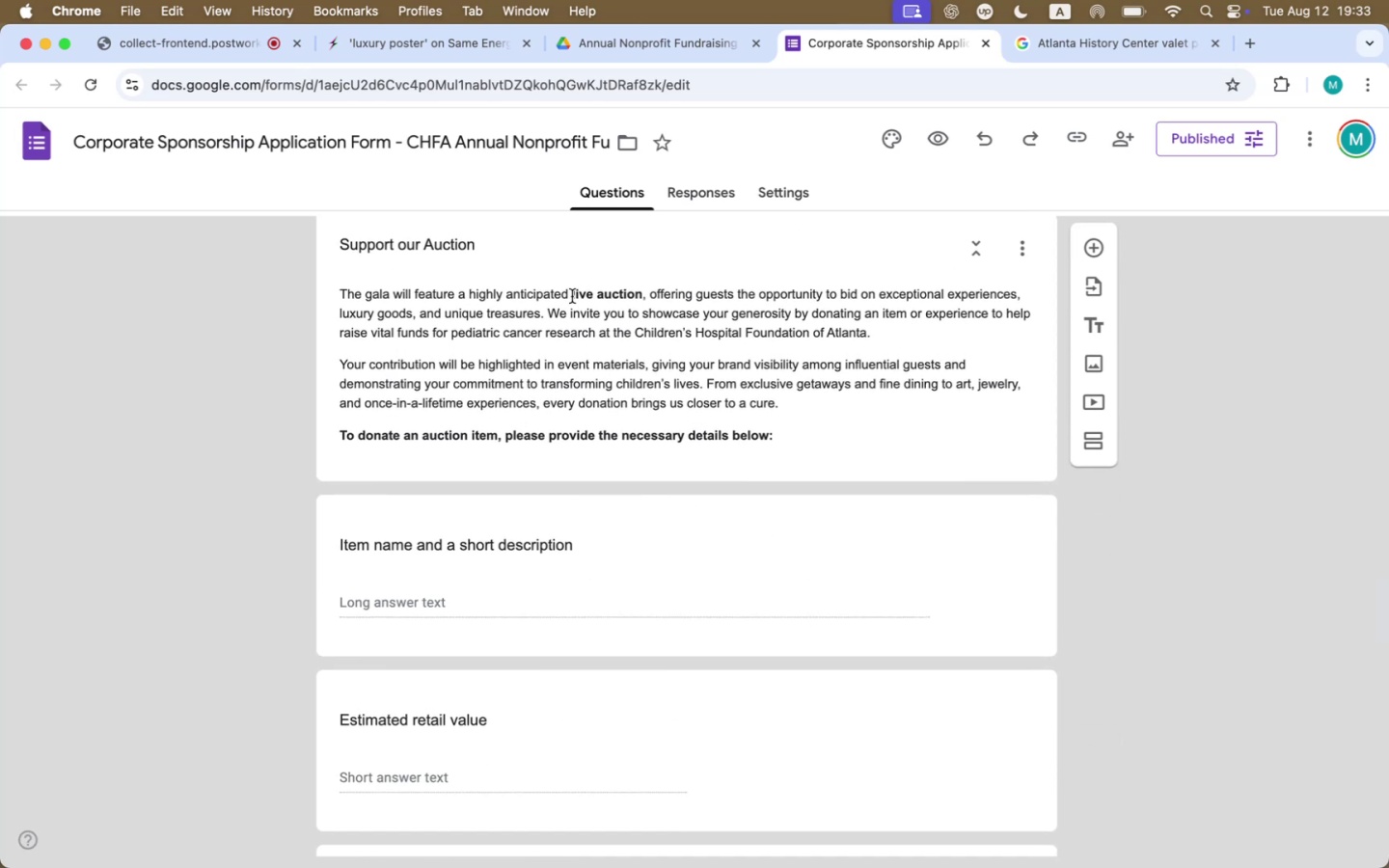 
double_click([576, 293])
 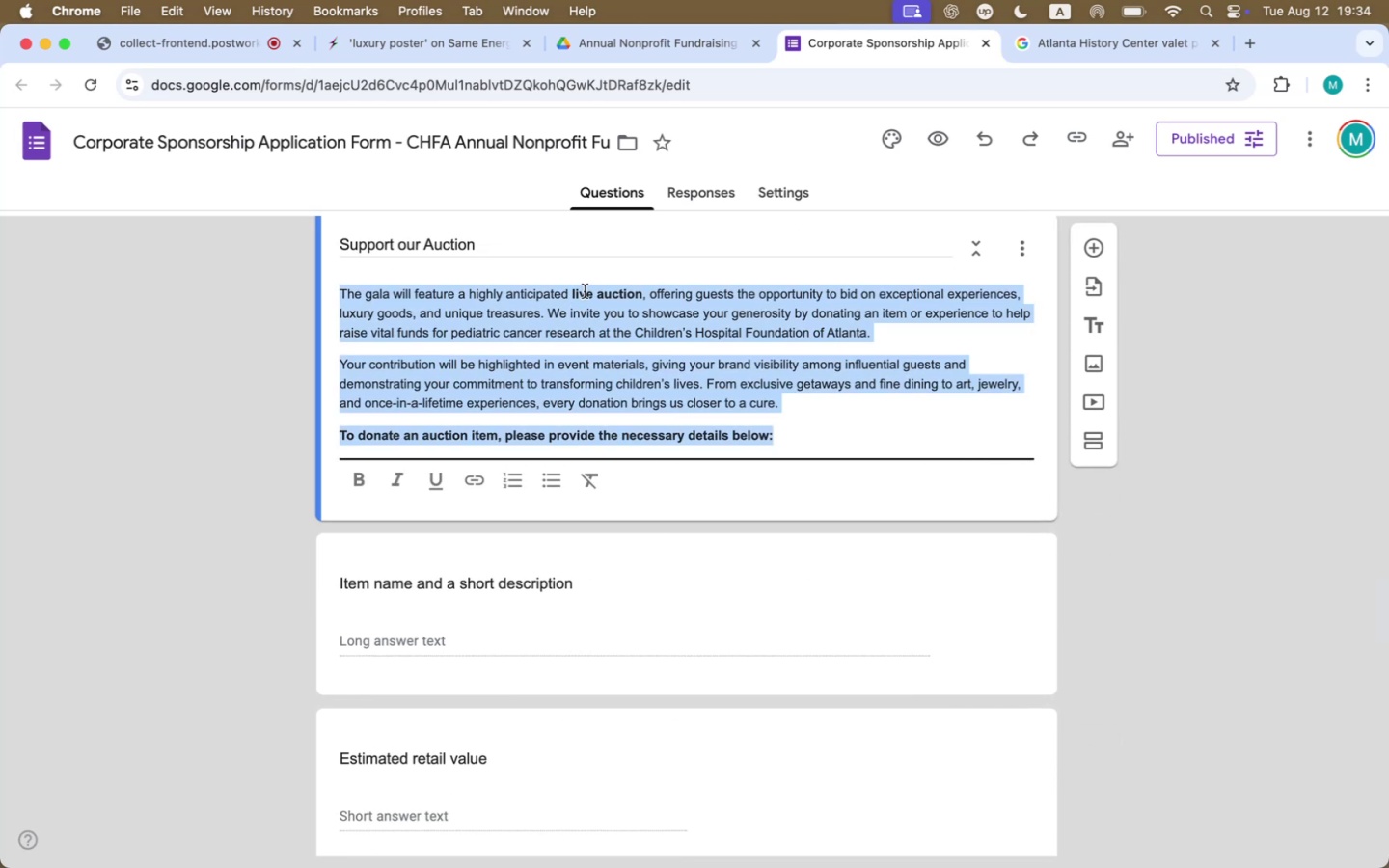 
double_click([585, 291])
 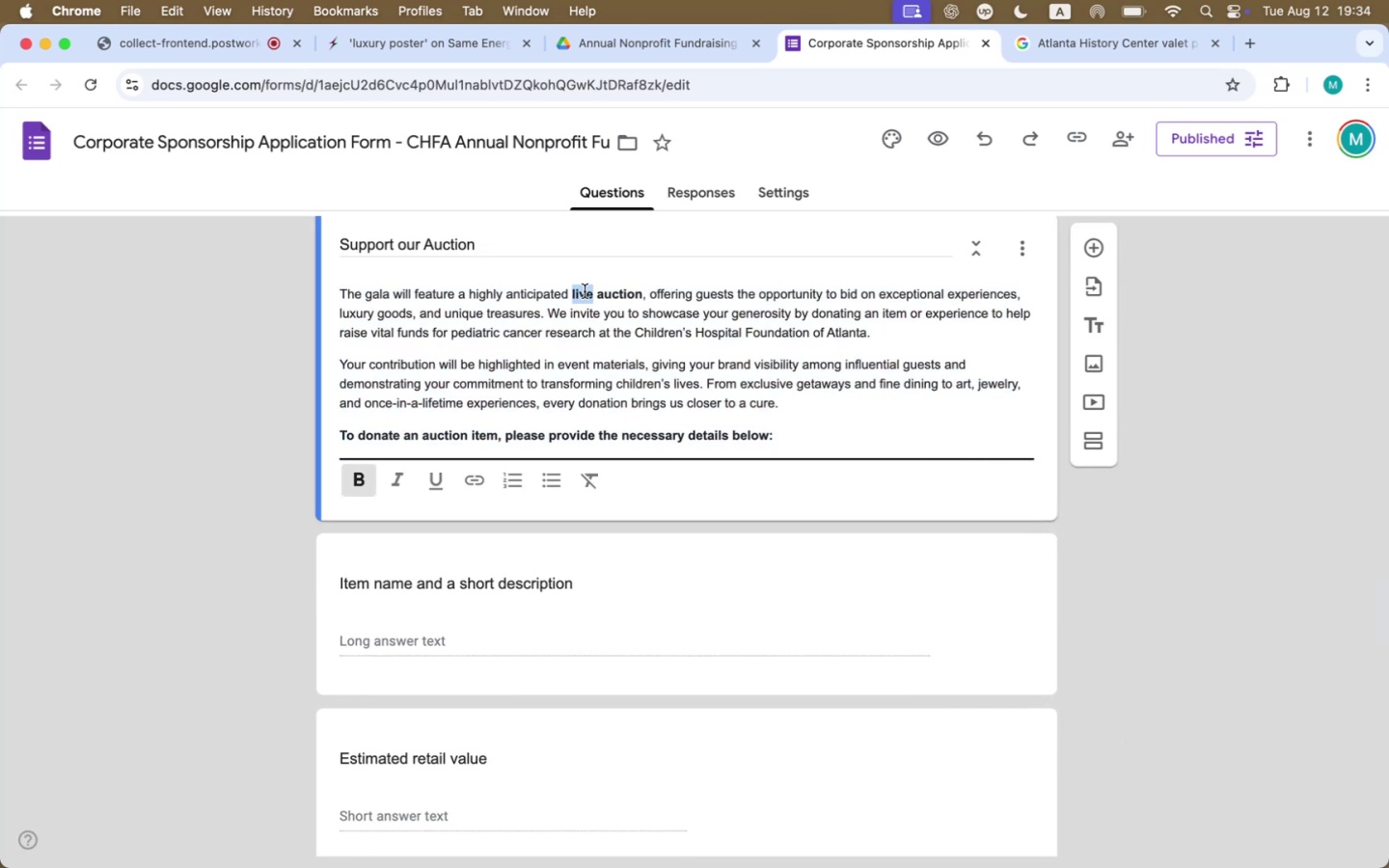 
type(silent)
 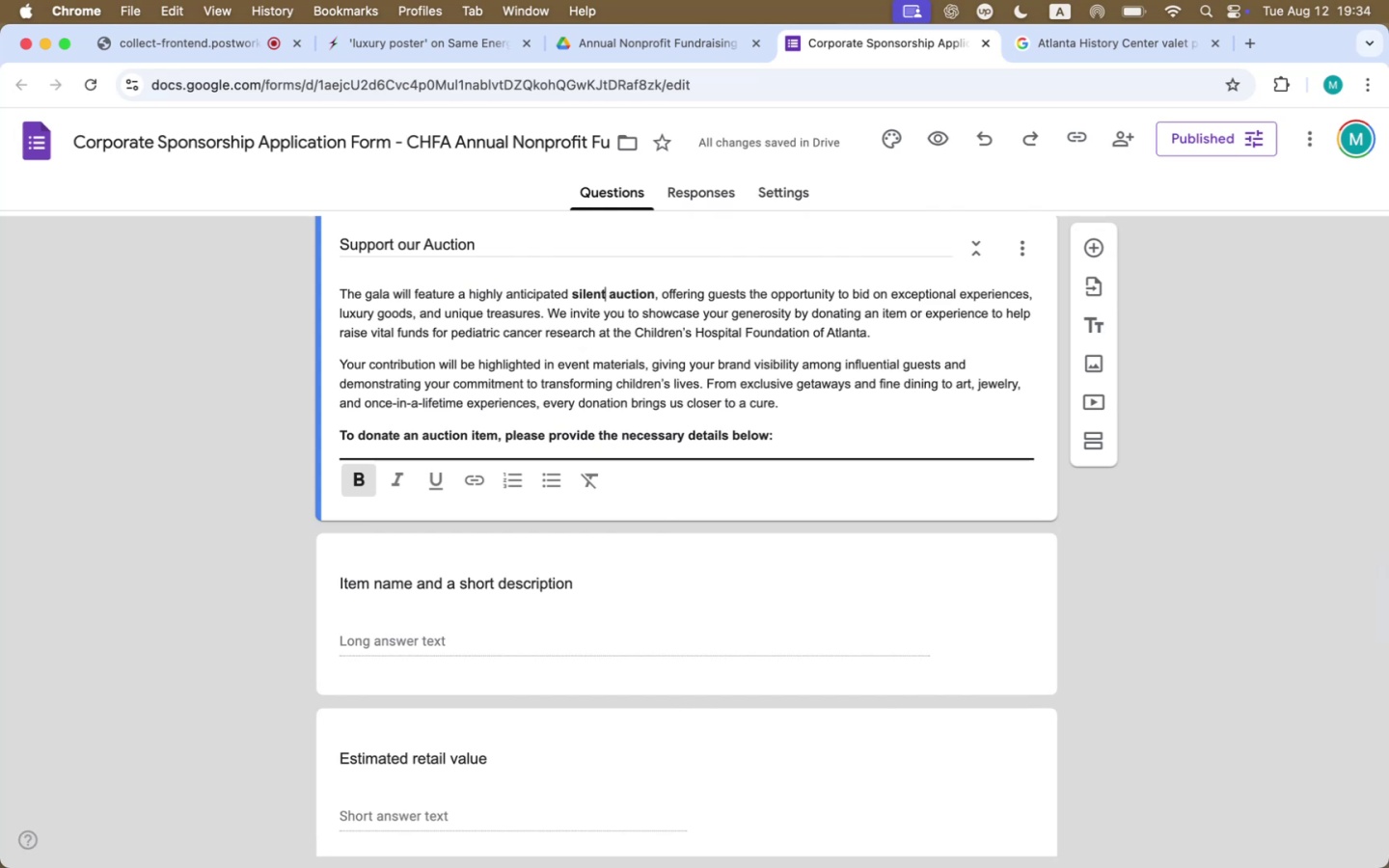 
wait(14.52)
 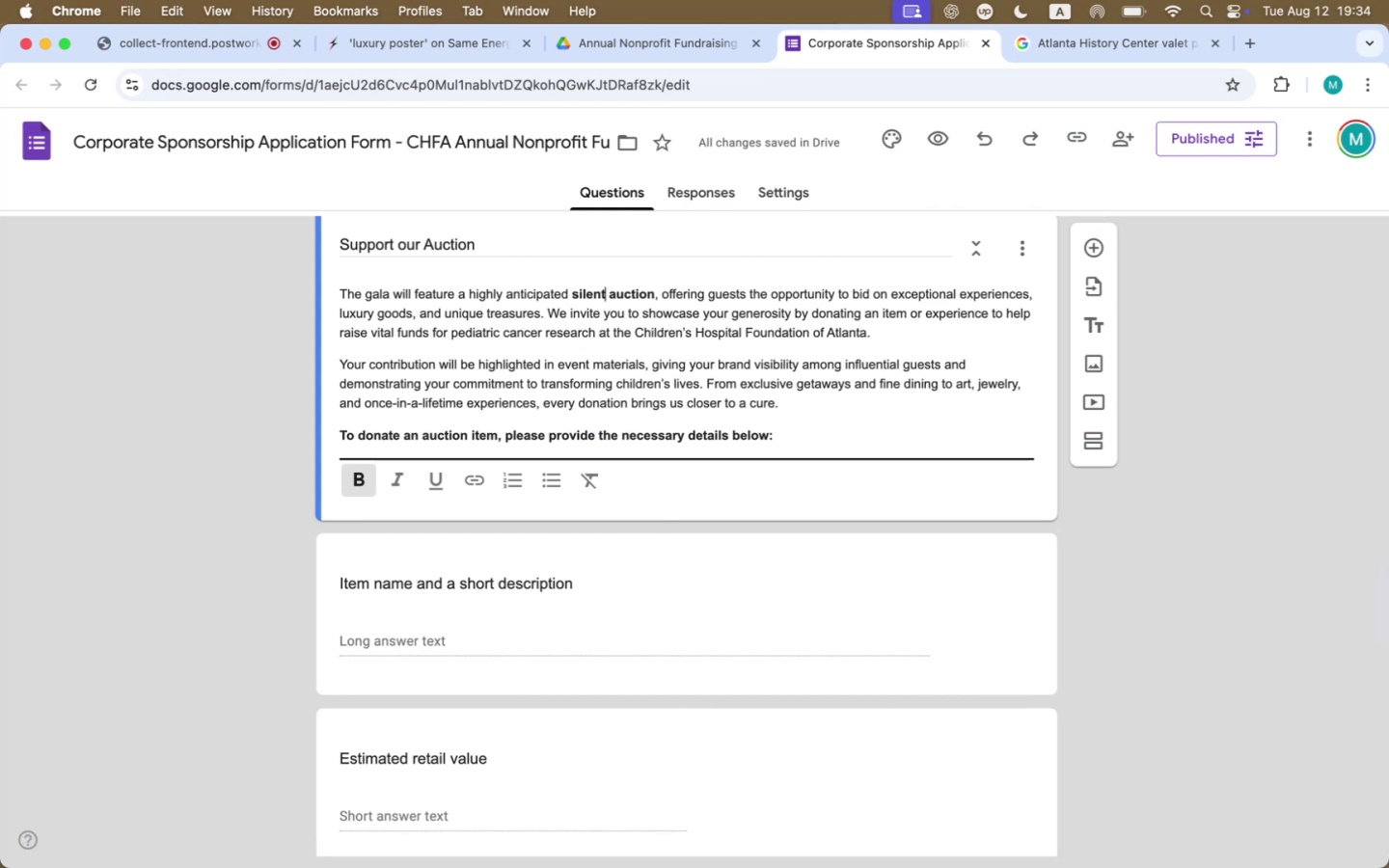 
left_click([667, 45])
 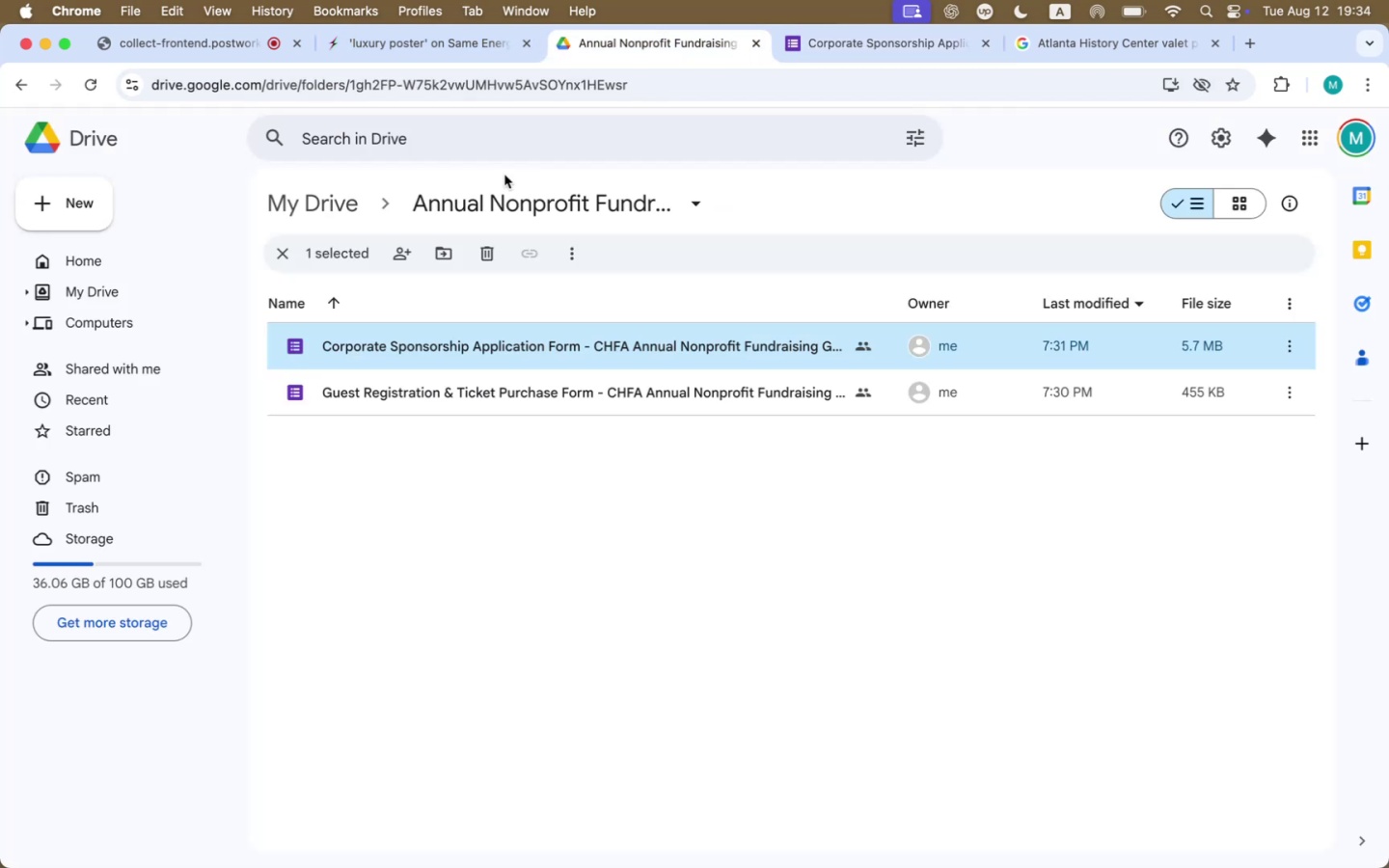 
wait(7.38)
 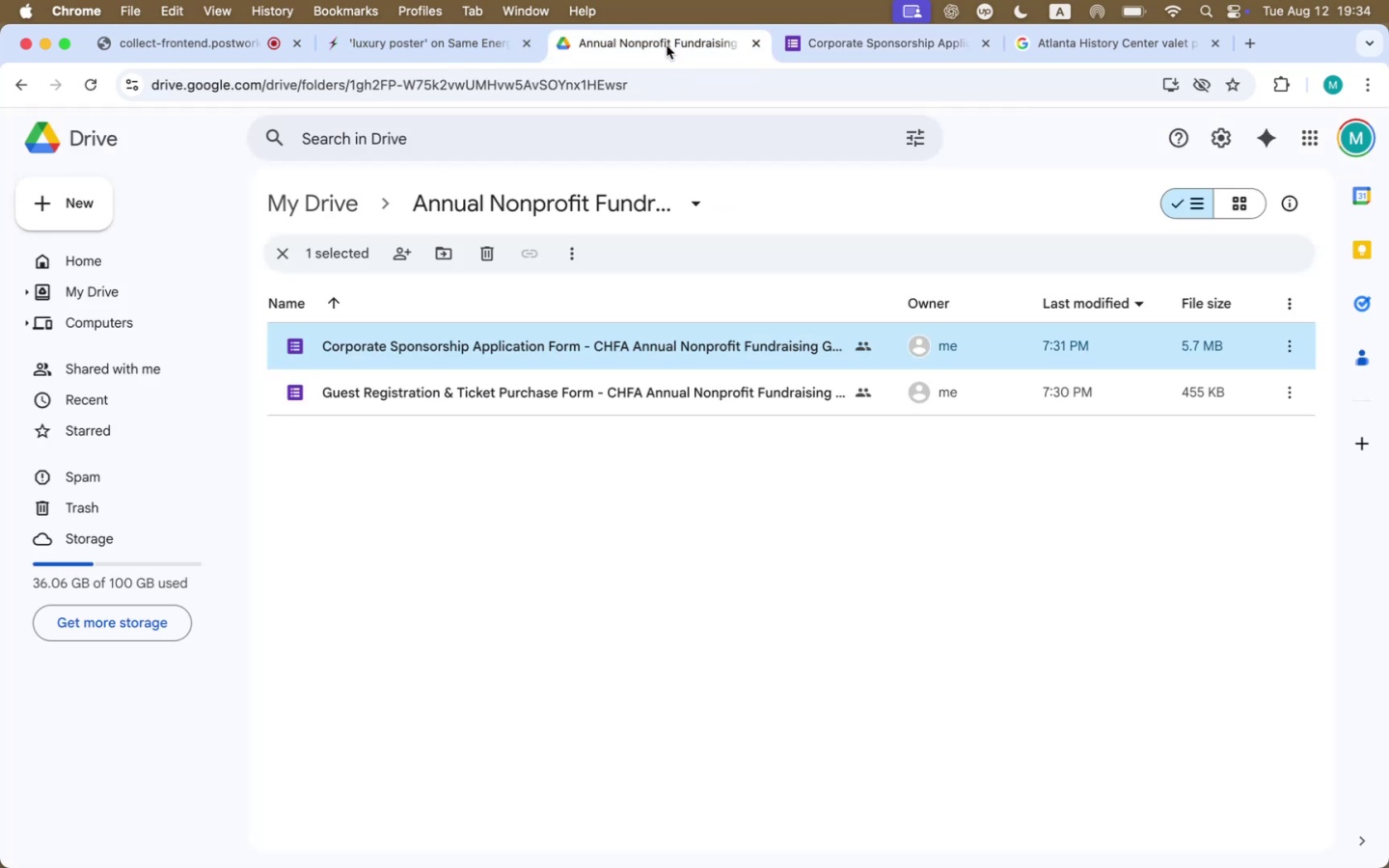 
left_click([884, 52])
 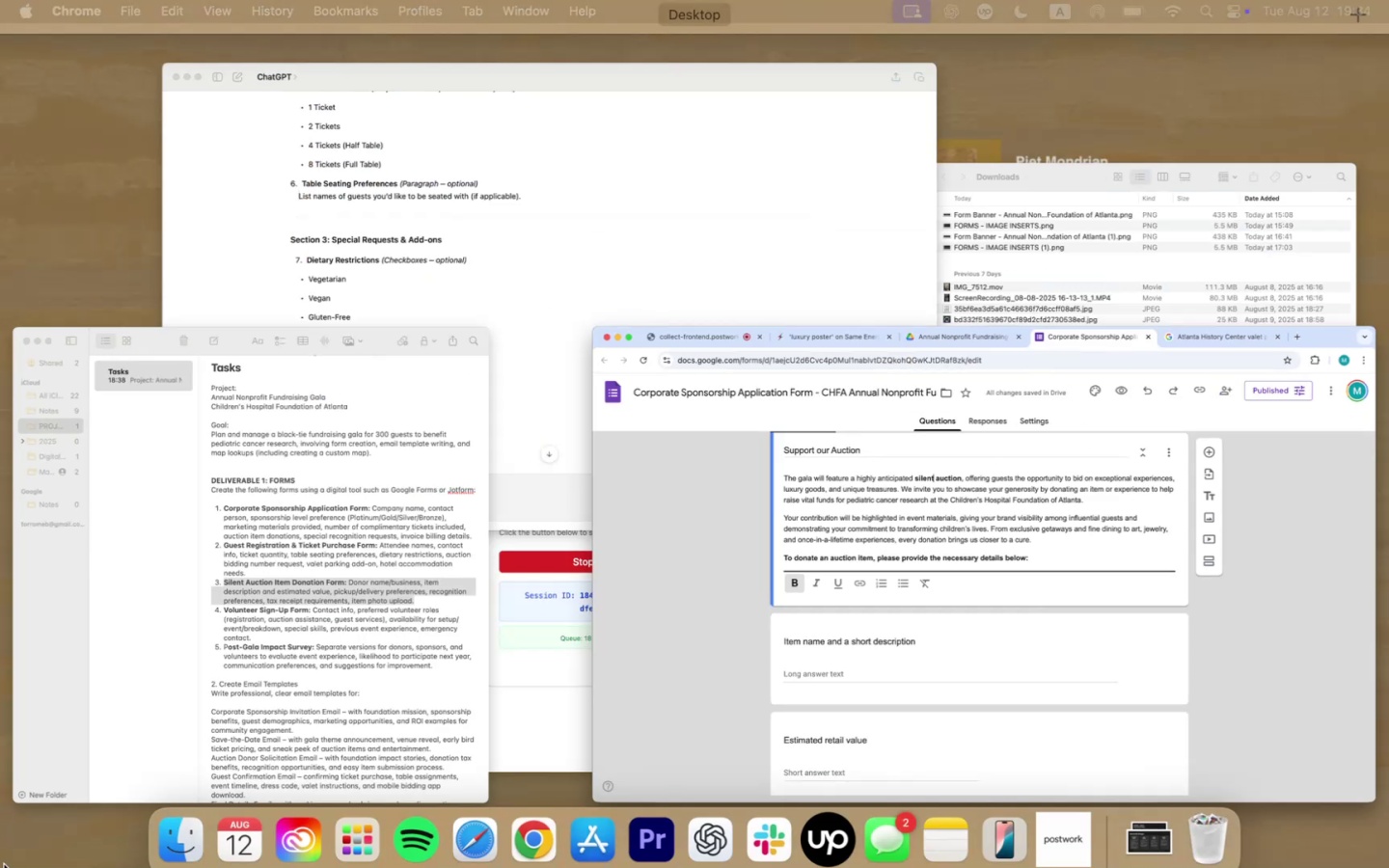 
left_click([186, 633])
 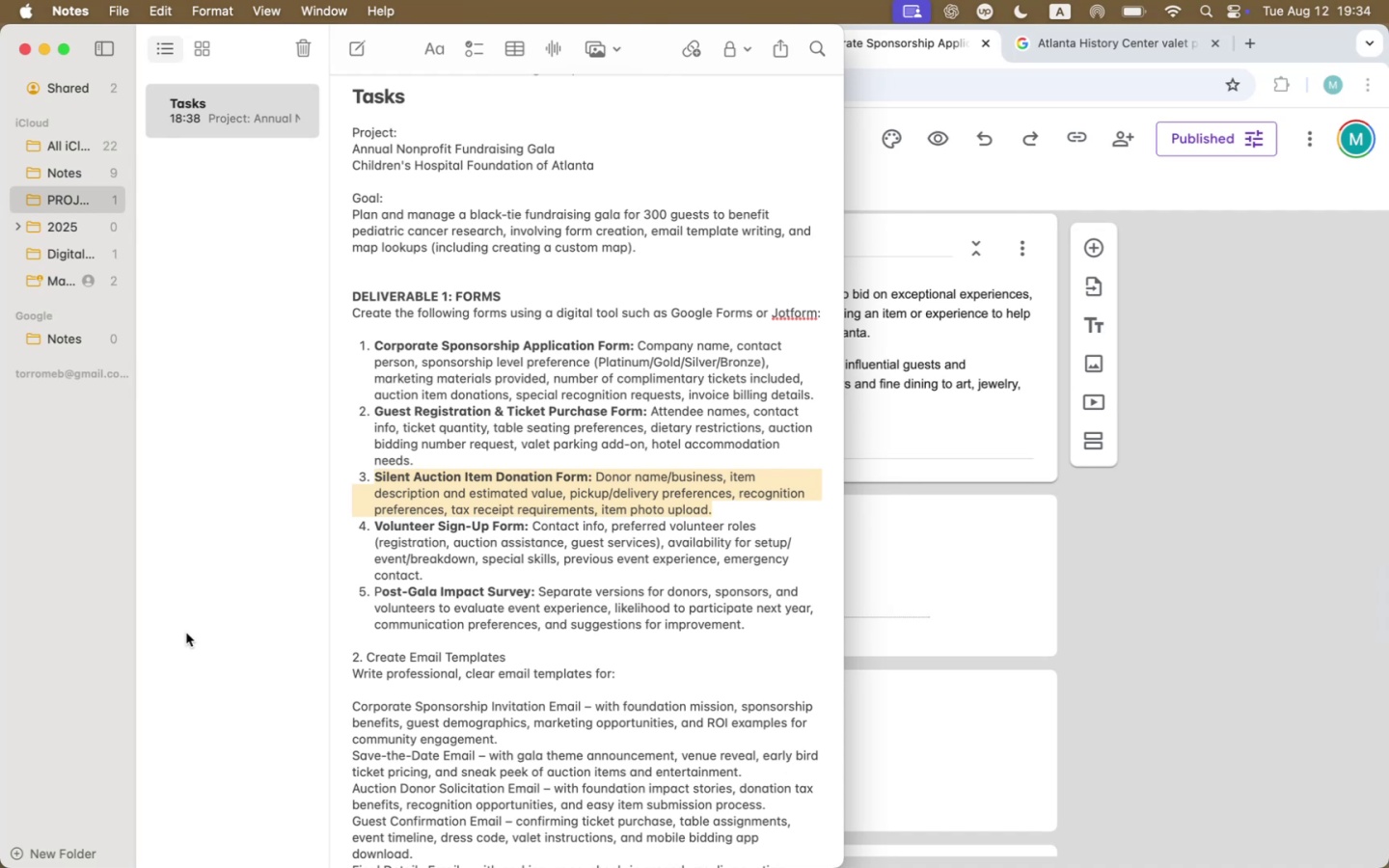 
wait(30.43)
 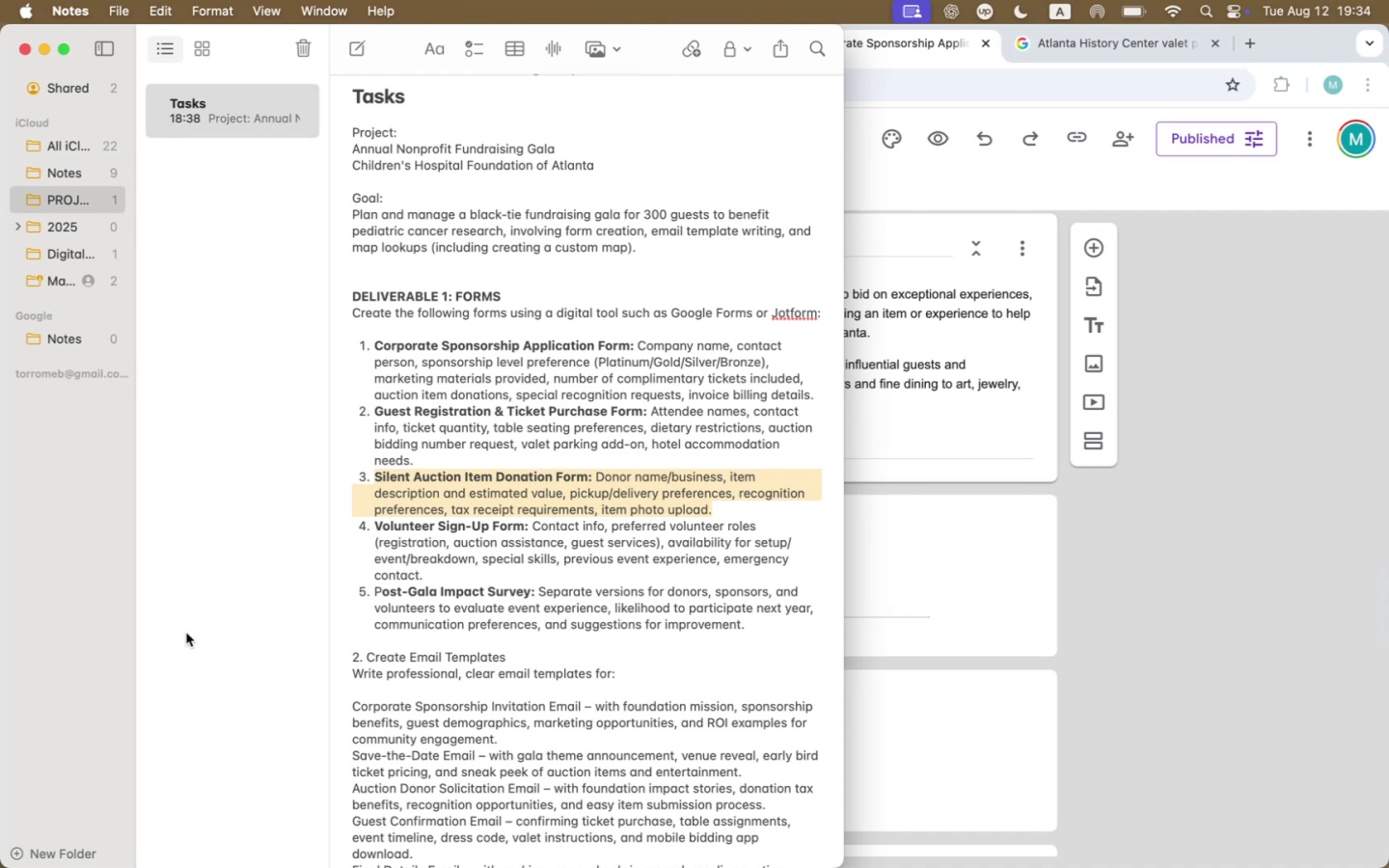 
scroll: coordinate [696, 630], scroll_direction: down, amount: 25.0
 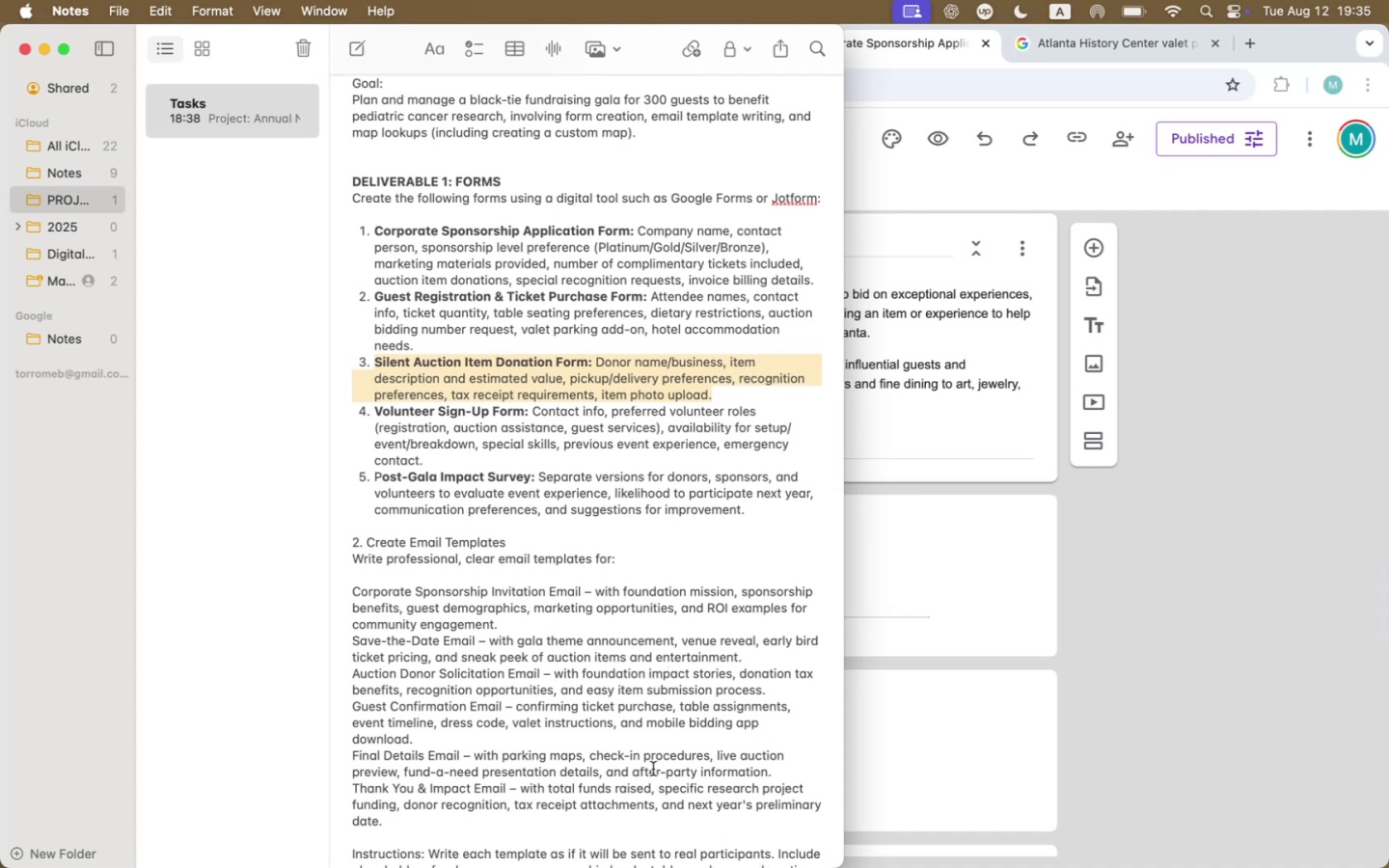 
wait(7.67)
 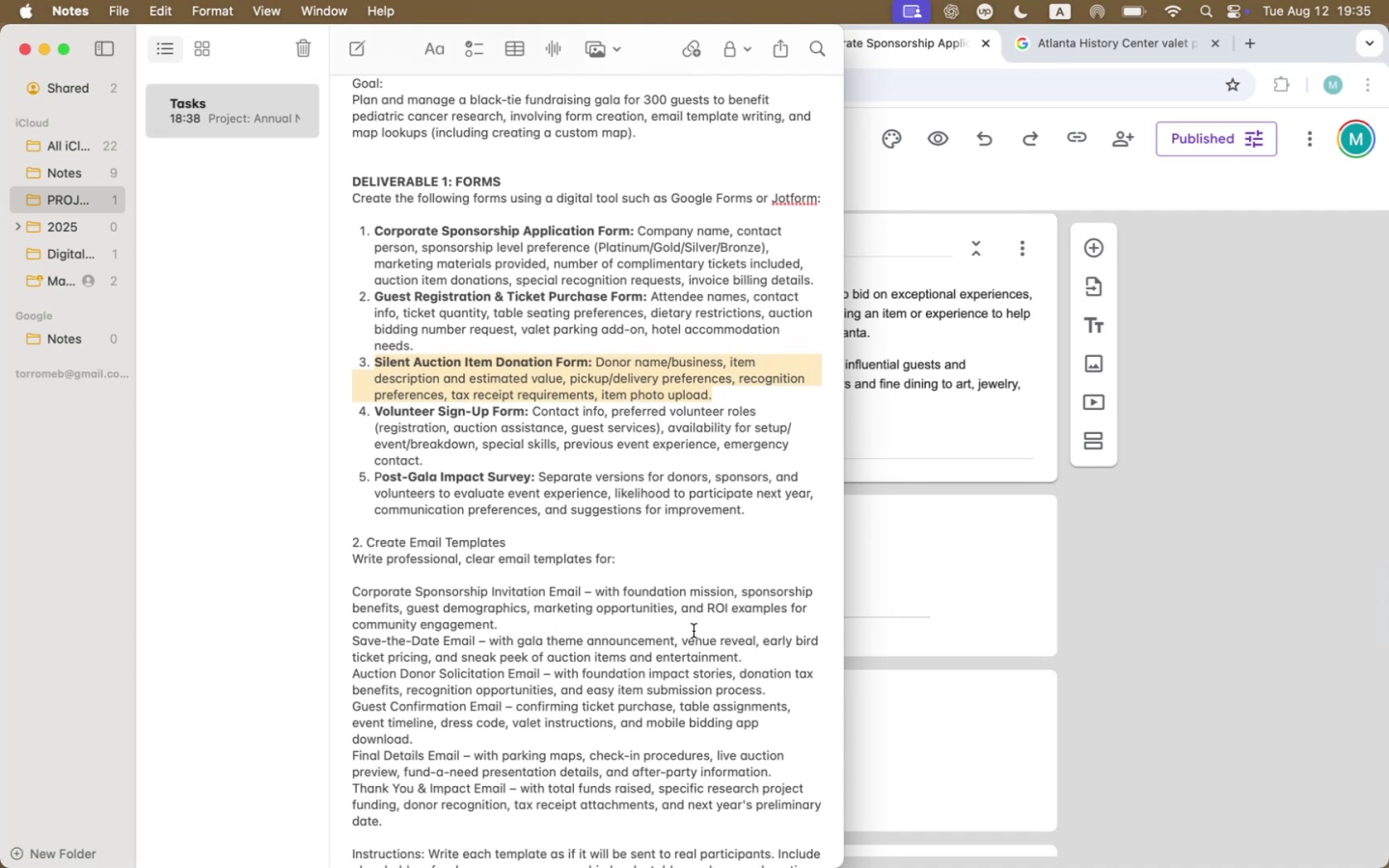 
key(Meta+CommandLeft)
 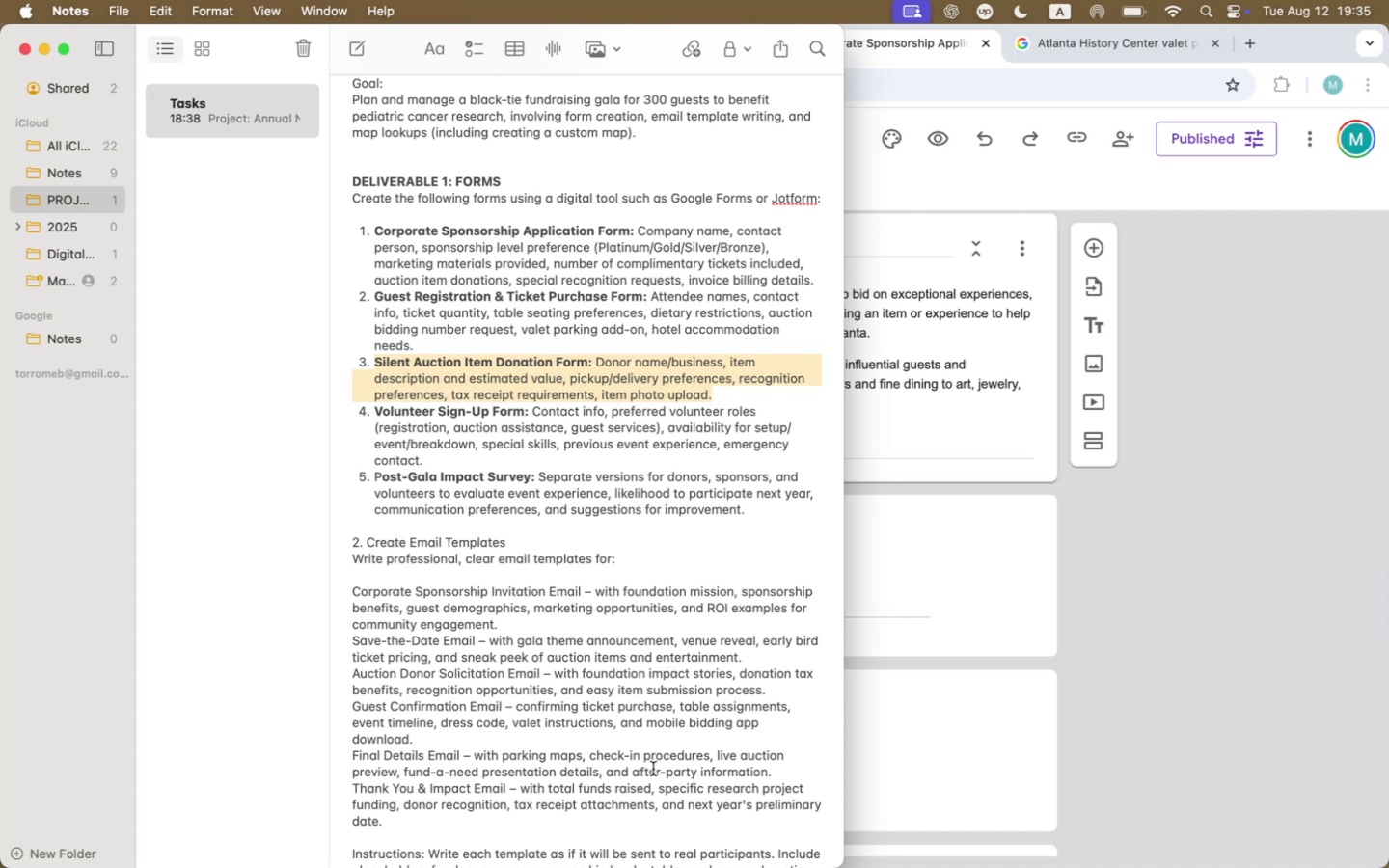 
key(Meta+C)
 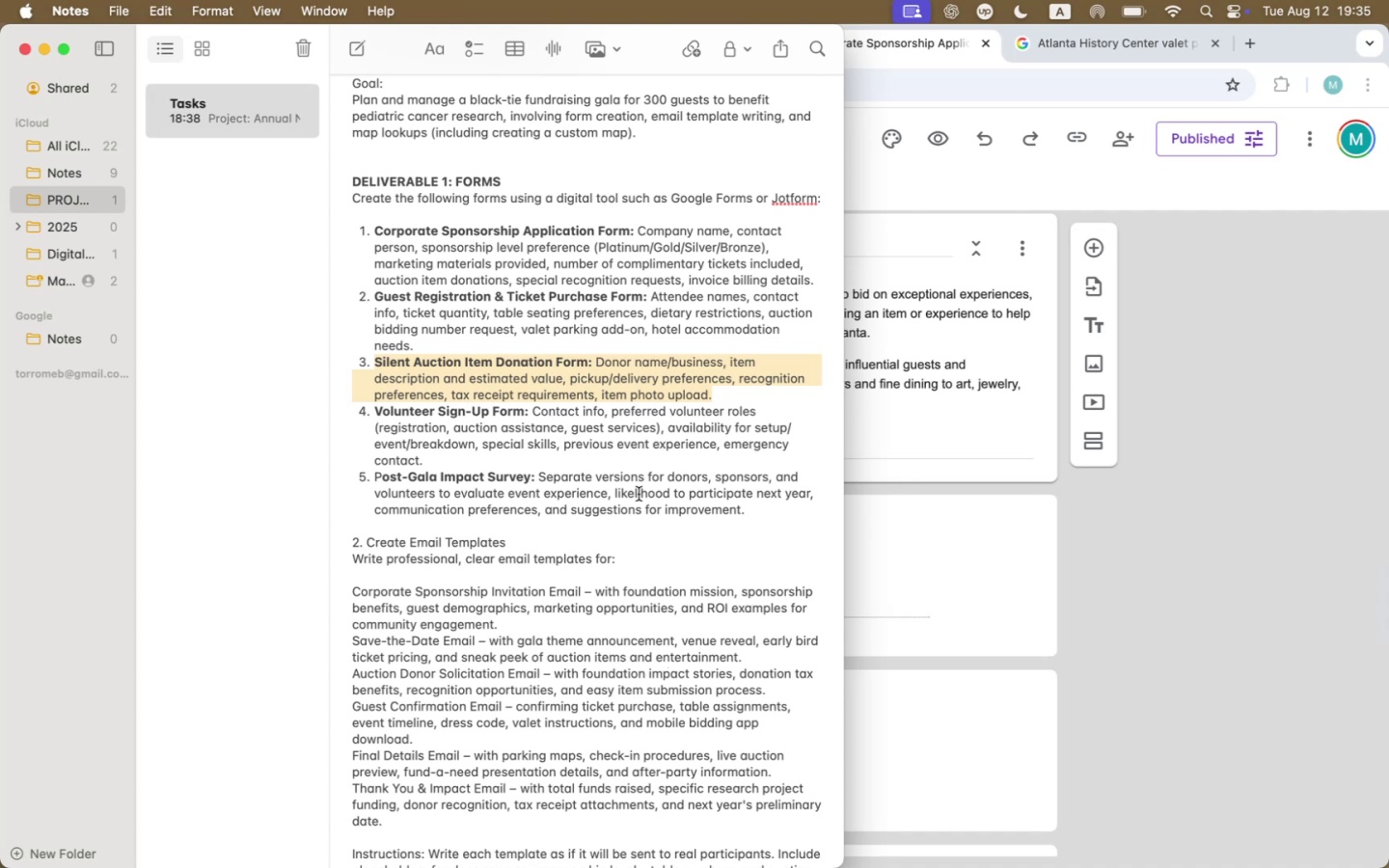 
wait(9.95)
 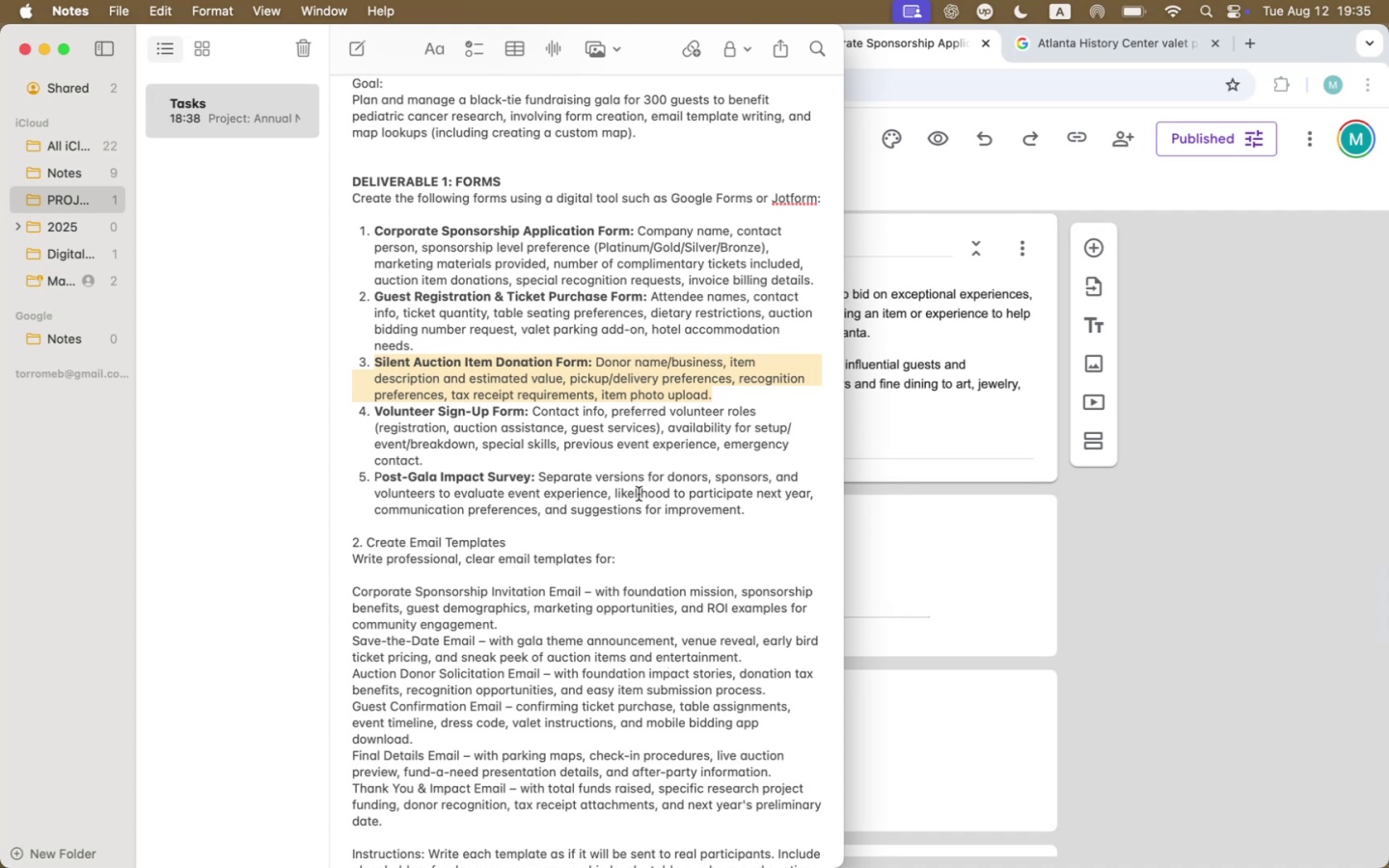 
left_click([605, 309])
 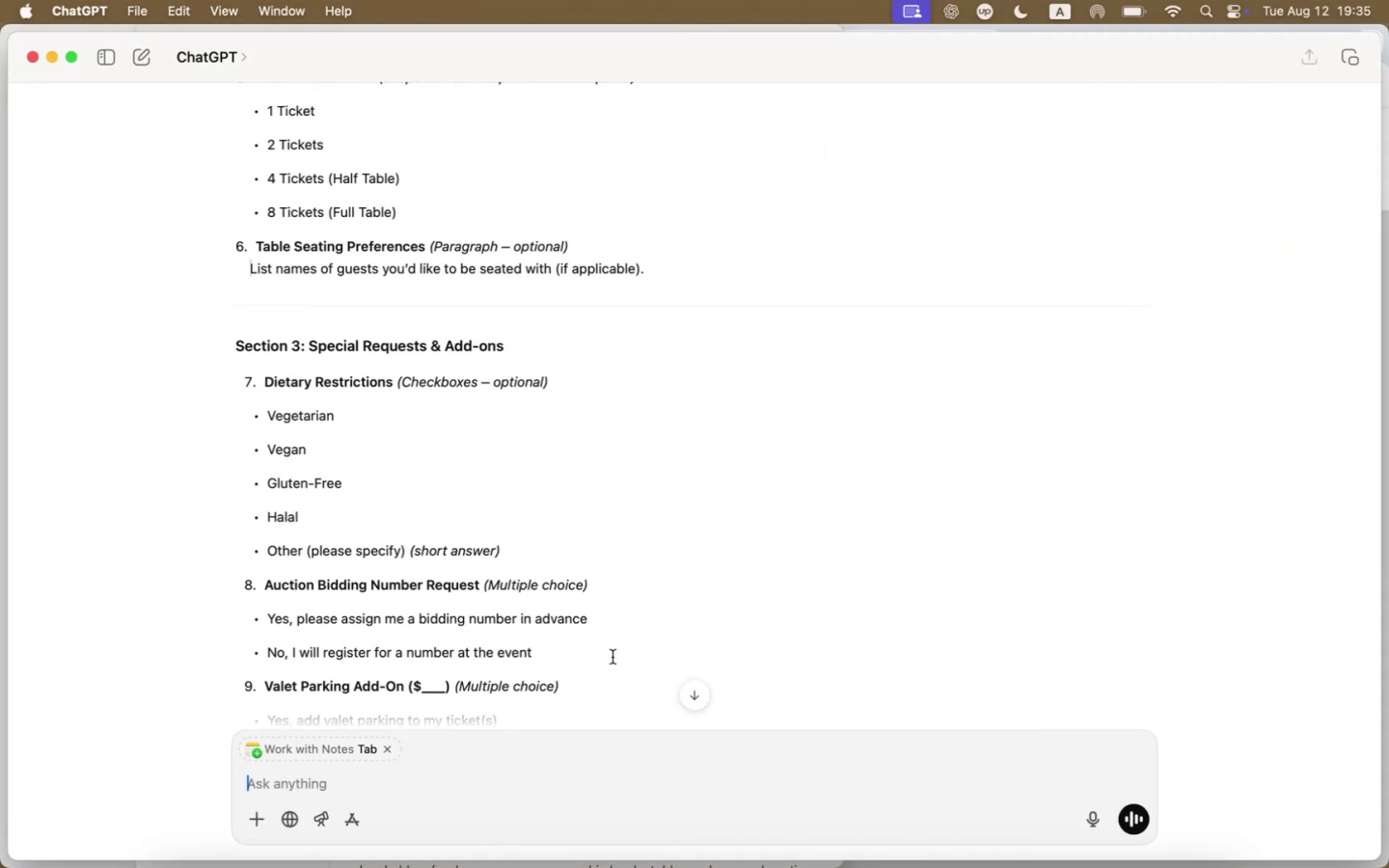 
scroll: coordinate [555, 732], scroll_direction: down, amount: 850.0
 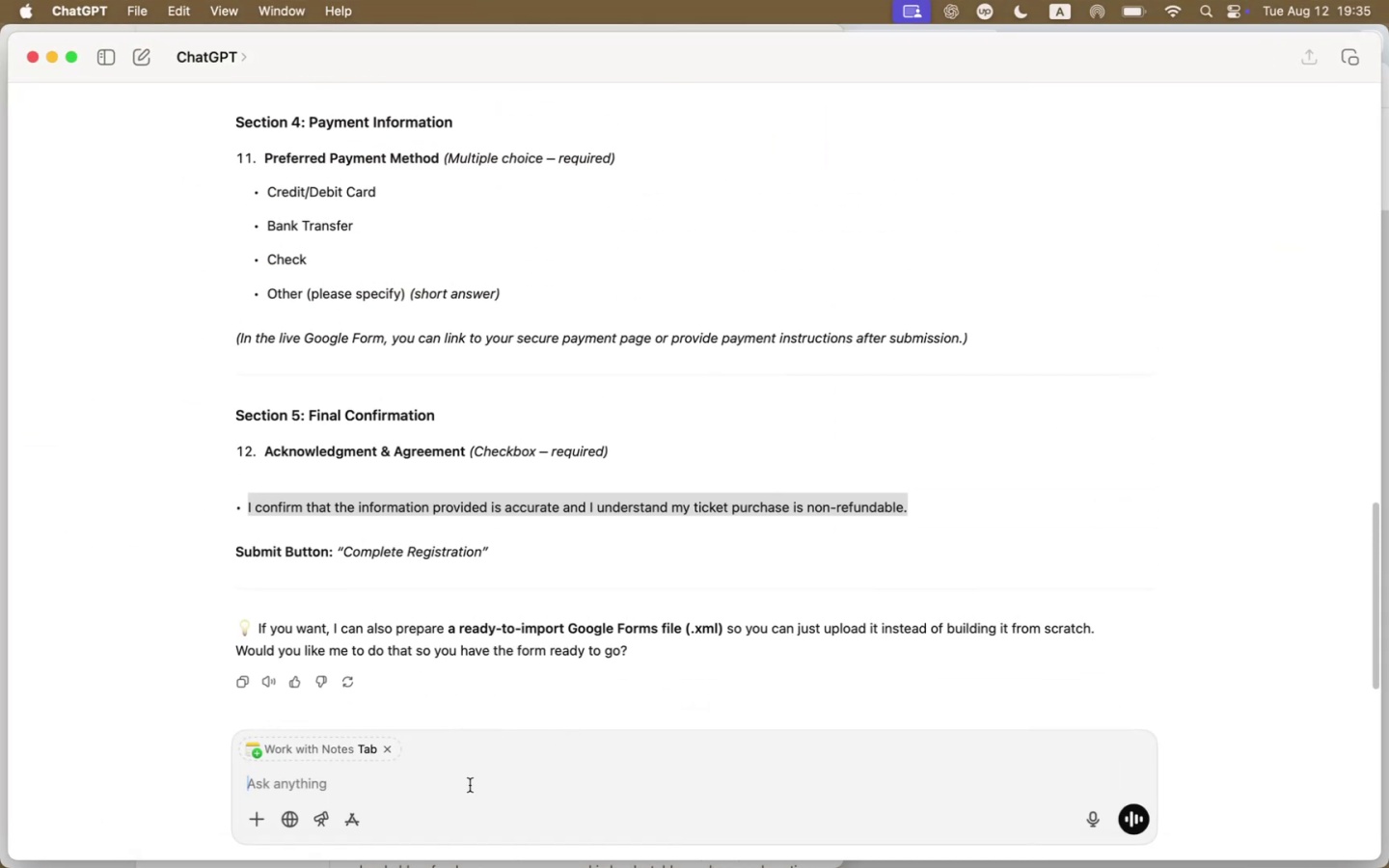 
type(Create a google forms template for a )
 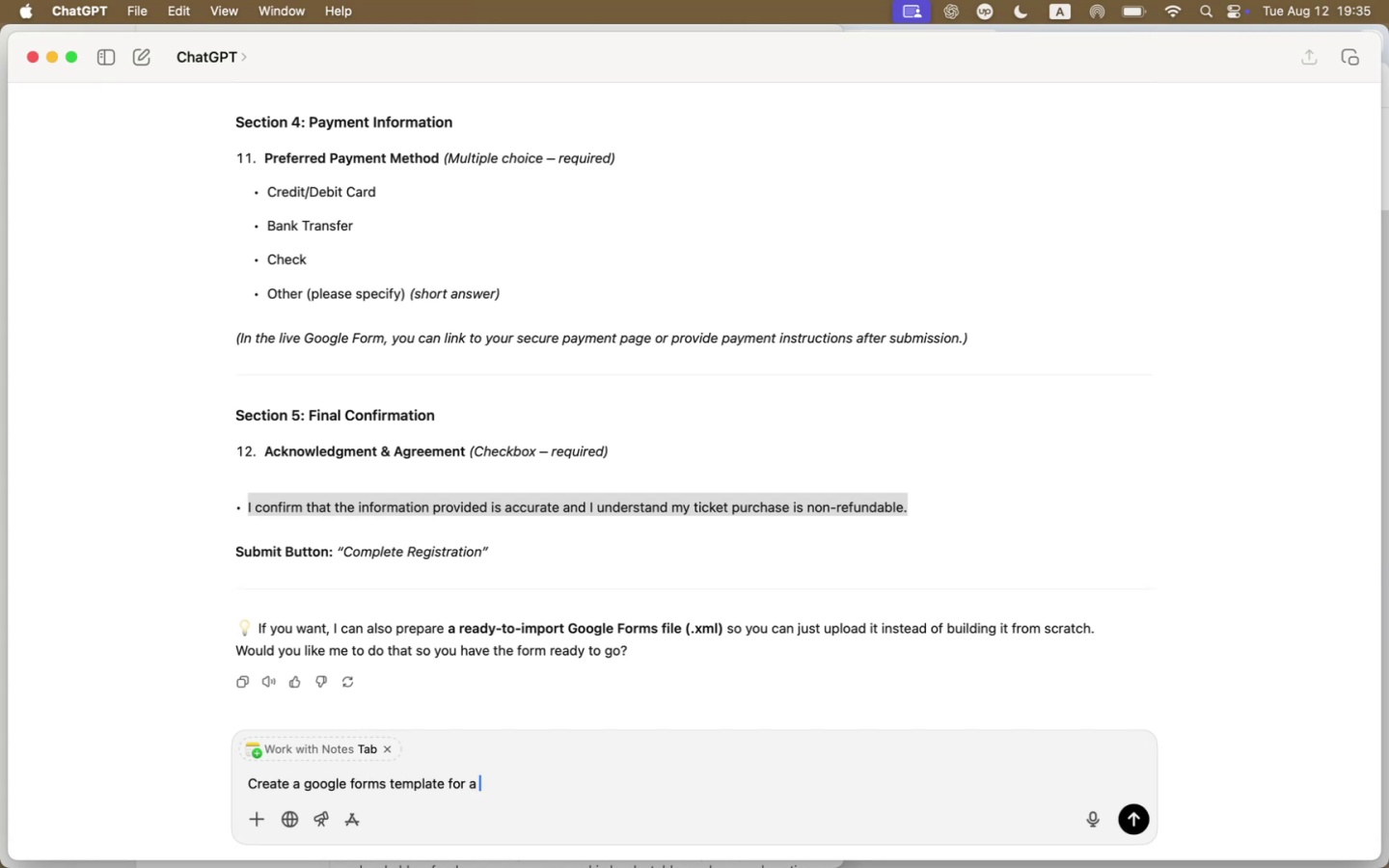 
key(Shift+Enter)
 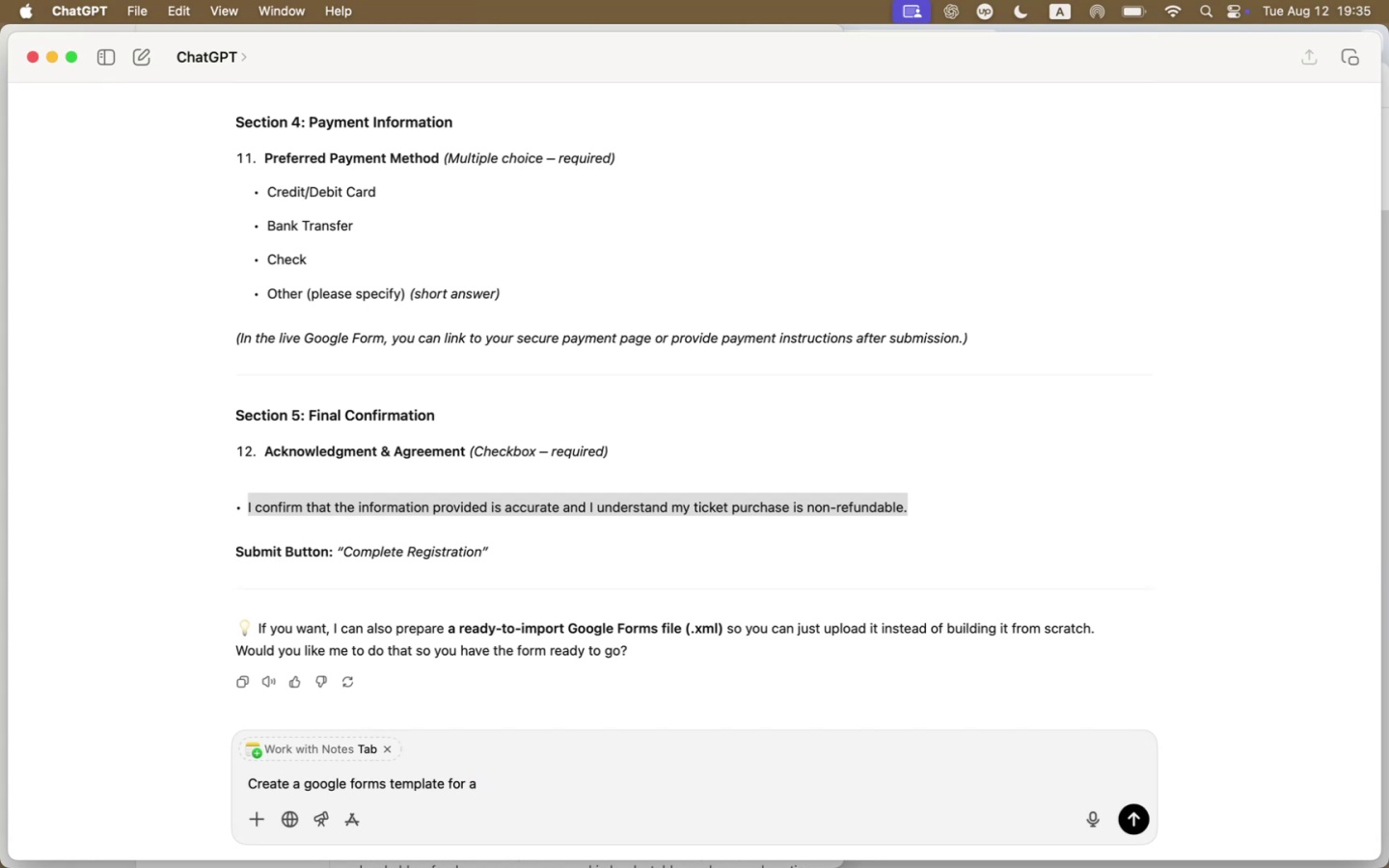 
key(Shift+Enter)
 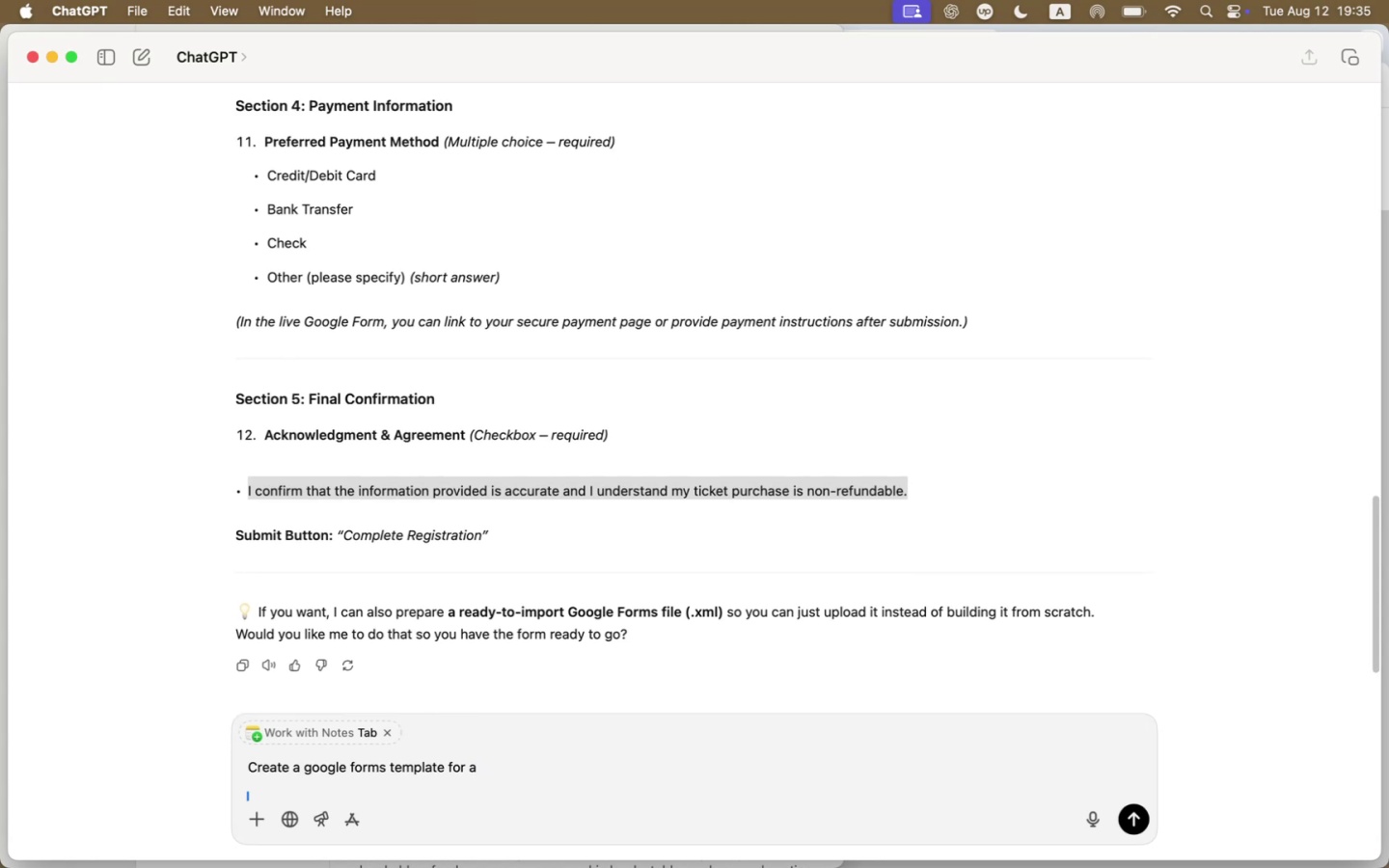 
key(Meta+V)
 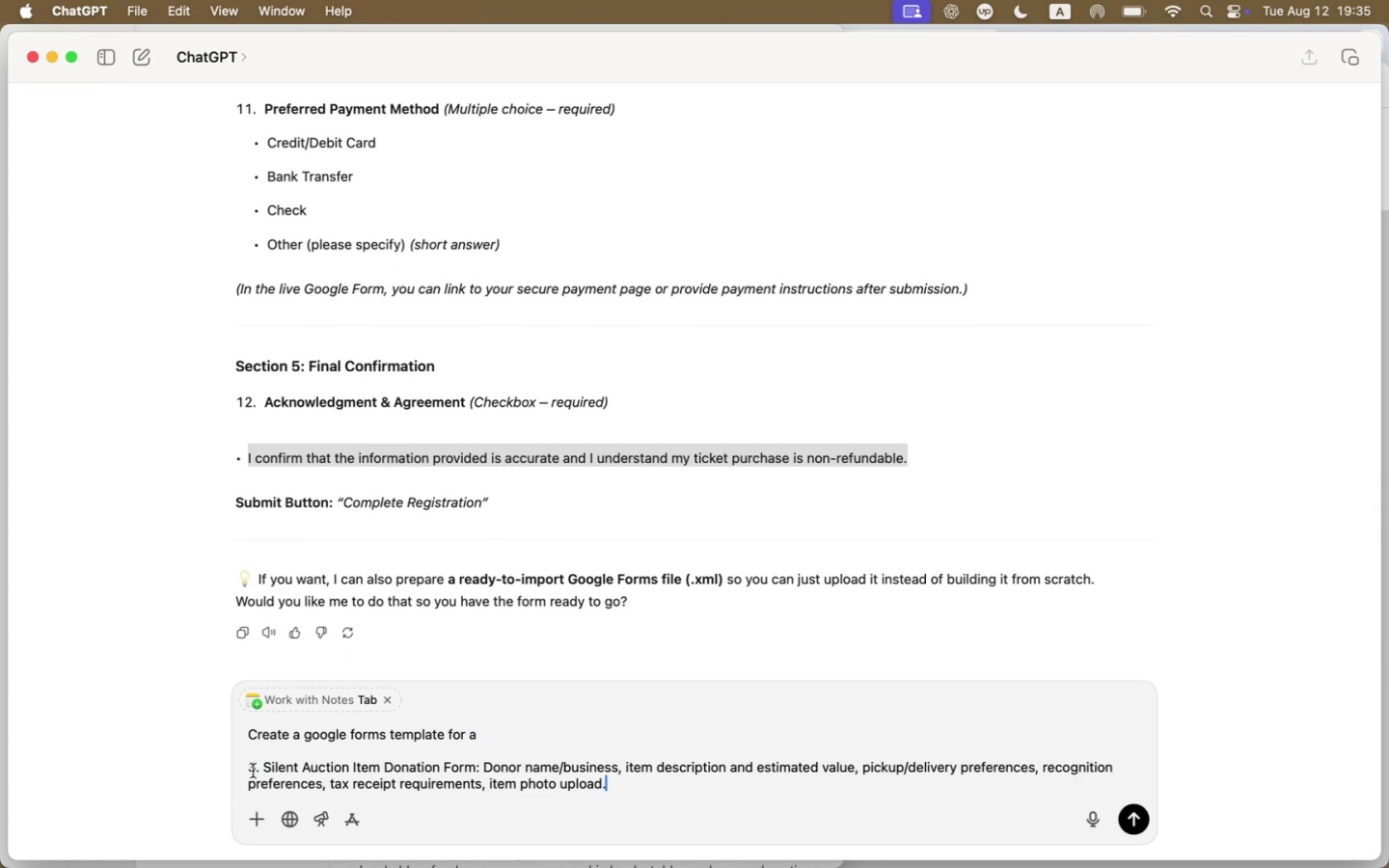 
left_click_drag(start_coordinate=[262, 767], to_coordinate=[236, 766])
 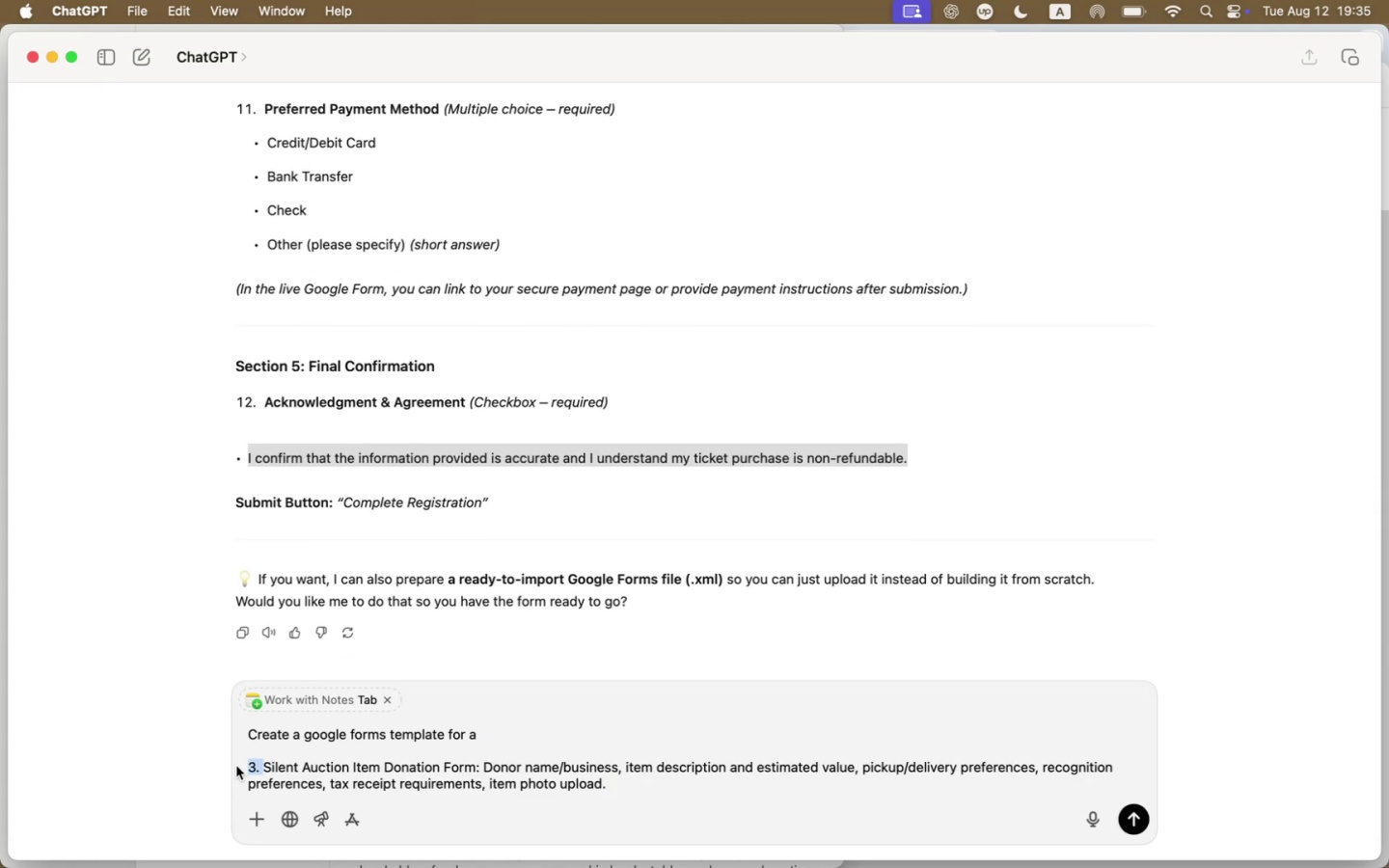 
key(Backspace)
 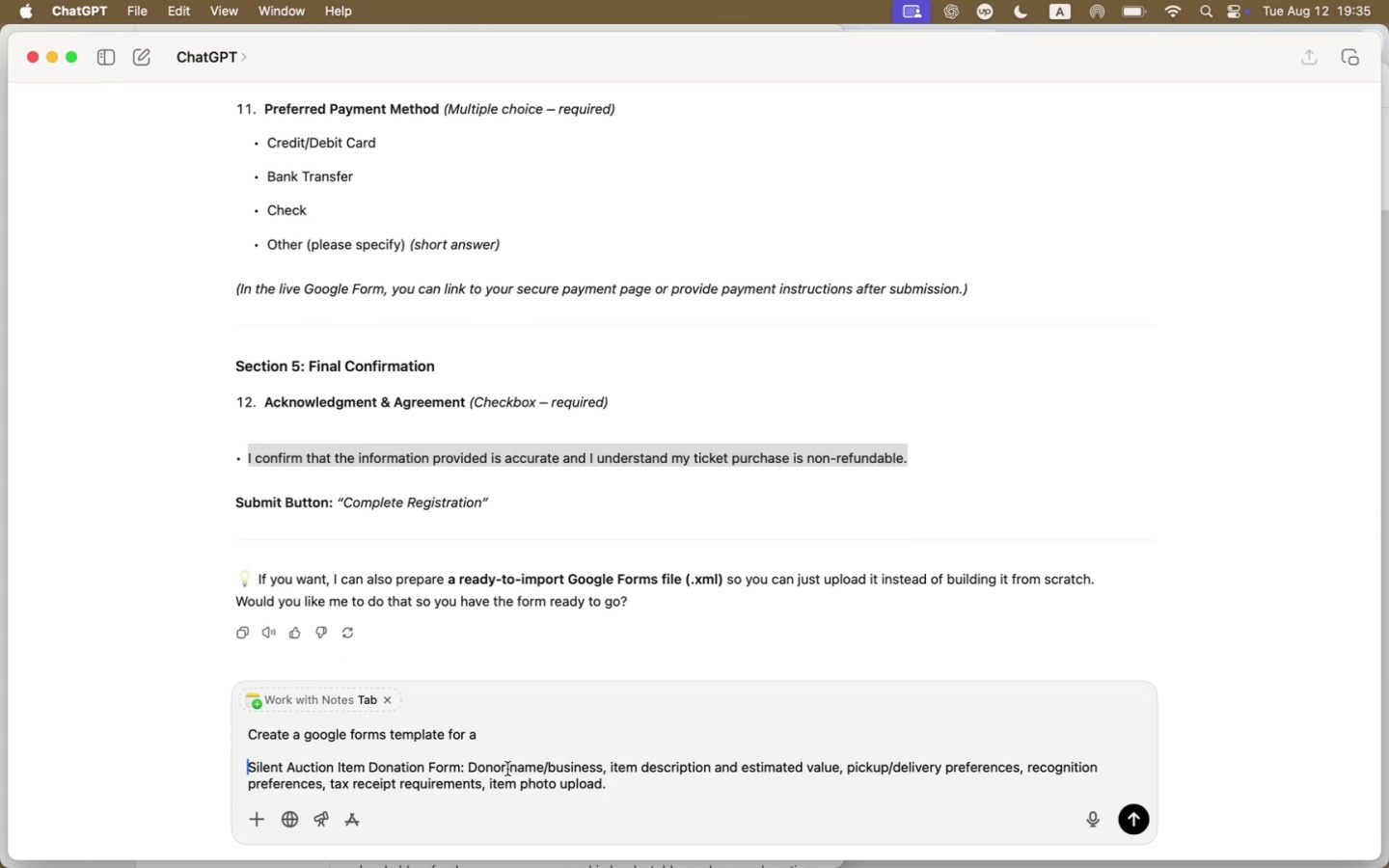 
left_click_drag(start_coordinate=[458, 768], to_coordinate=[239, 759])
 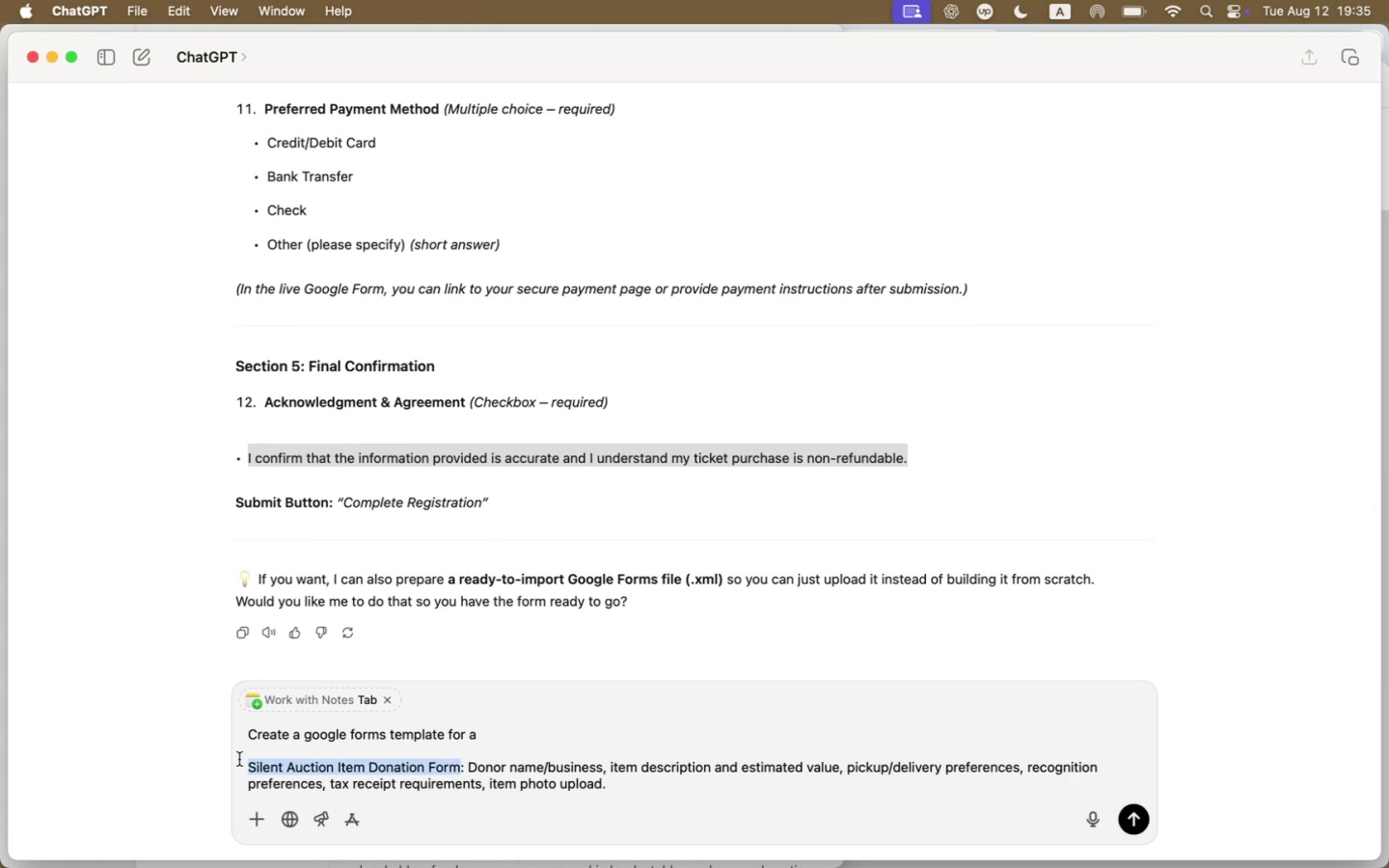 
key(Meta+CommandLeft)
 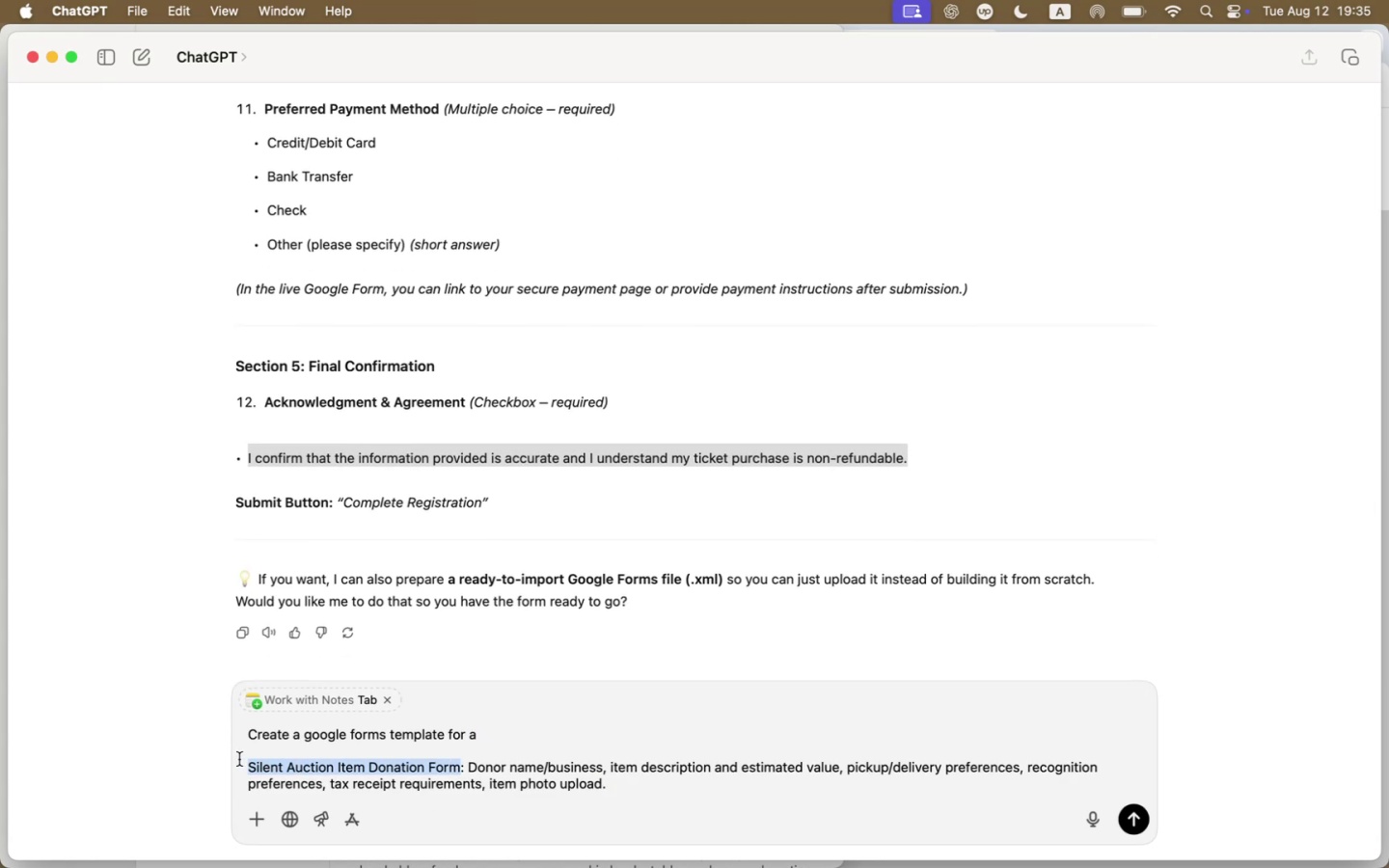 
key(Meta+C)
 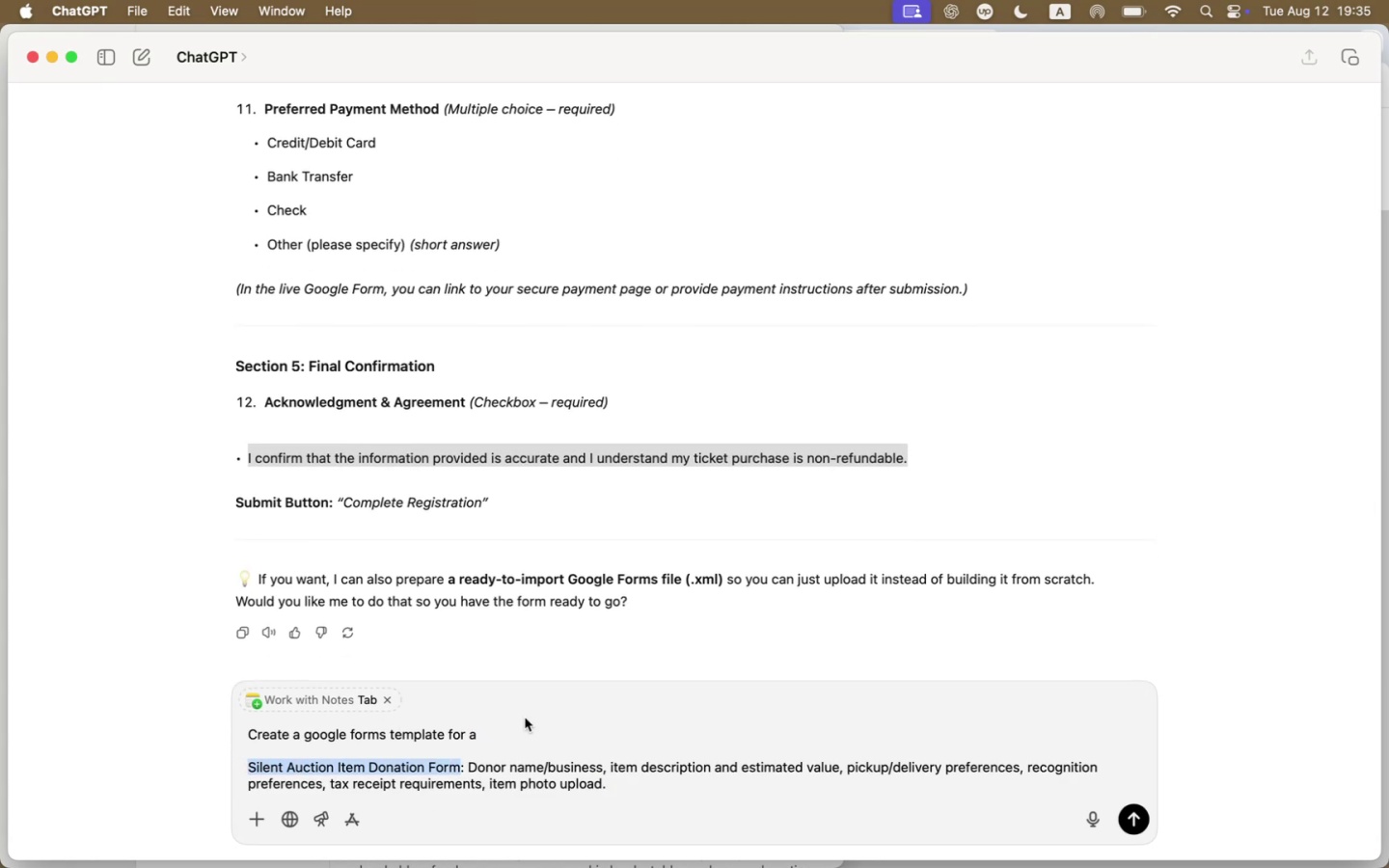 
double_click([518, 729])
 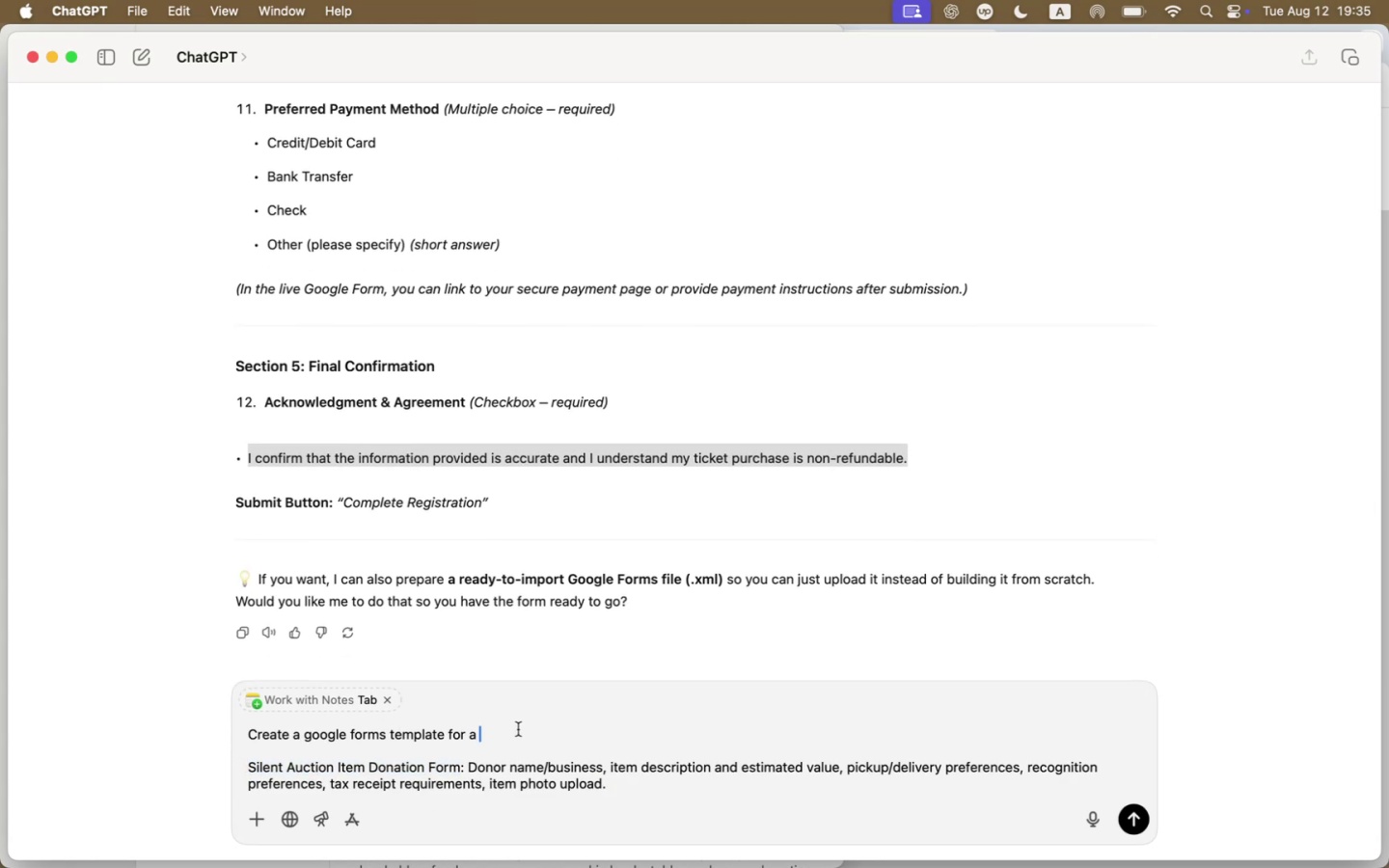 
key(Meta+CommandLeft)
 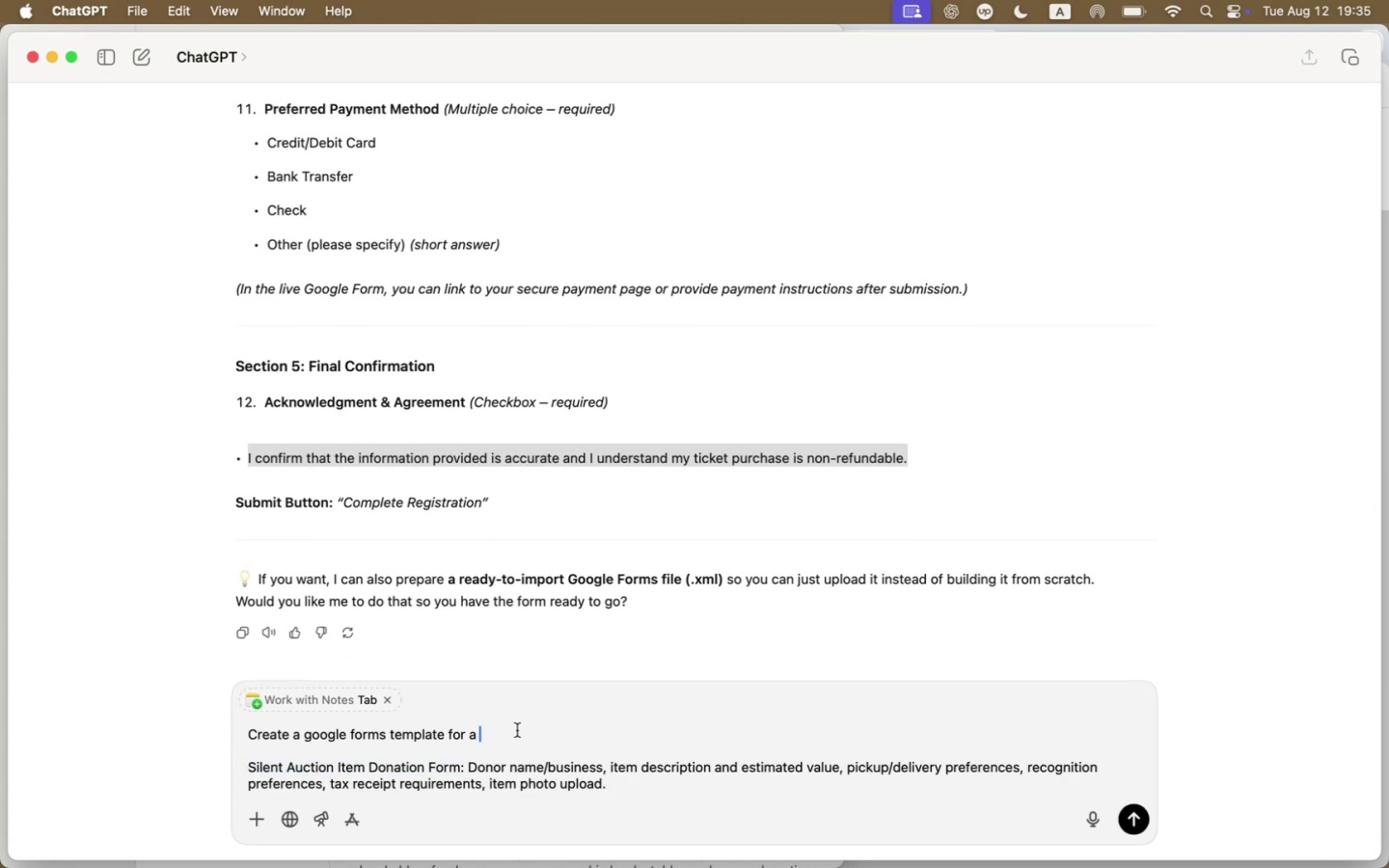 
key(Meta+V)
 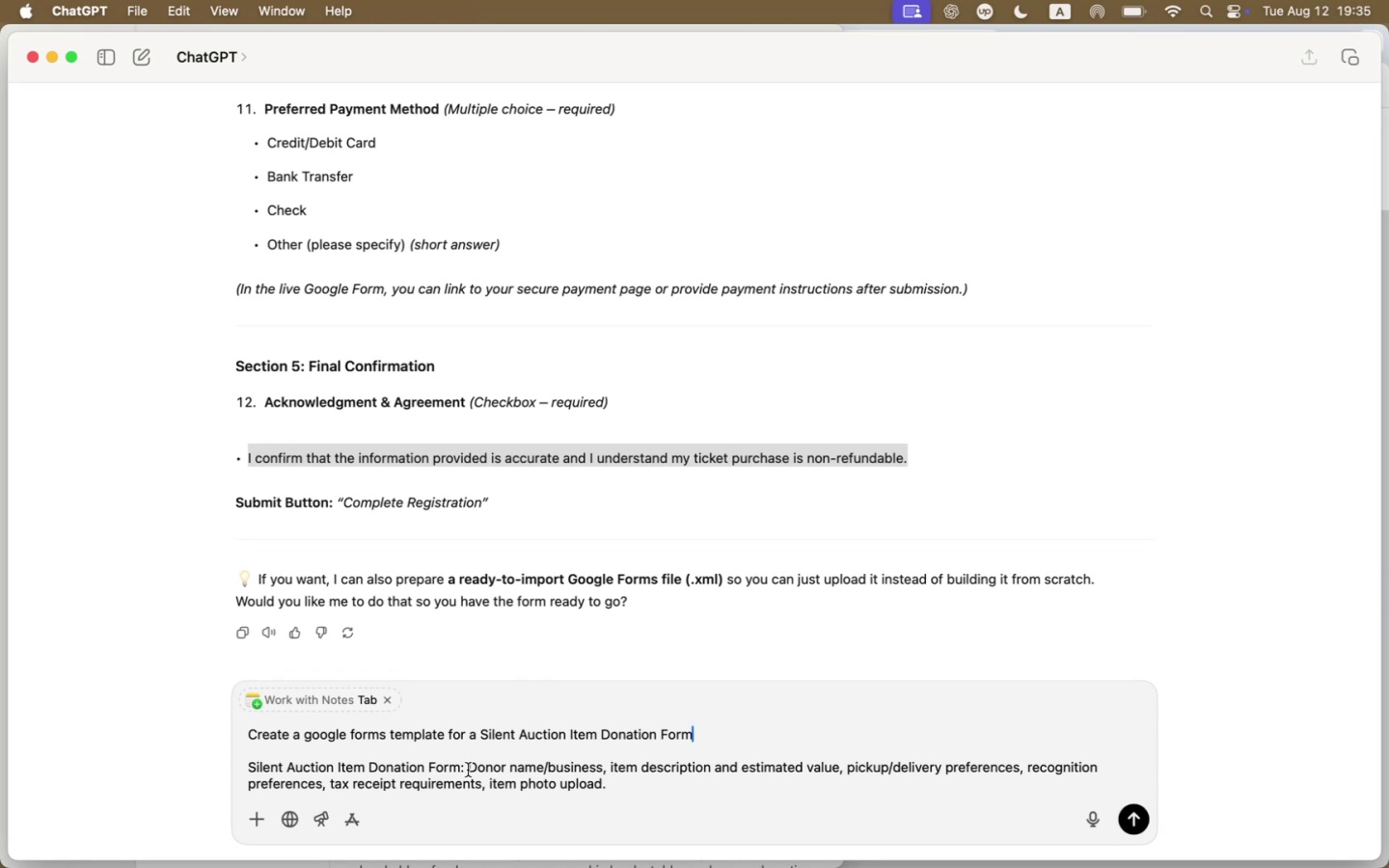 
left_click_drag(start_coordinate=[464, 767], to_coordinate=[226, 752])
 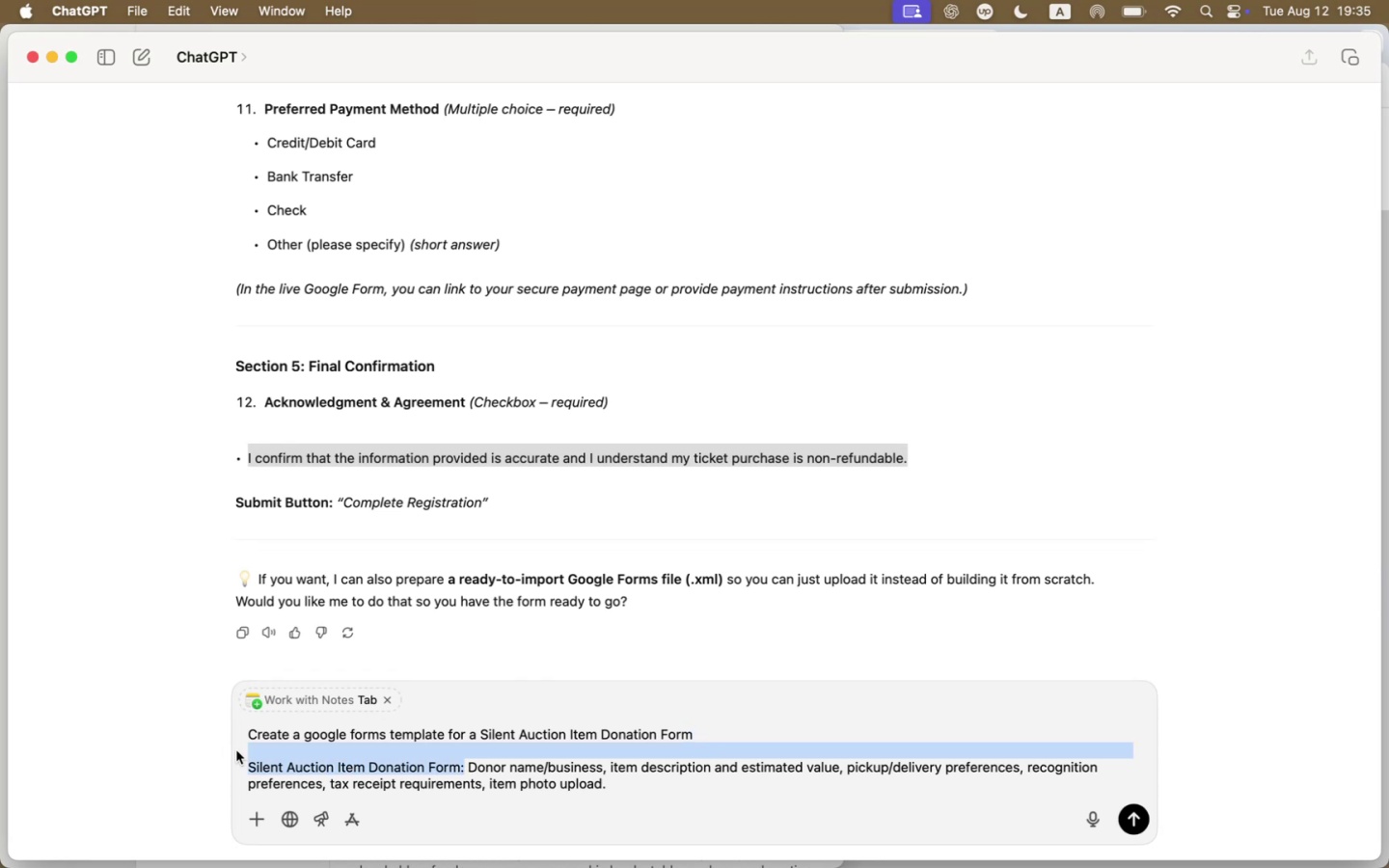 
type(with fields for these information:)
 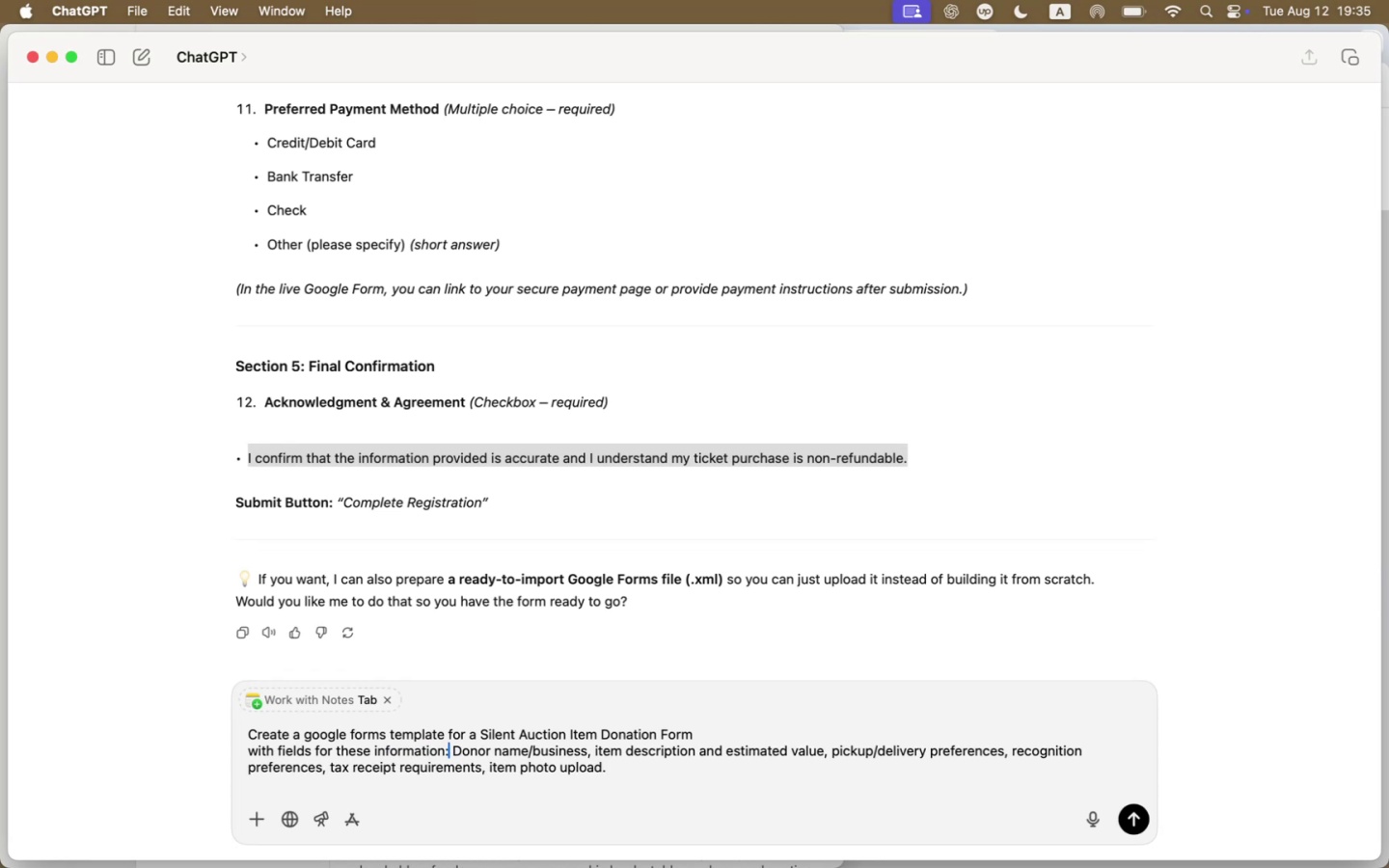 
key(Enter)
 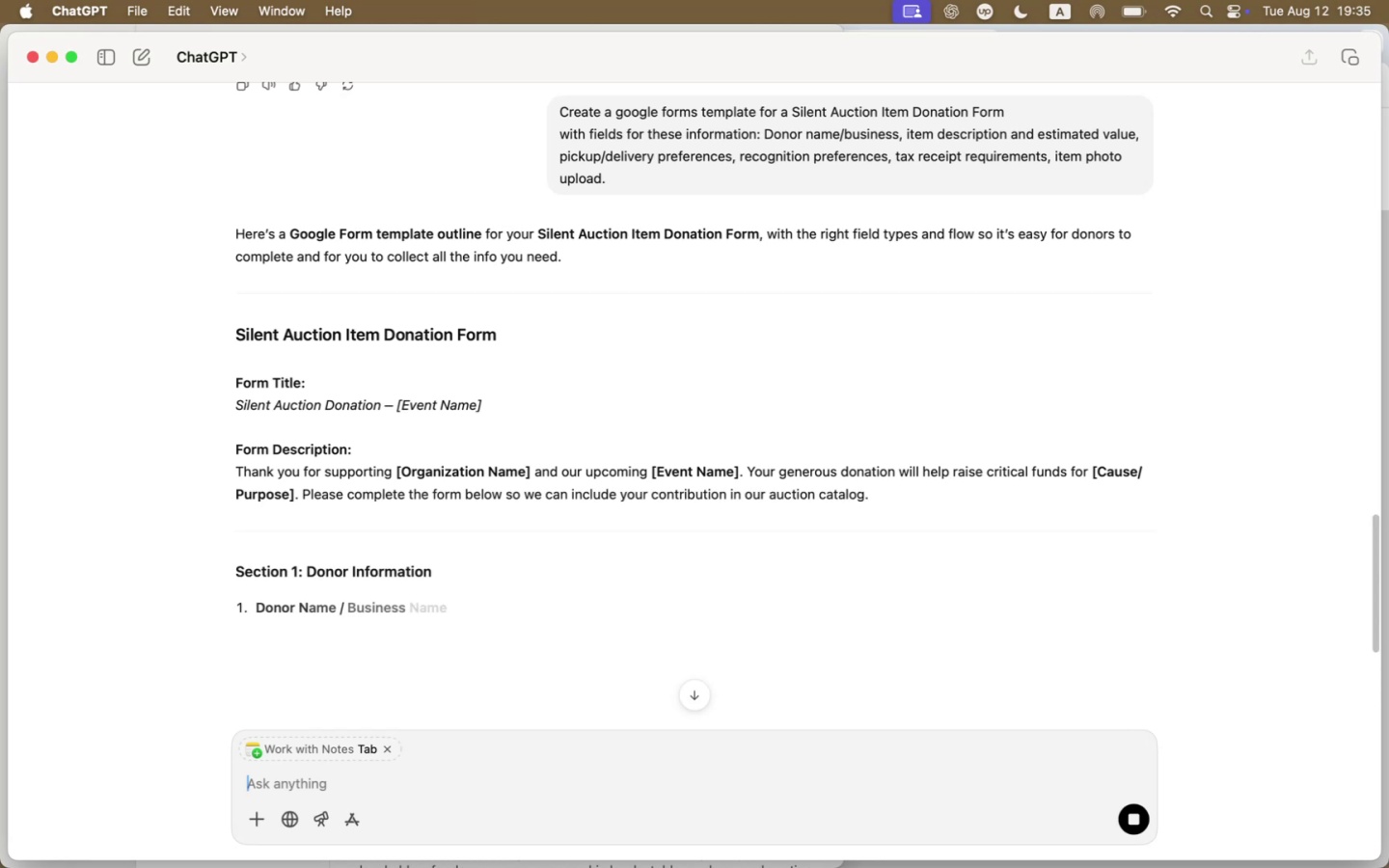 
wait(12.03)
 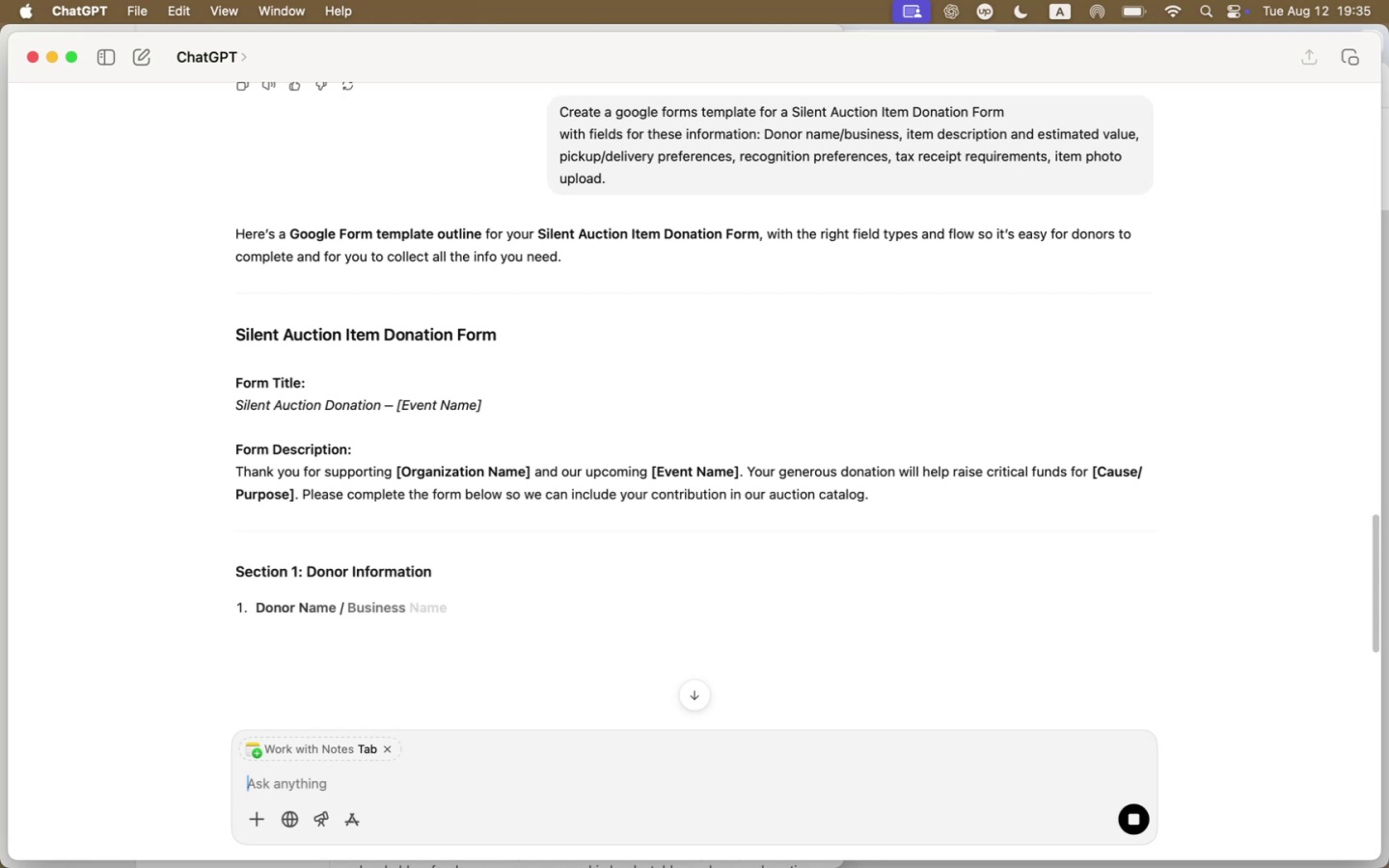 
scroll: coordinate [614, 667], scroll_direction: down, amount: 53.0
 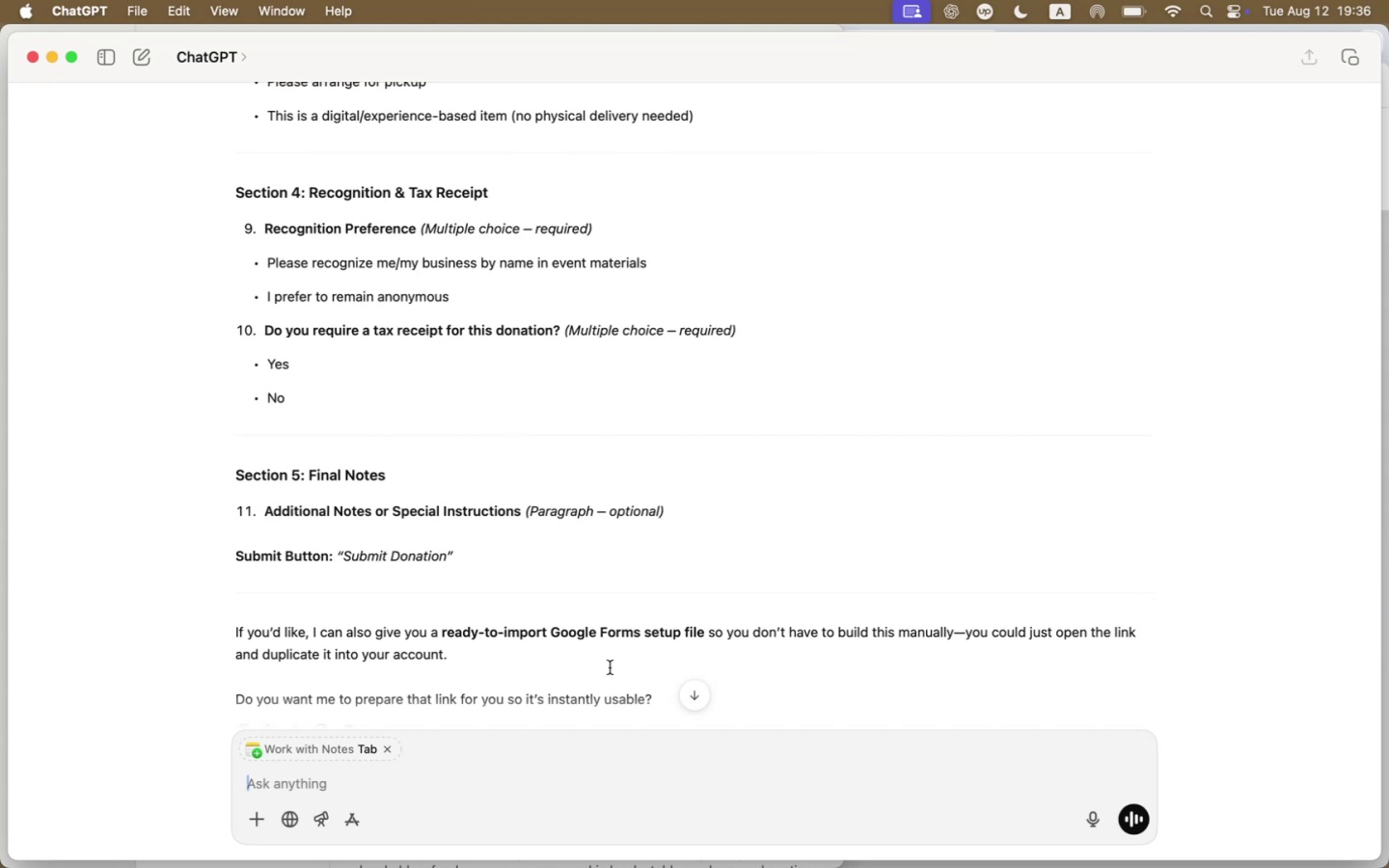 
wait(12.24)
 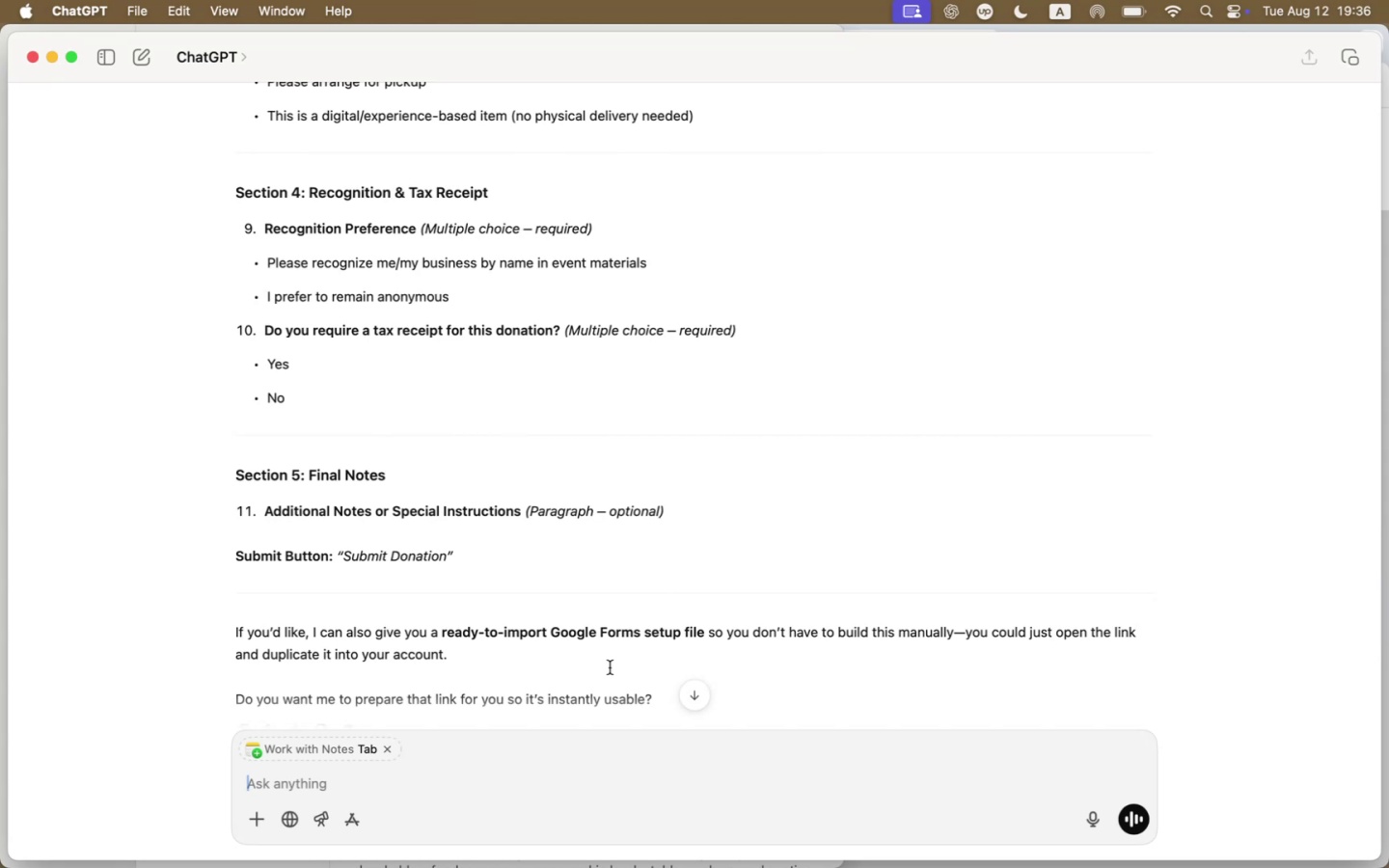 
scroll: coordinate [610, 667], scroll_direction: up, amount: 51.0
 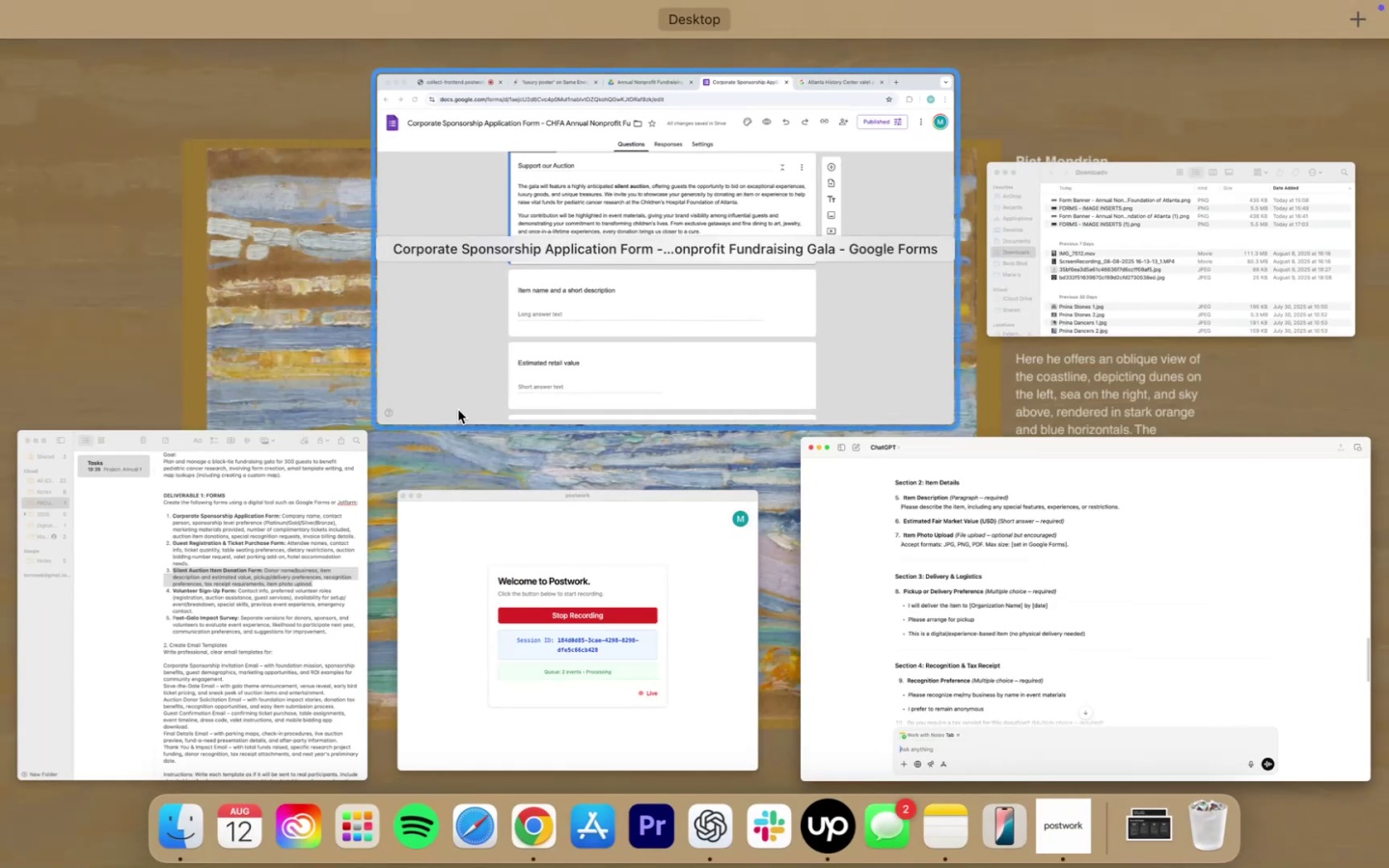 
left_click([519, 307])
 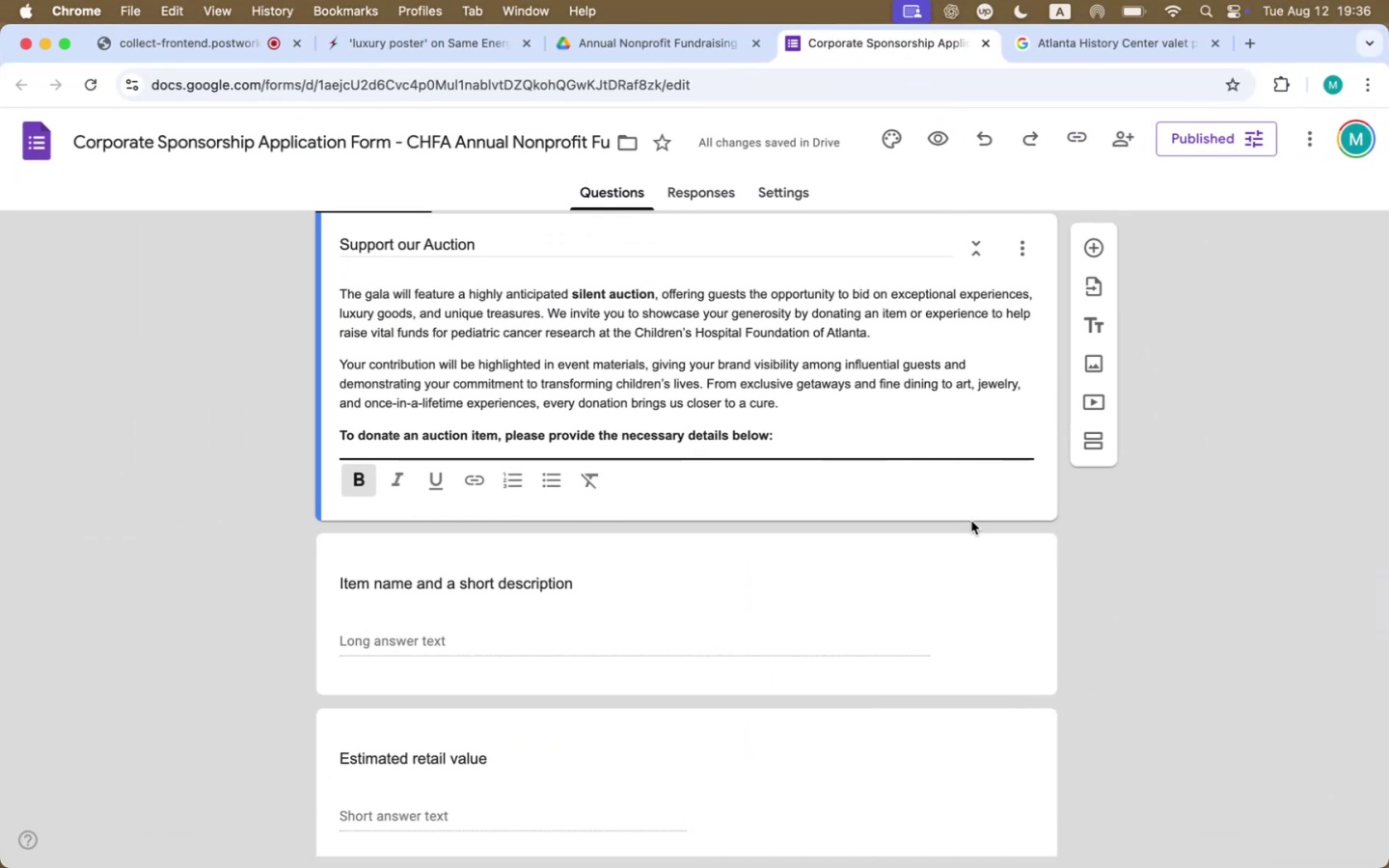 
scroll: coordinate [973, 519], scroll_direction: down, amount: 2.0
 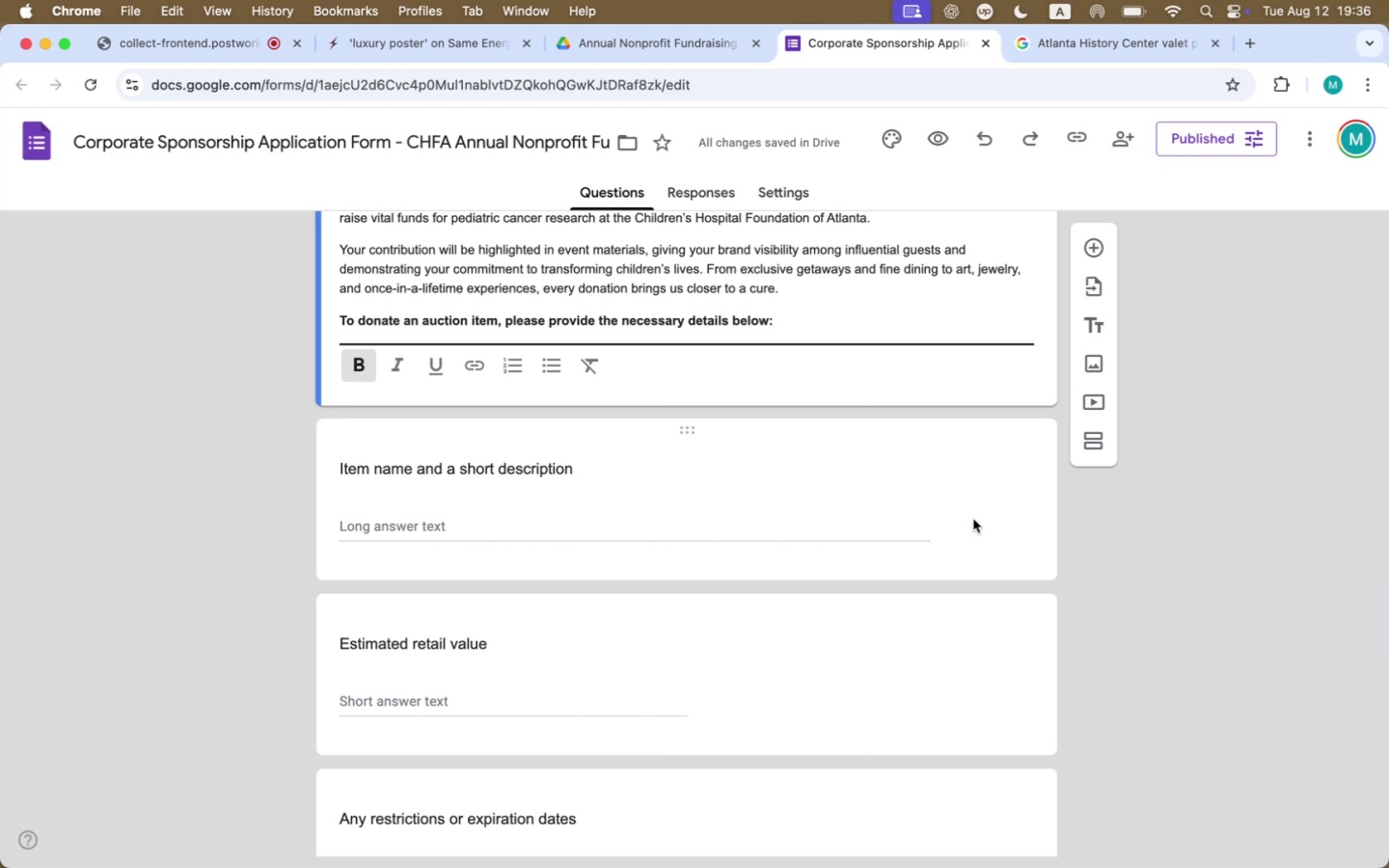 
scroll: coordinate [973, 519], scroll_direction: up, amount: 18.0
 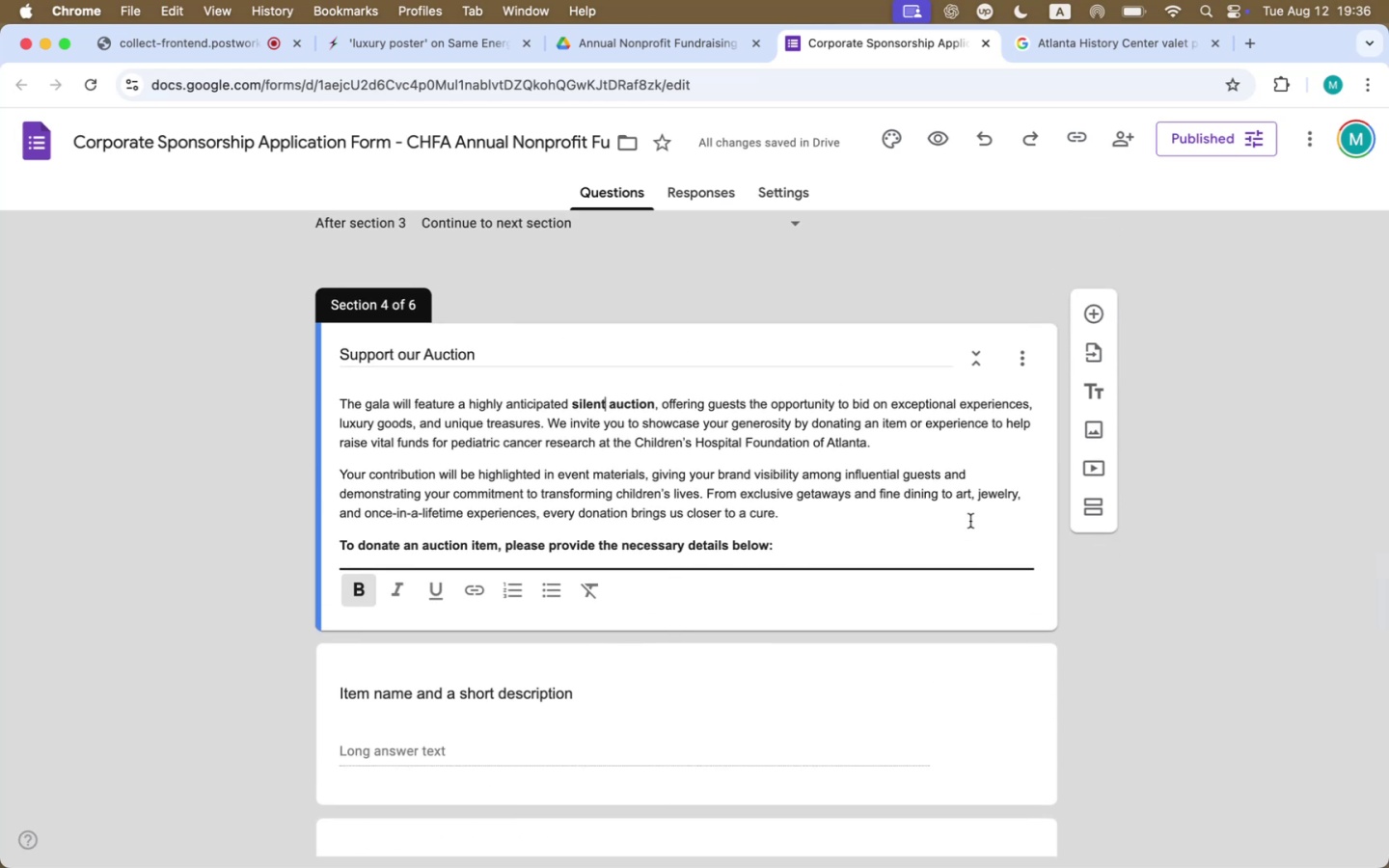 
mouse_move([501, 572])
 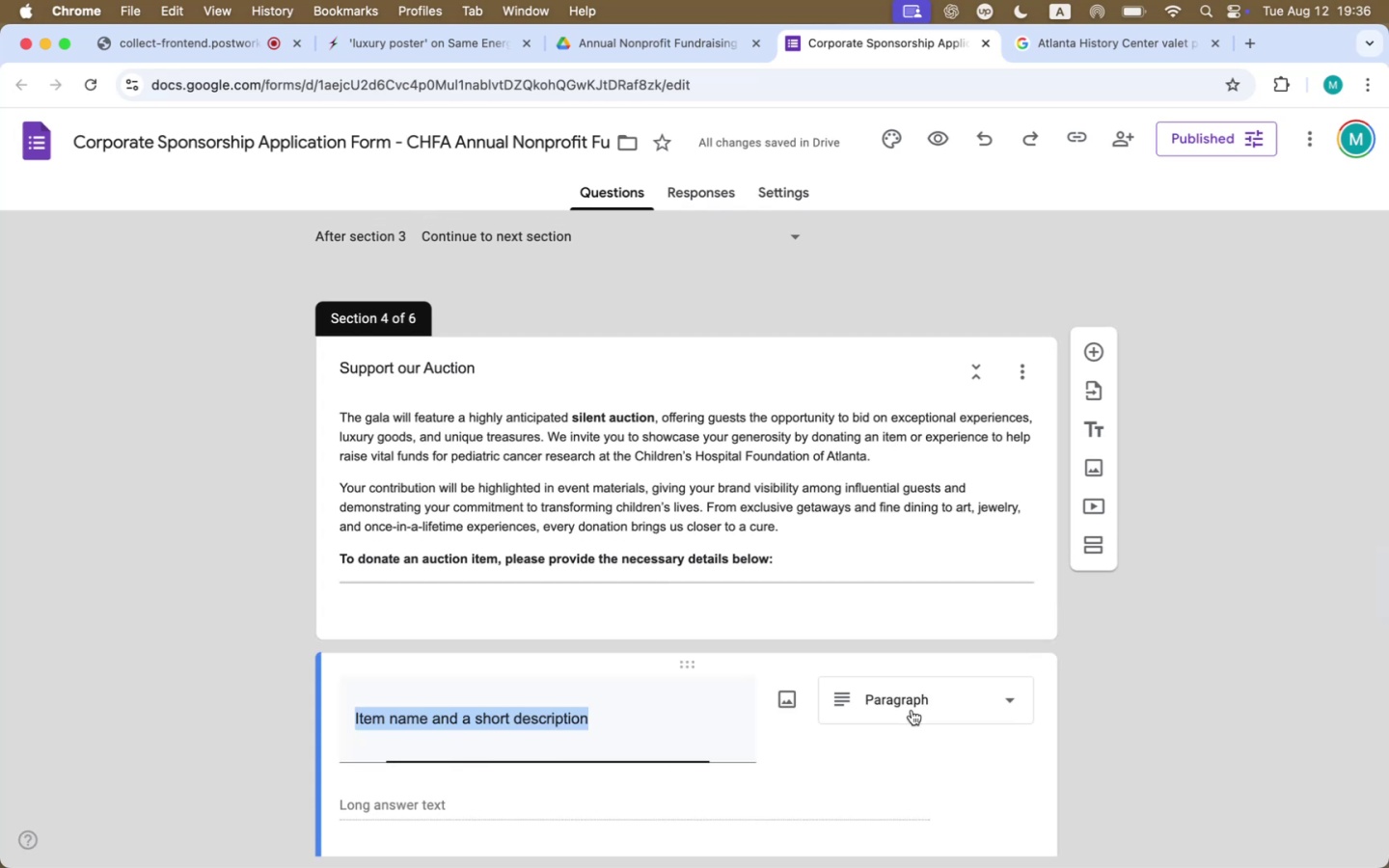 
scroll: coordinate [911, 710], scroll_direction: down, amount: 23.0
 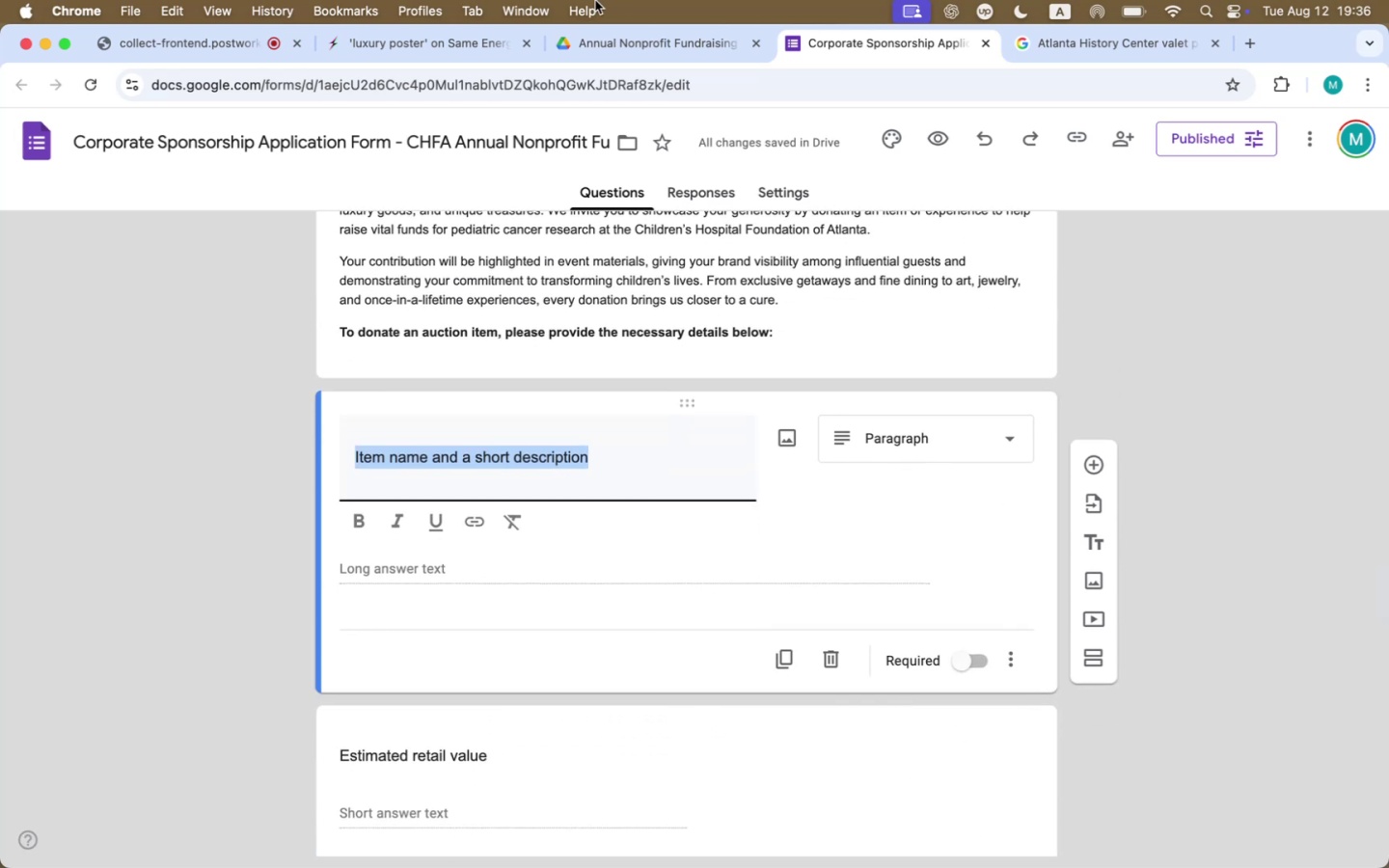 
left_click([653, 52])
 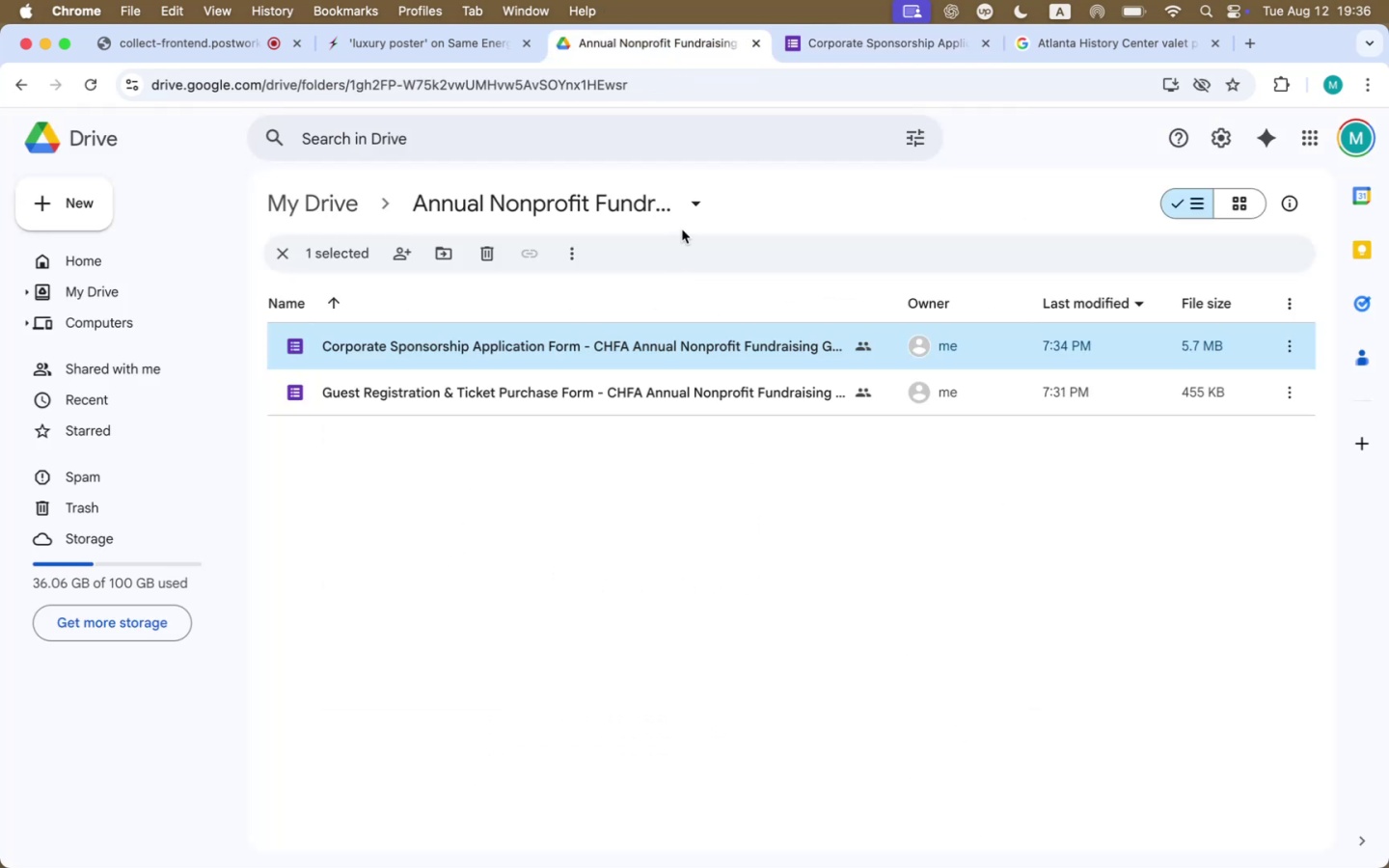 
key(Meta+CommandLeft)
 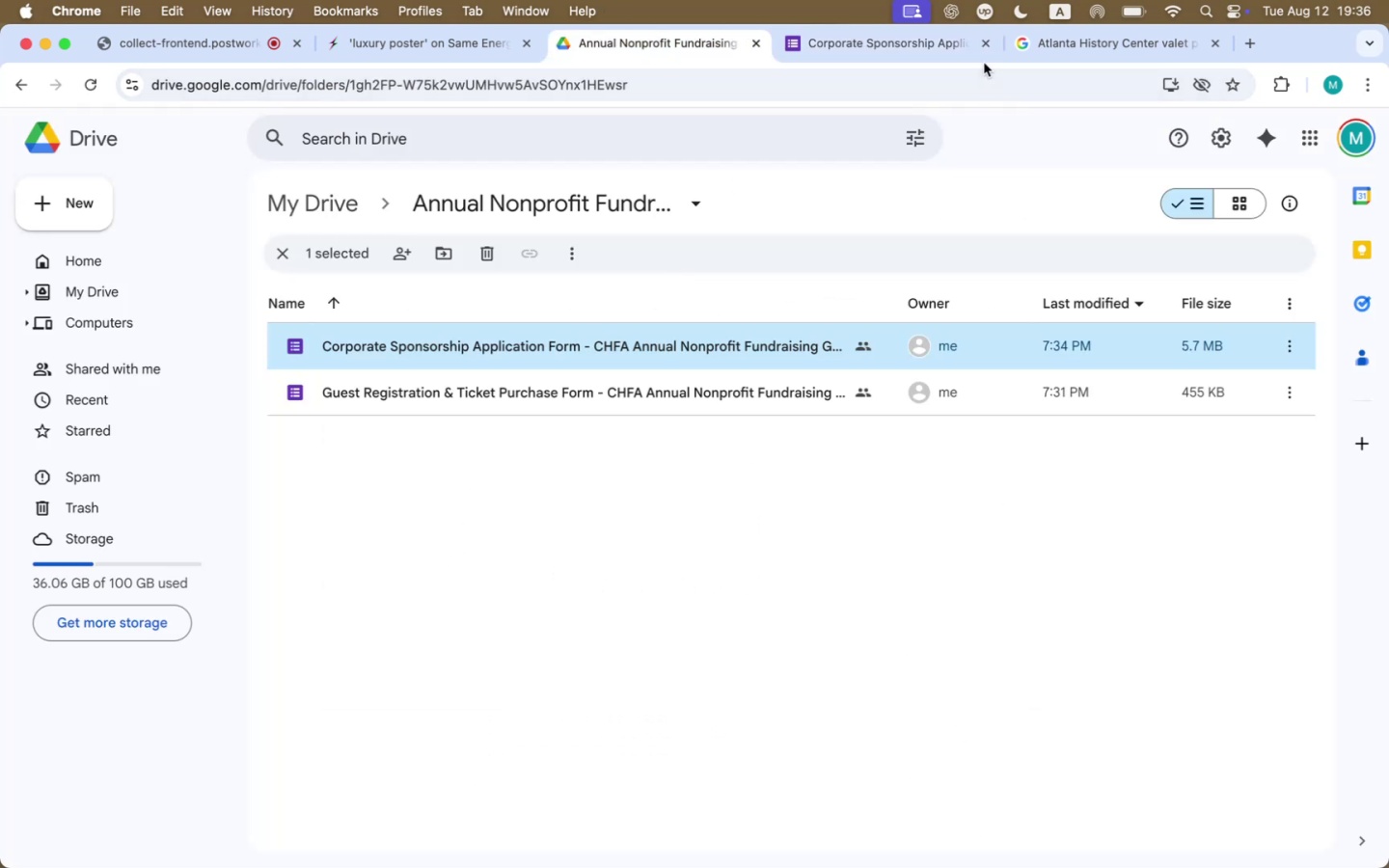 
key(Meta+Tab)
 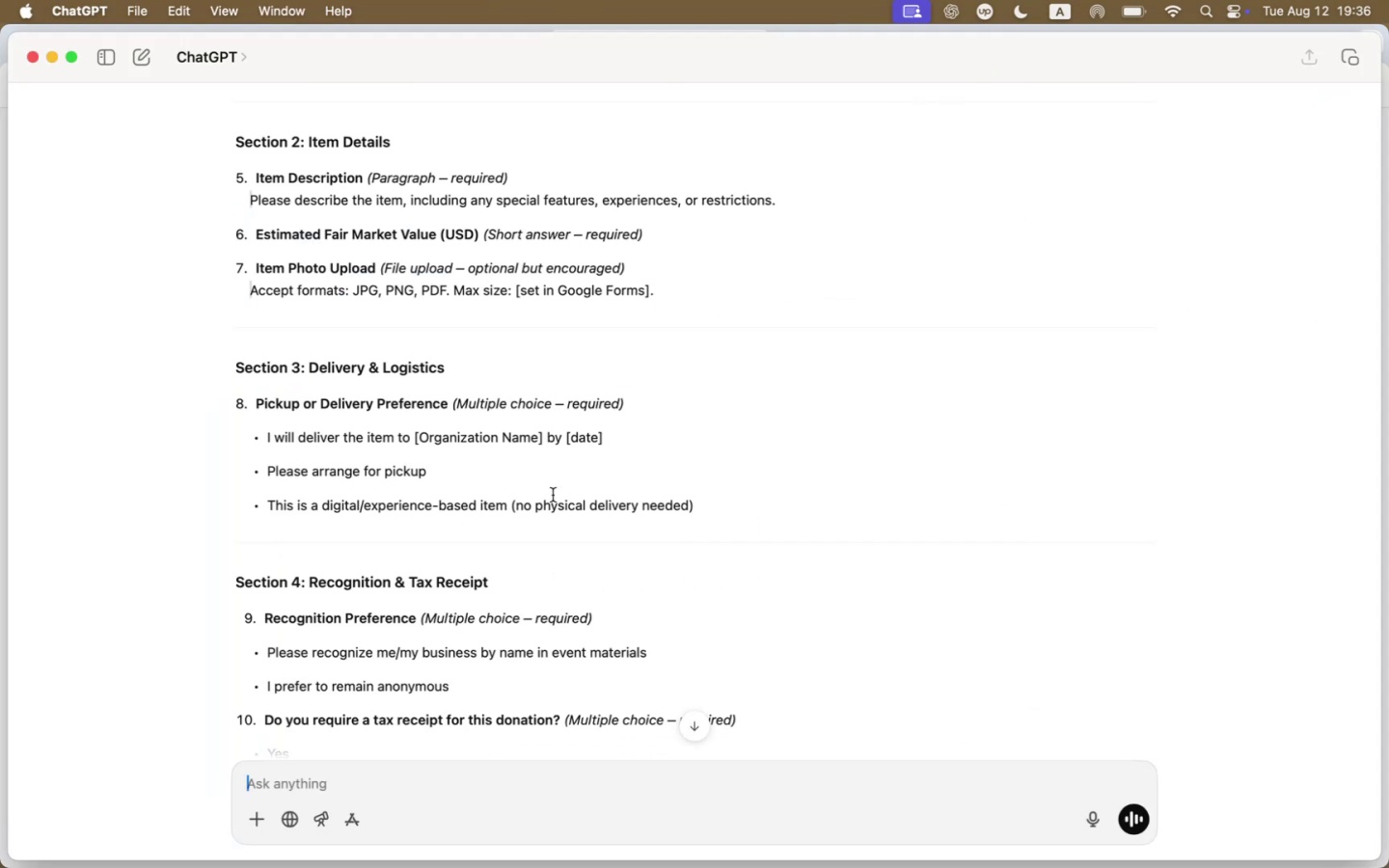 
scroll: coordinate [498, 600], scroll_direction: up, amount: 225.0
 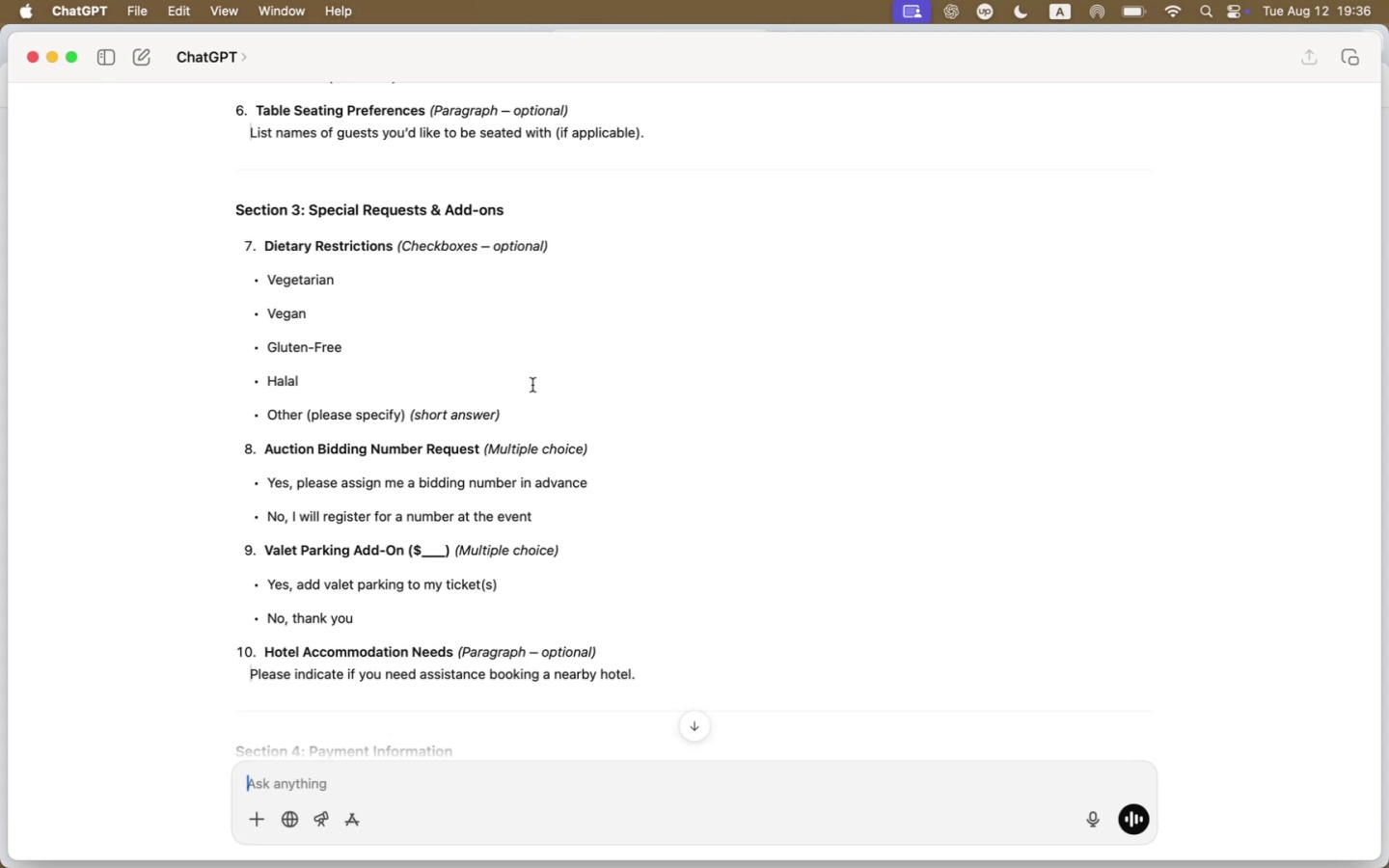 
left_click([631, 286])
 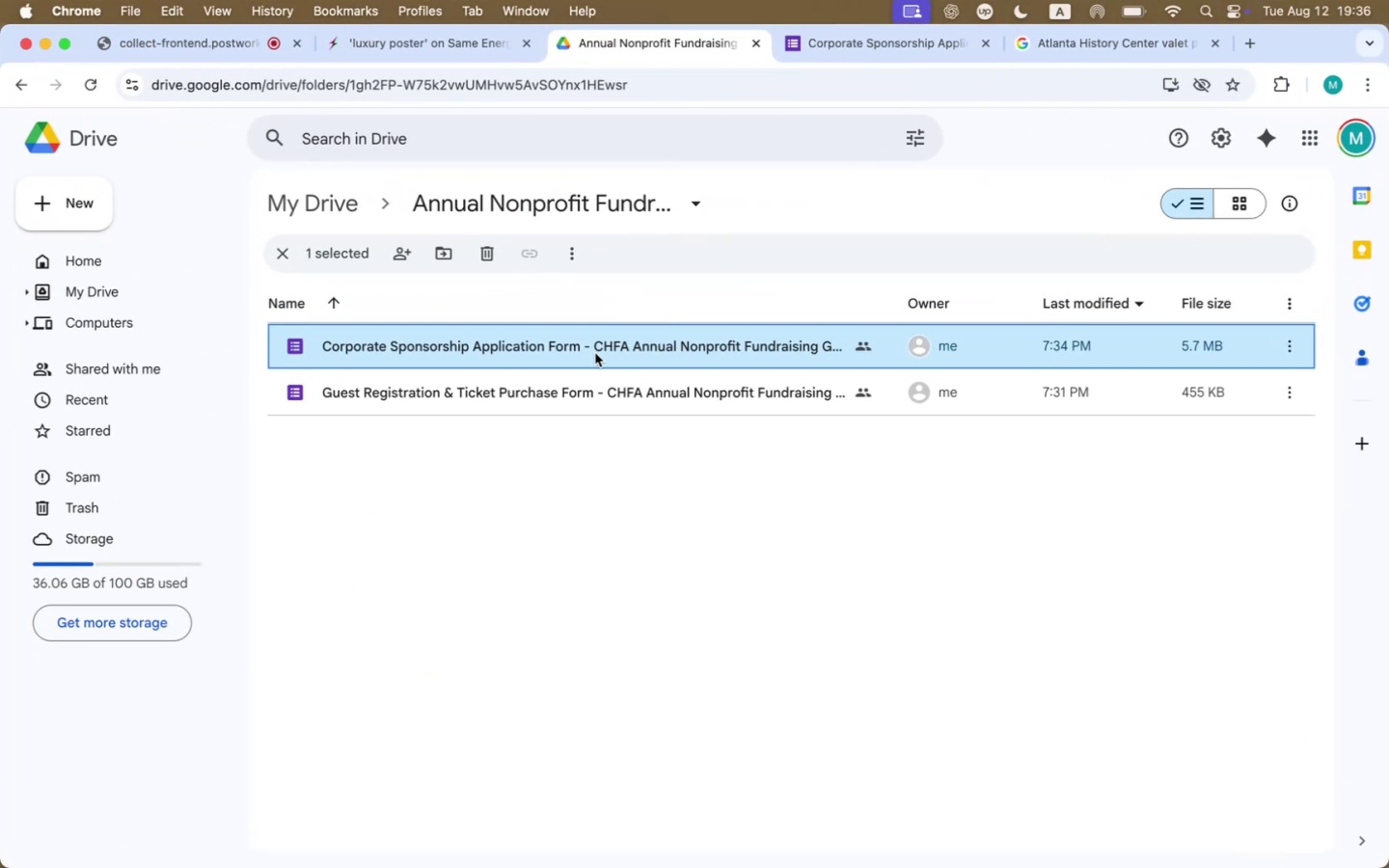 
left_click([526, 549])
 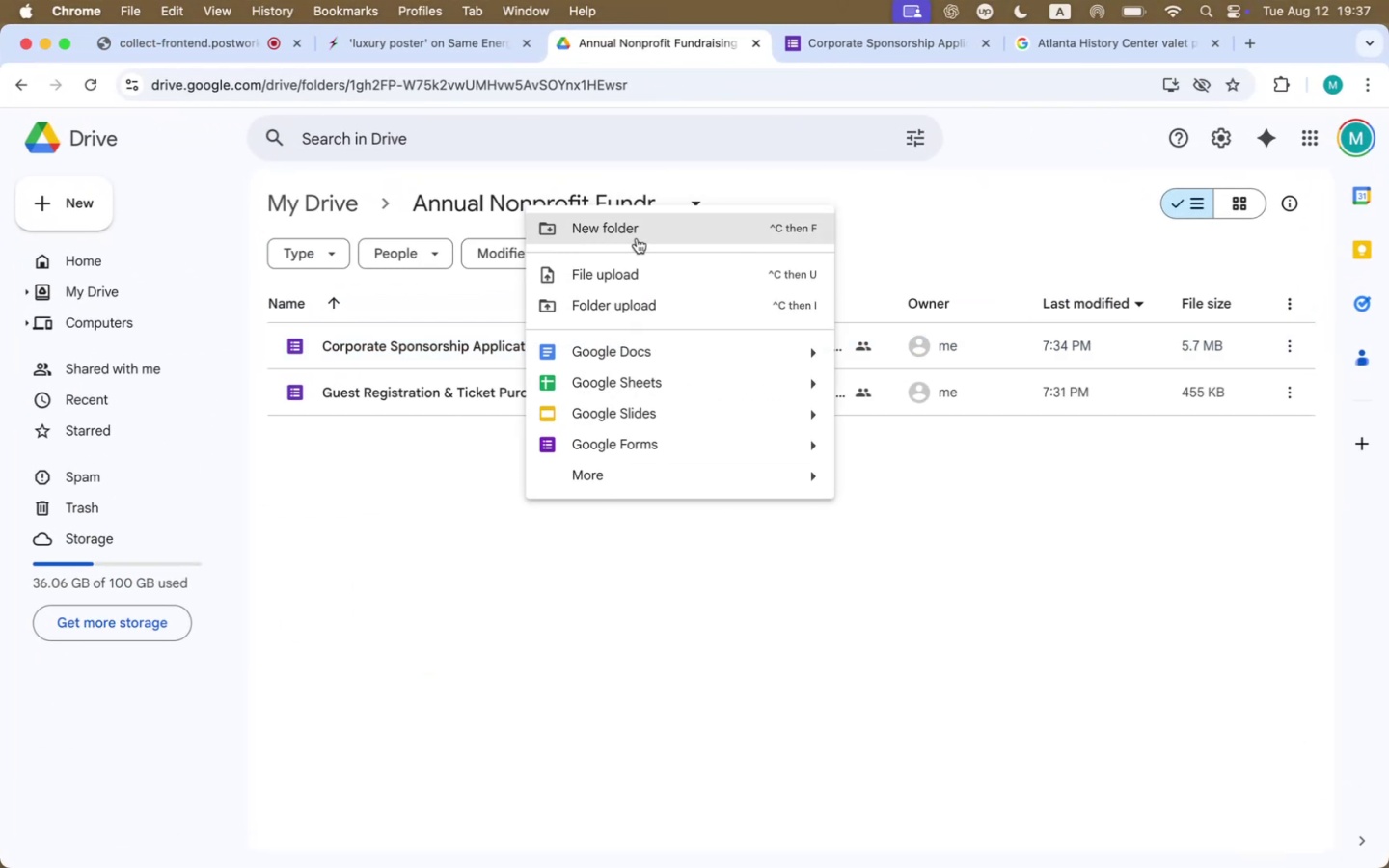 
left_click([649, 449])
 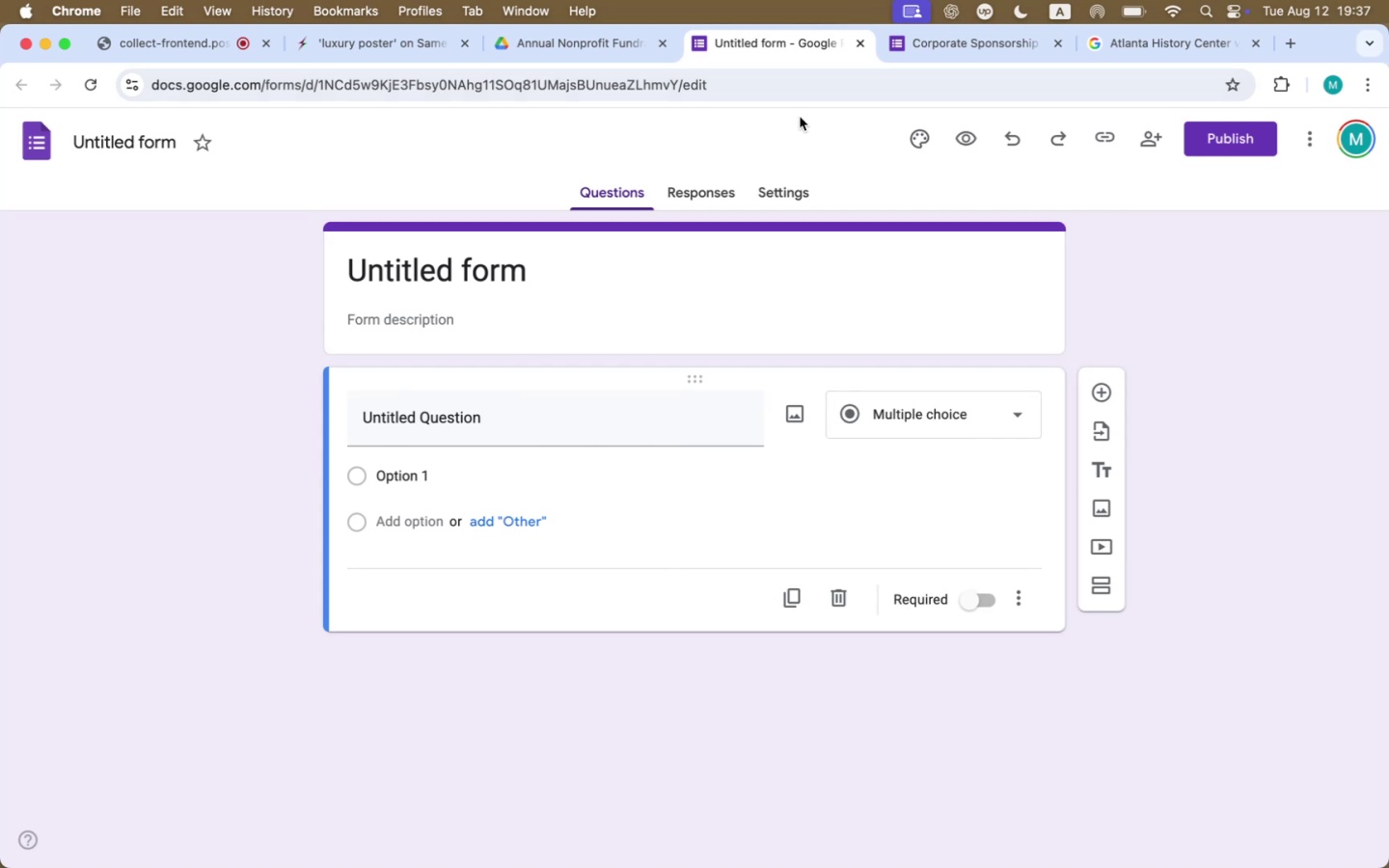 
left_click([923, 133])
 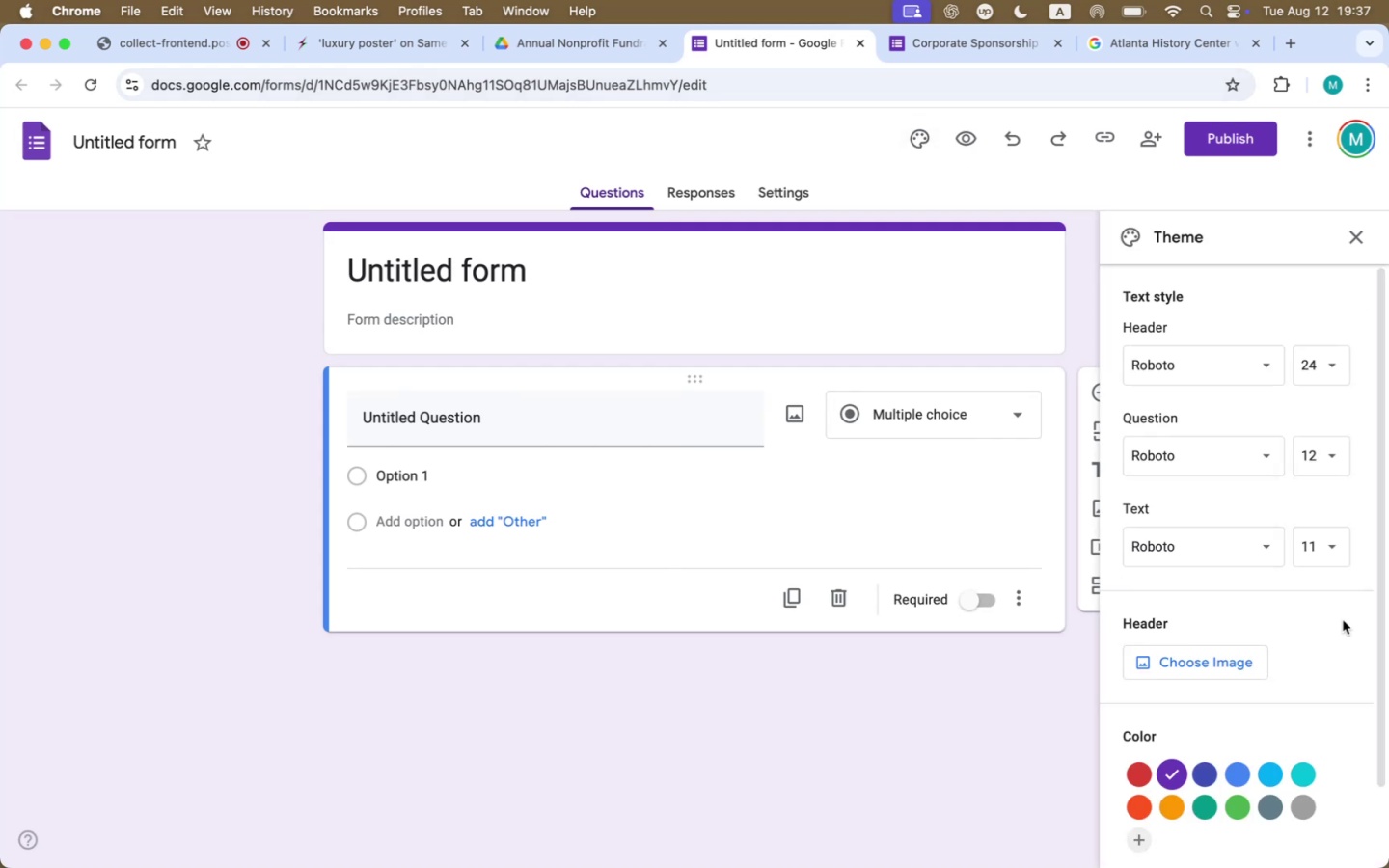 
left_click([1220, 369])
 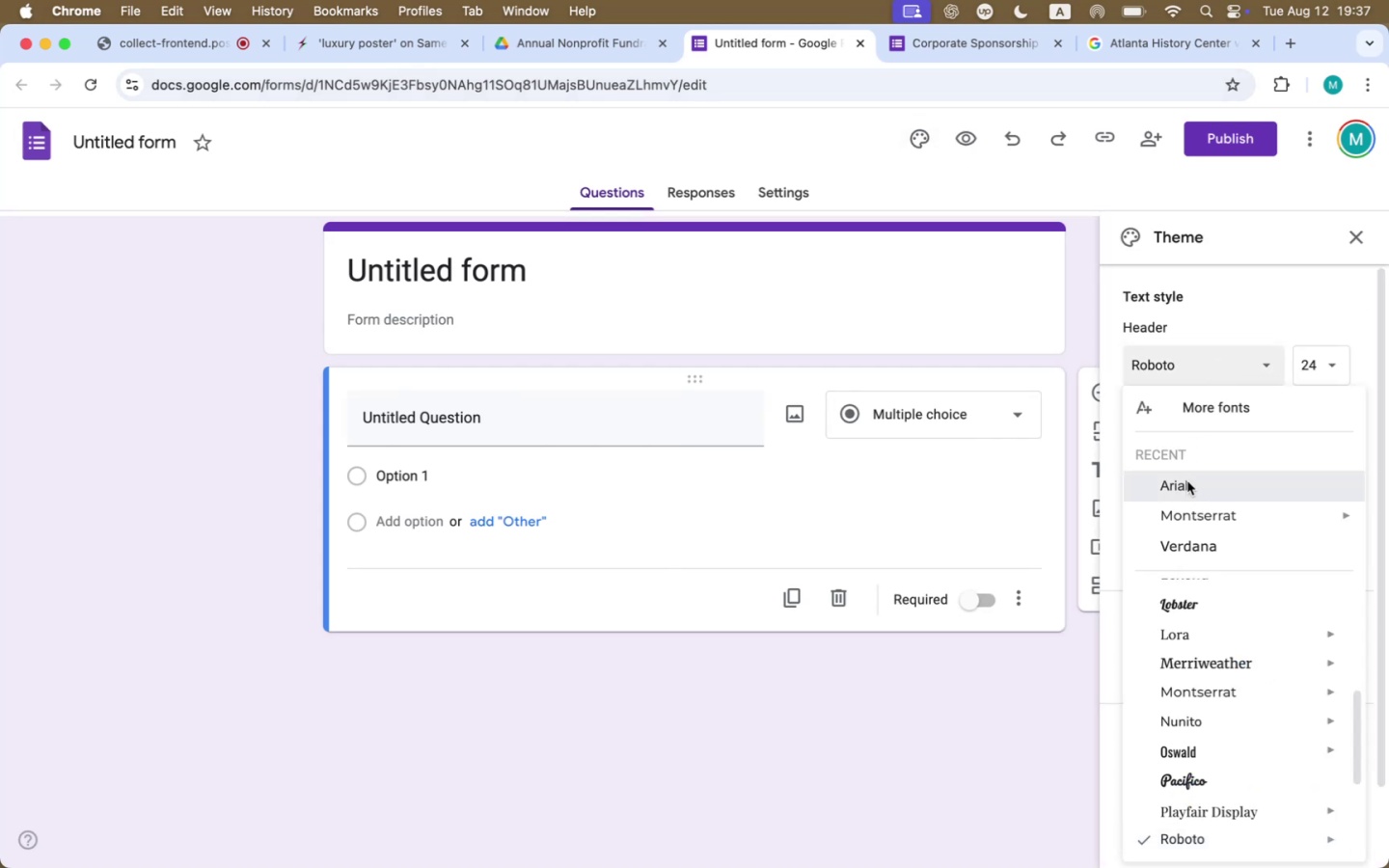 
left_click([1187, 441])
 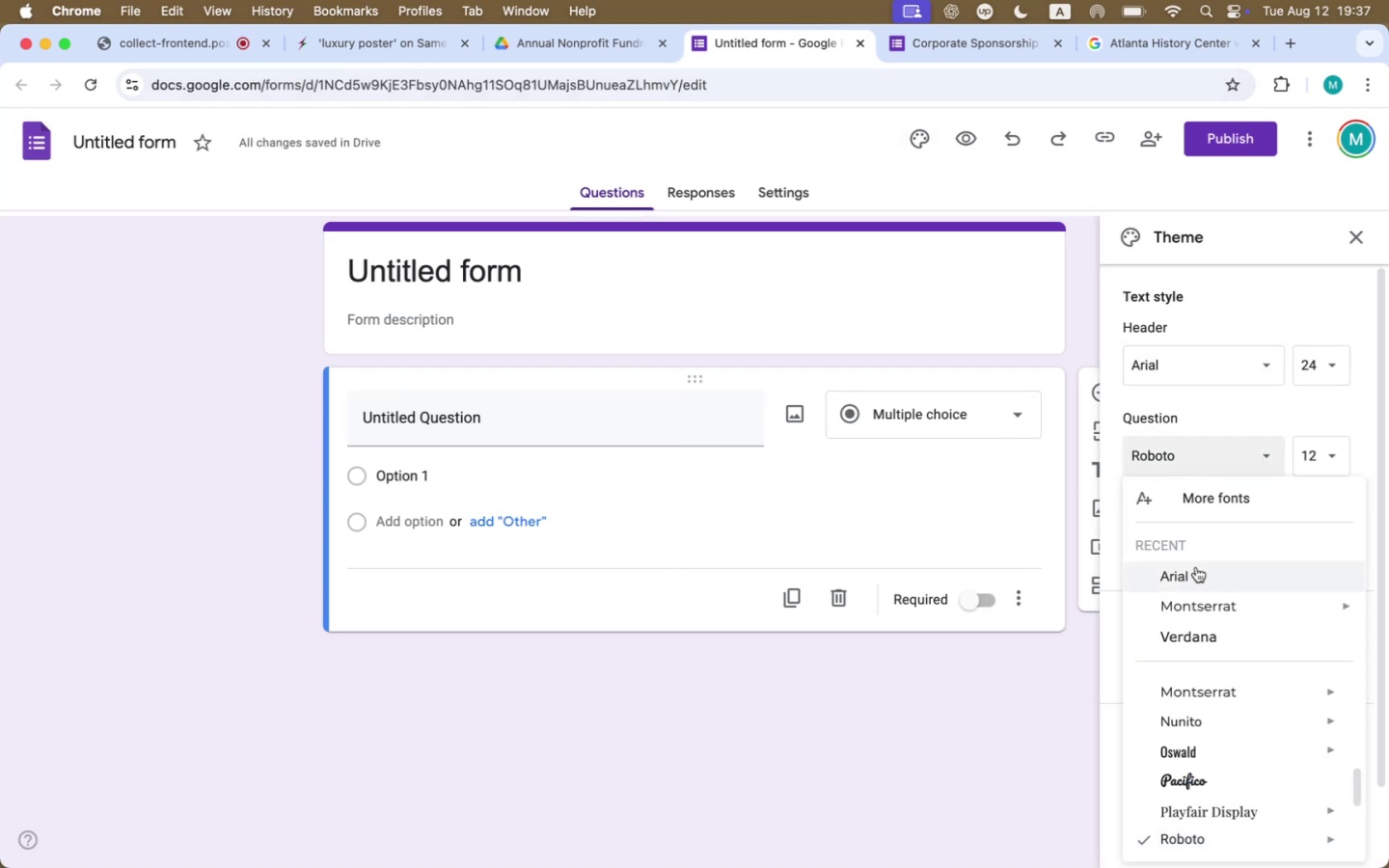 
left_click([1195, 570])
 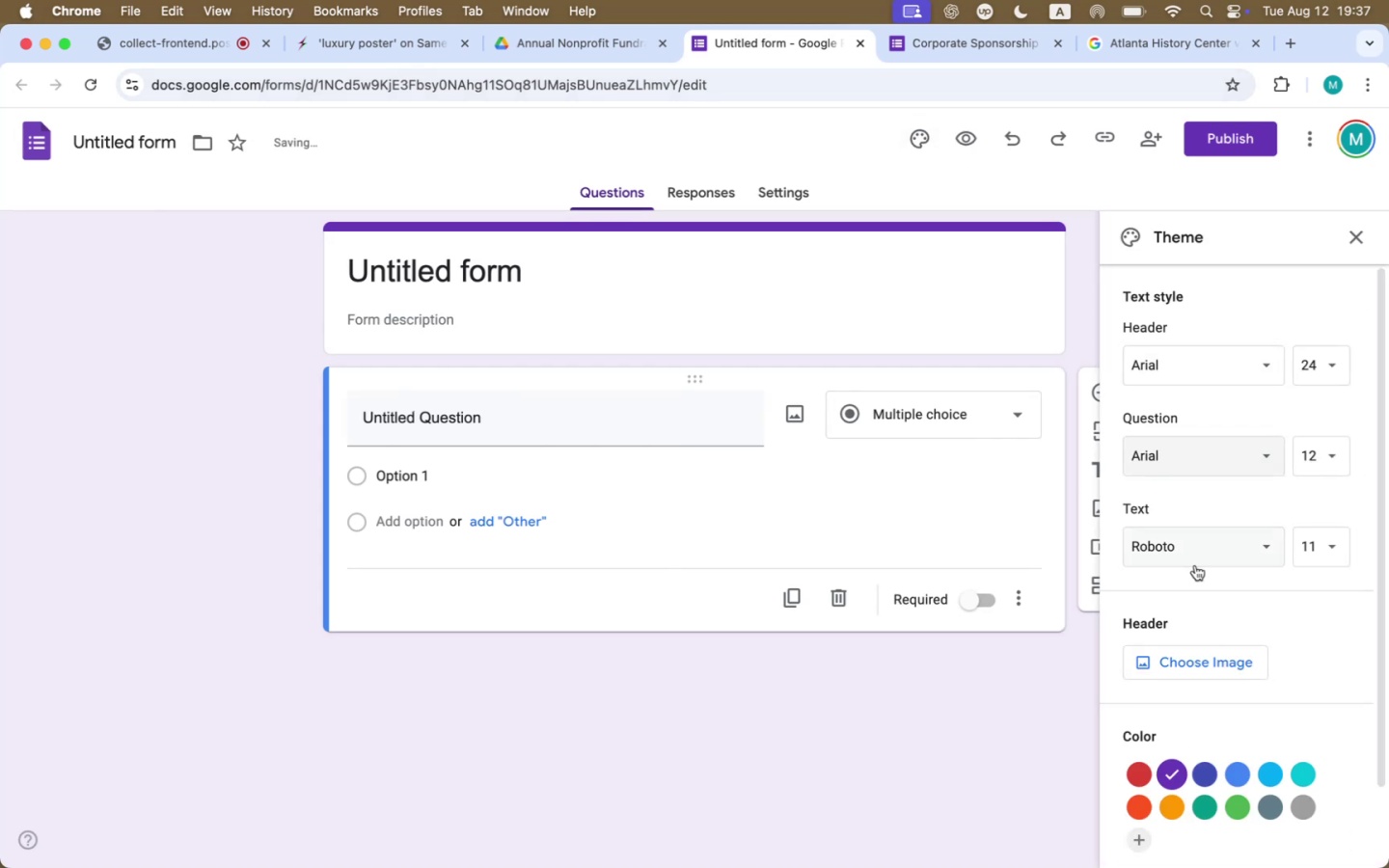 
left_click([1196, 557])
 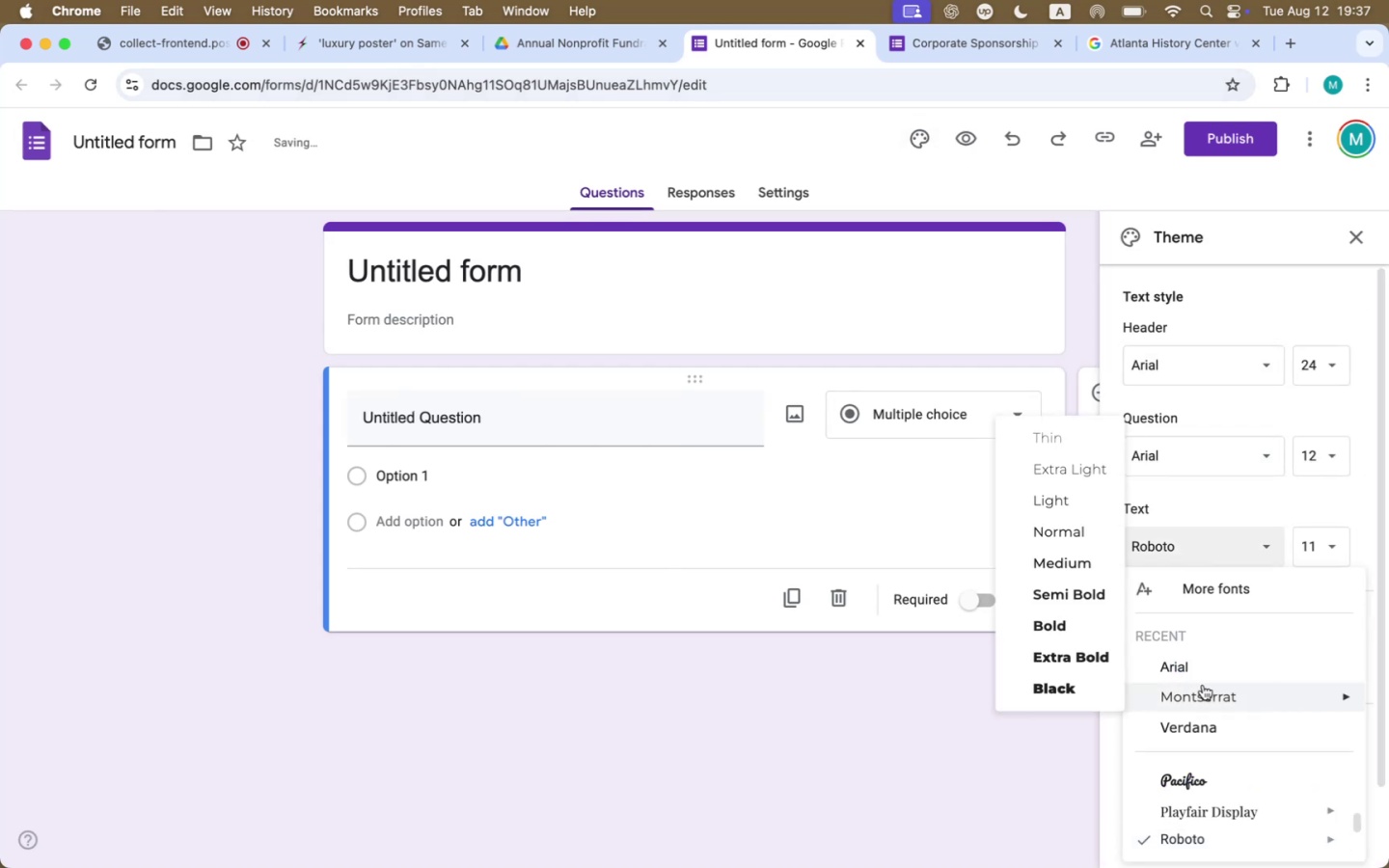 
left_click([1203, 676])
 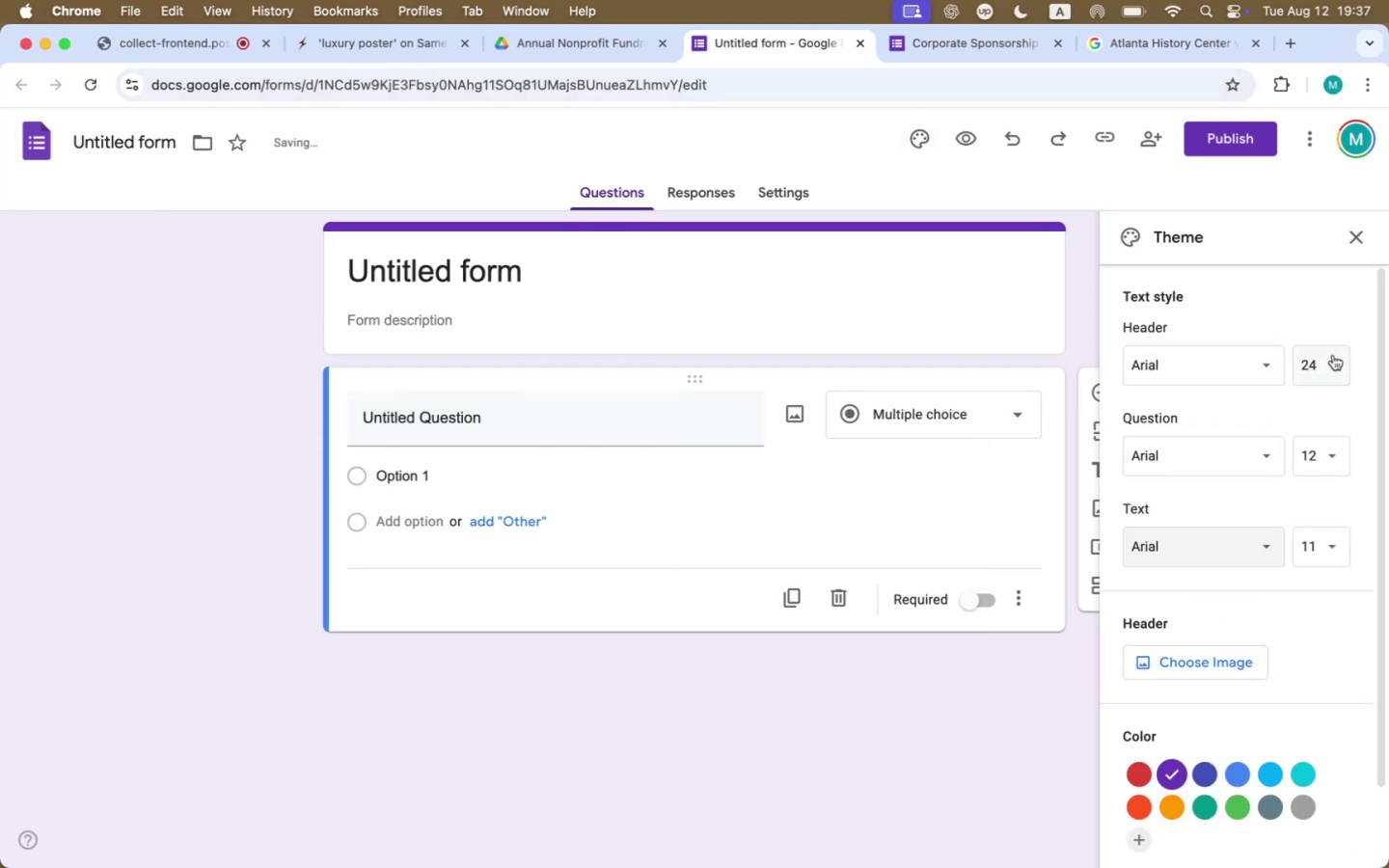 
left_click([1318, 368])
 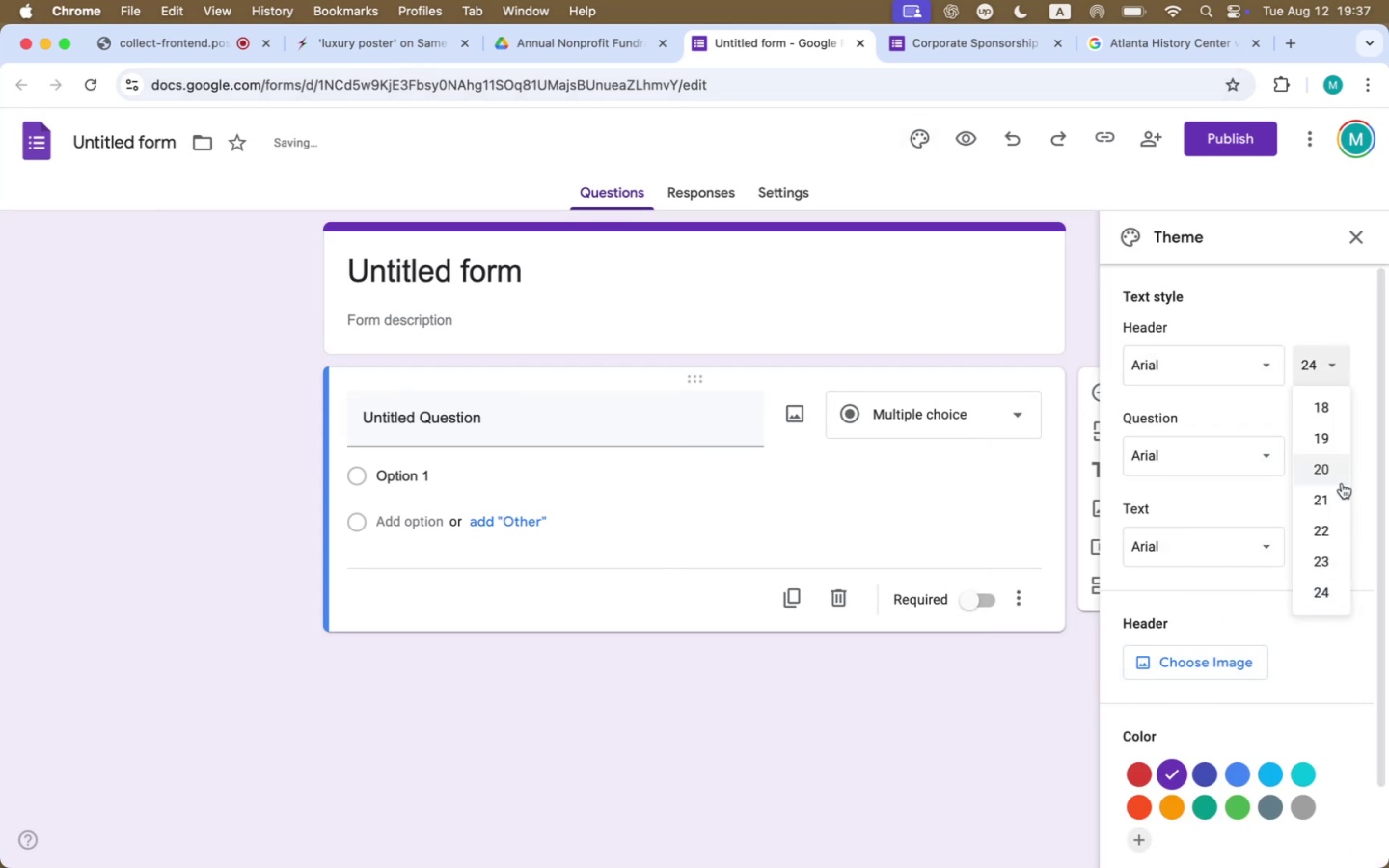 
left_click([1336, 471])
 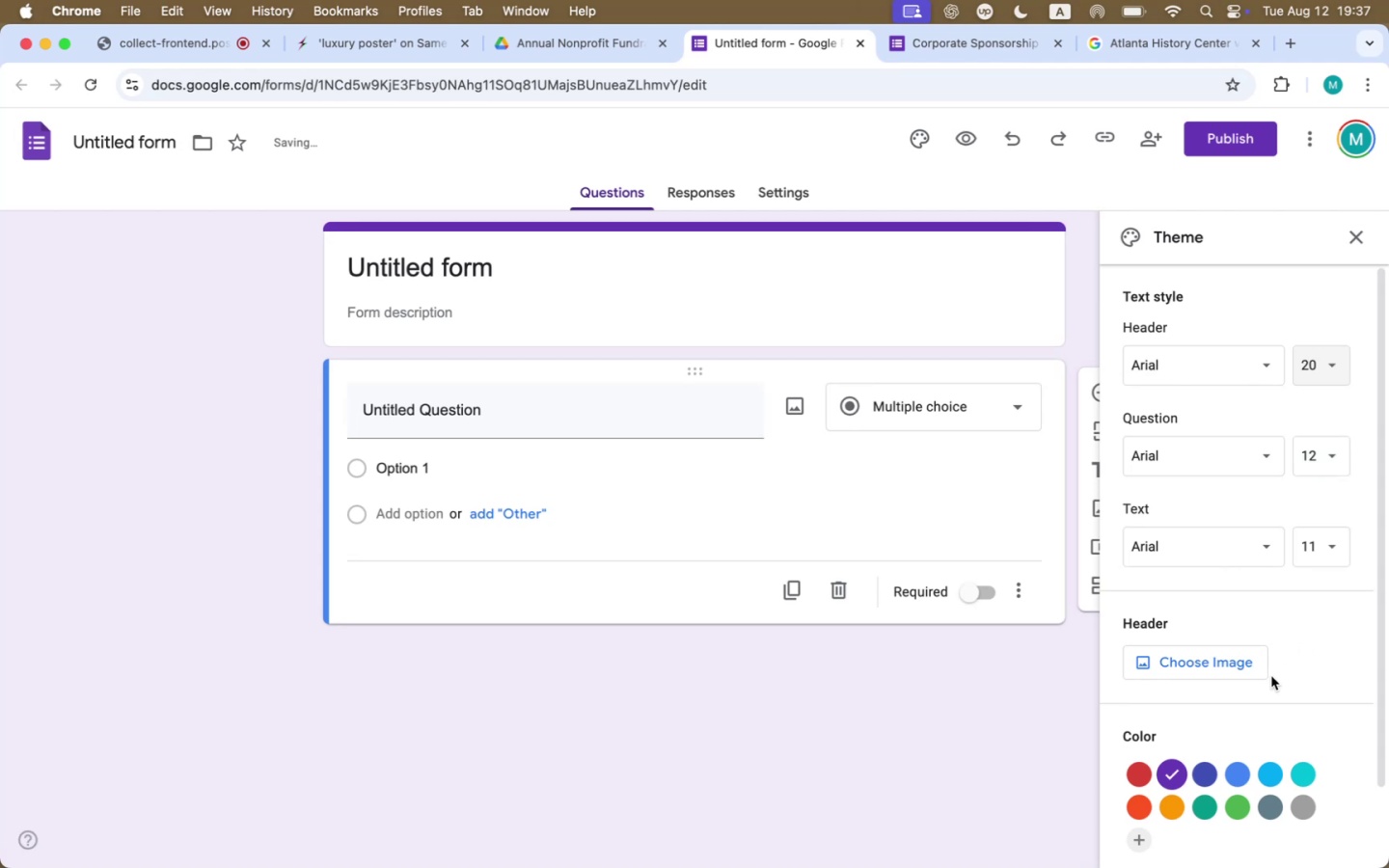 
left_click([1215, 660])
 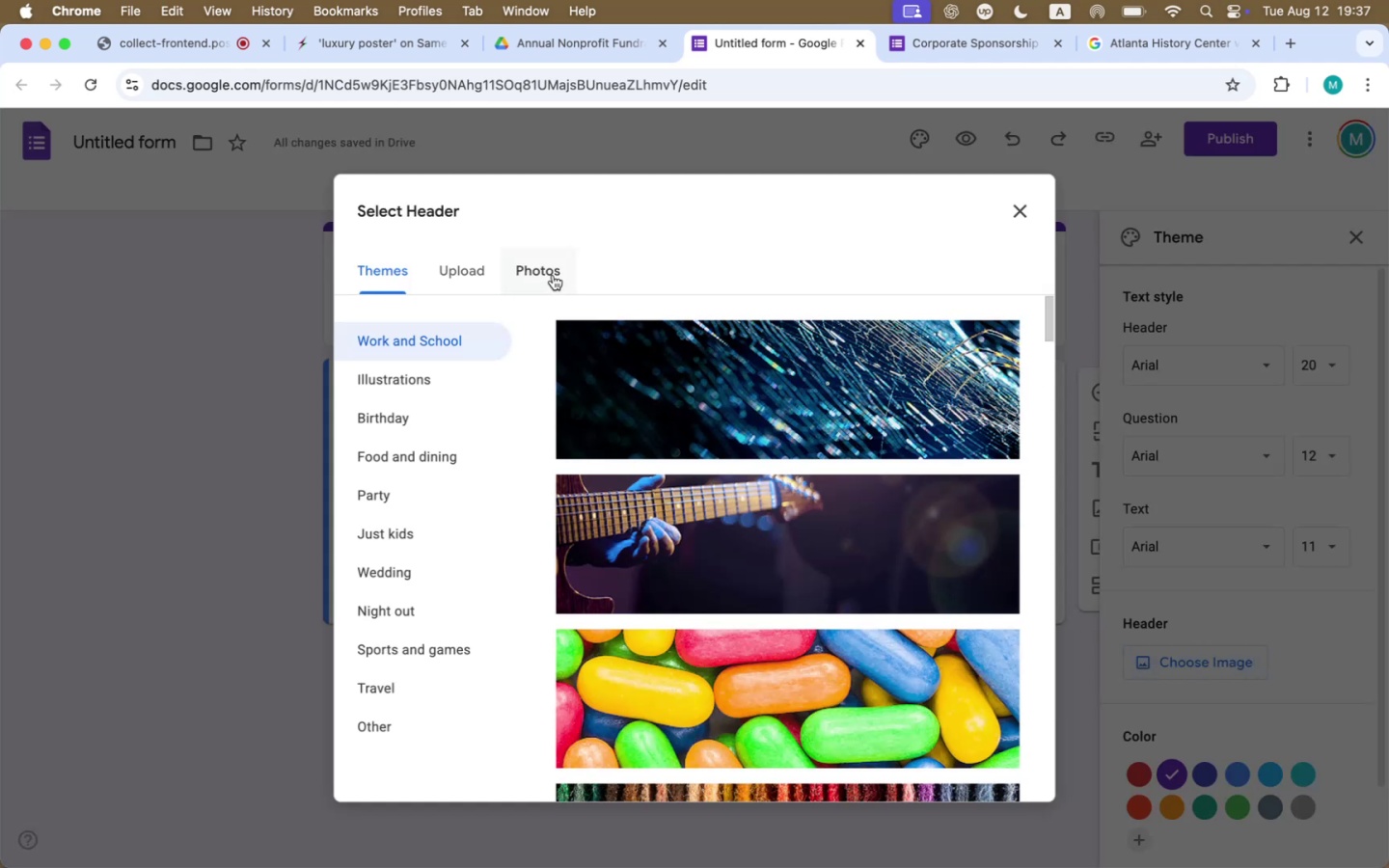 
left_click([451, 265])
 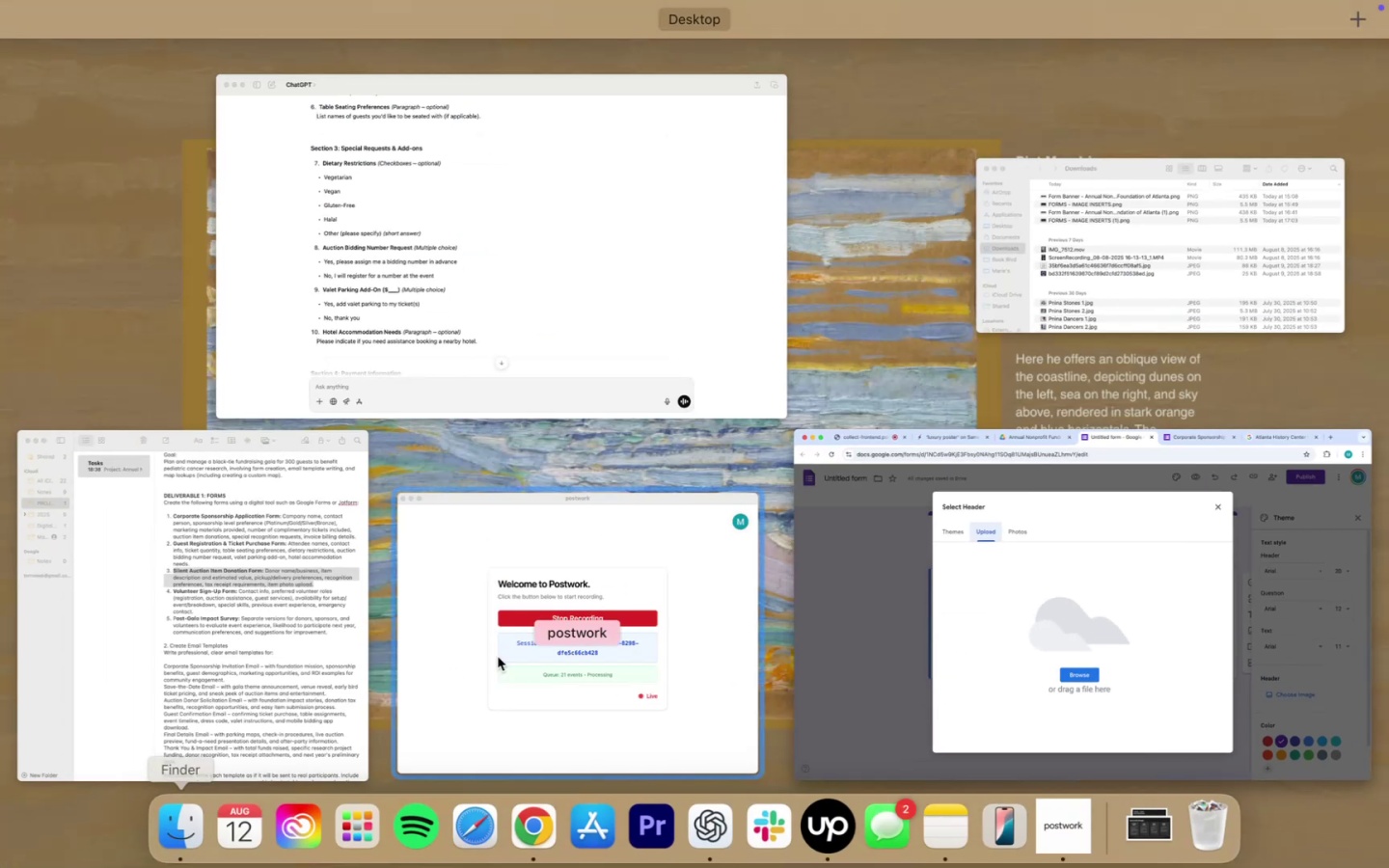 
left_click([1092, 231])
 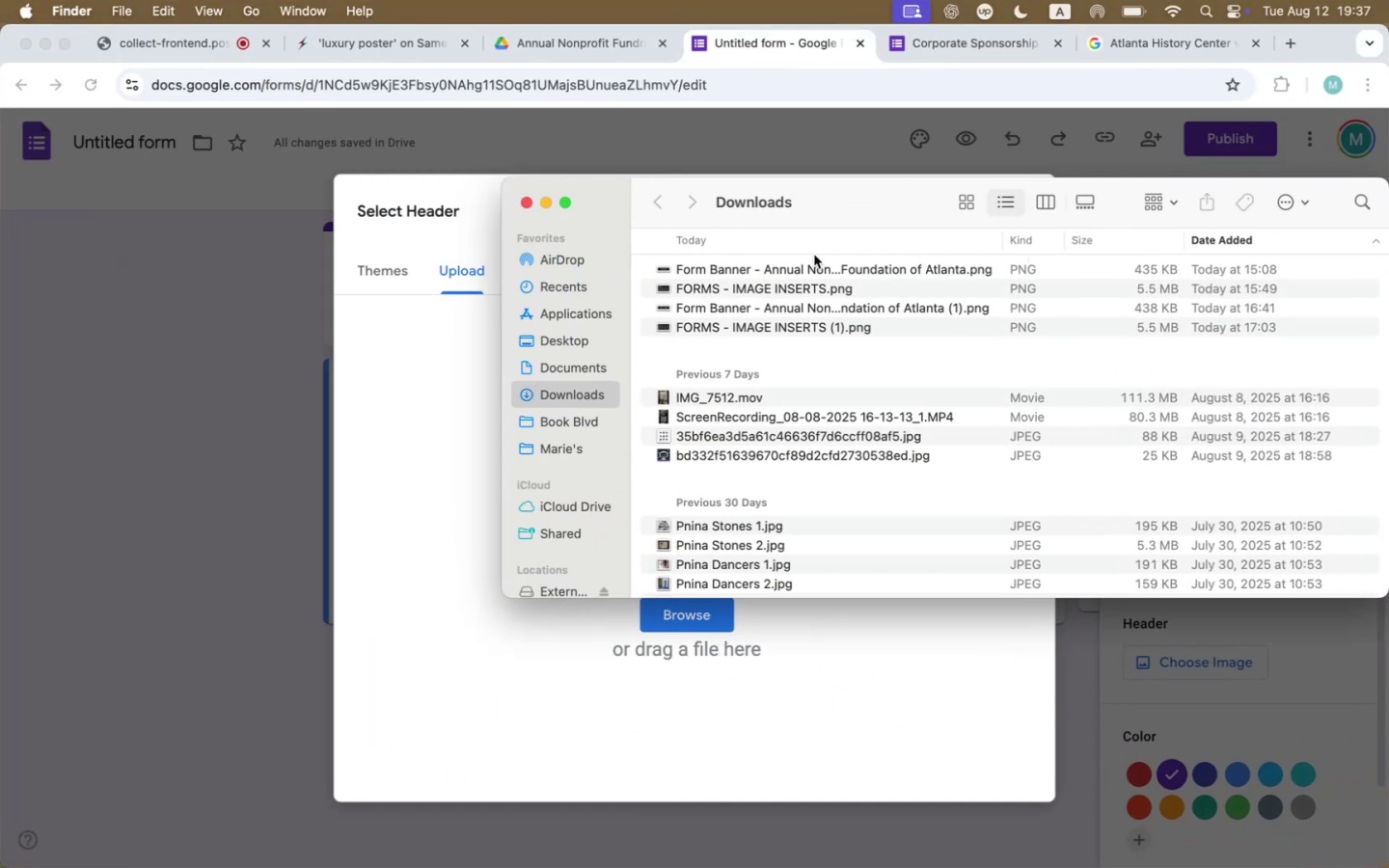 
left_click([804, 266])
 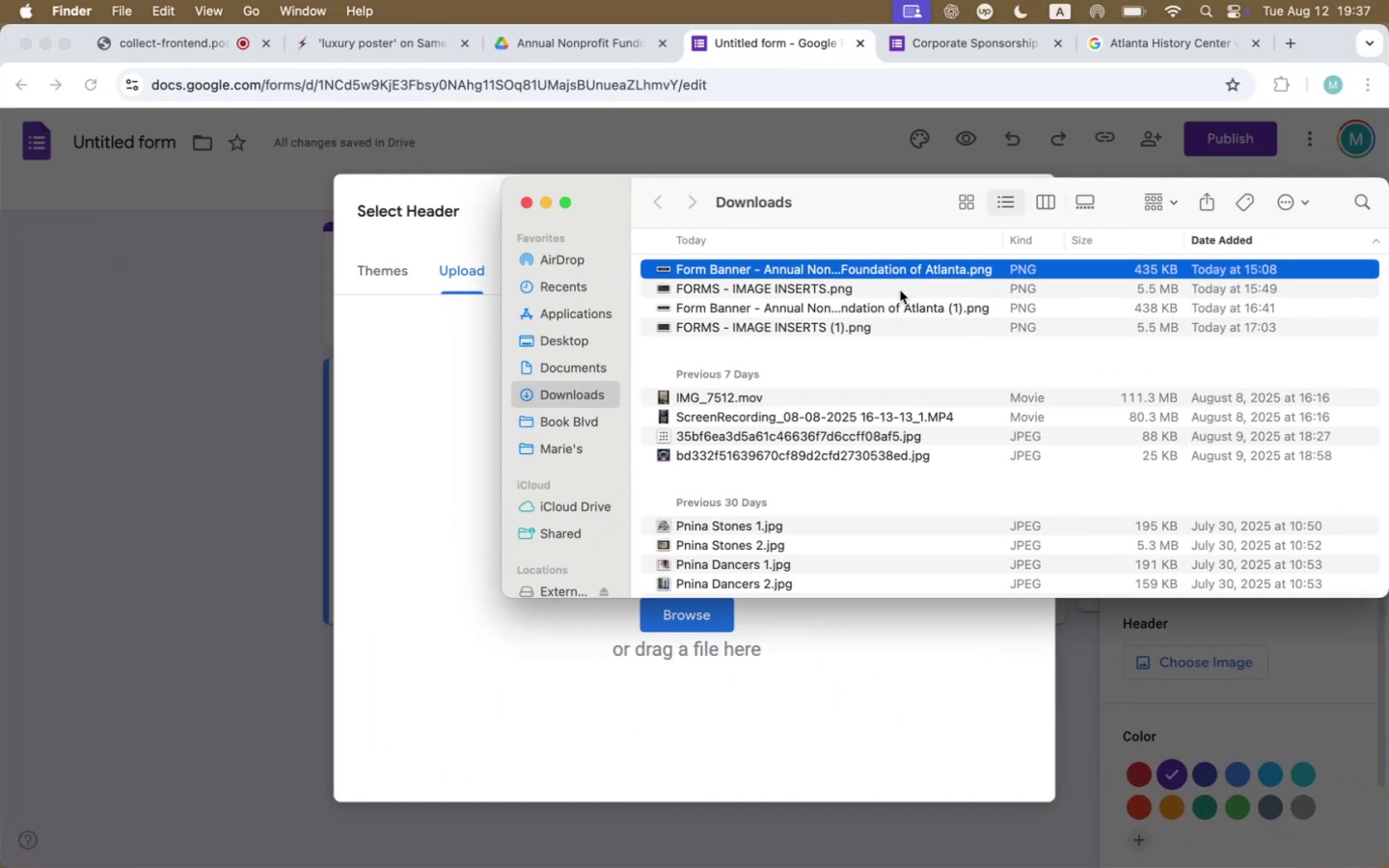 
key(Shift+ShiftLeft)
 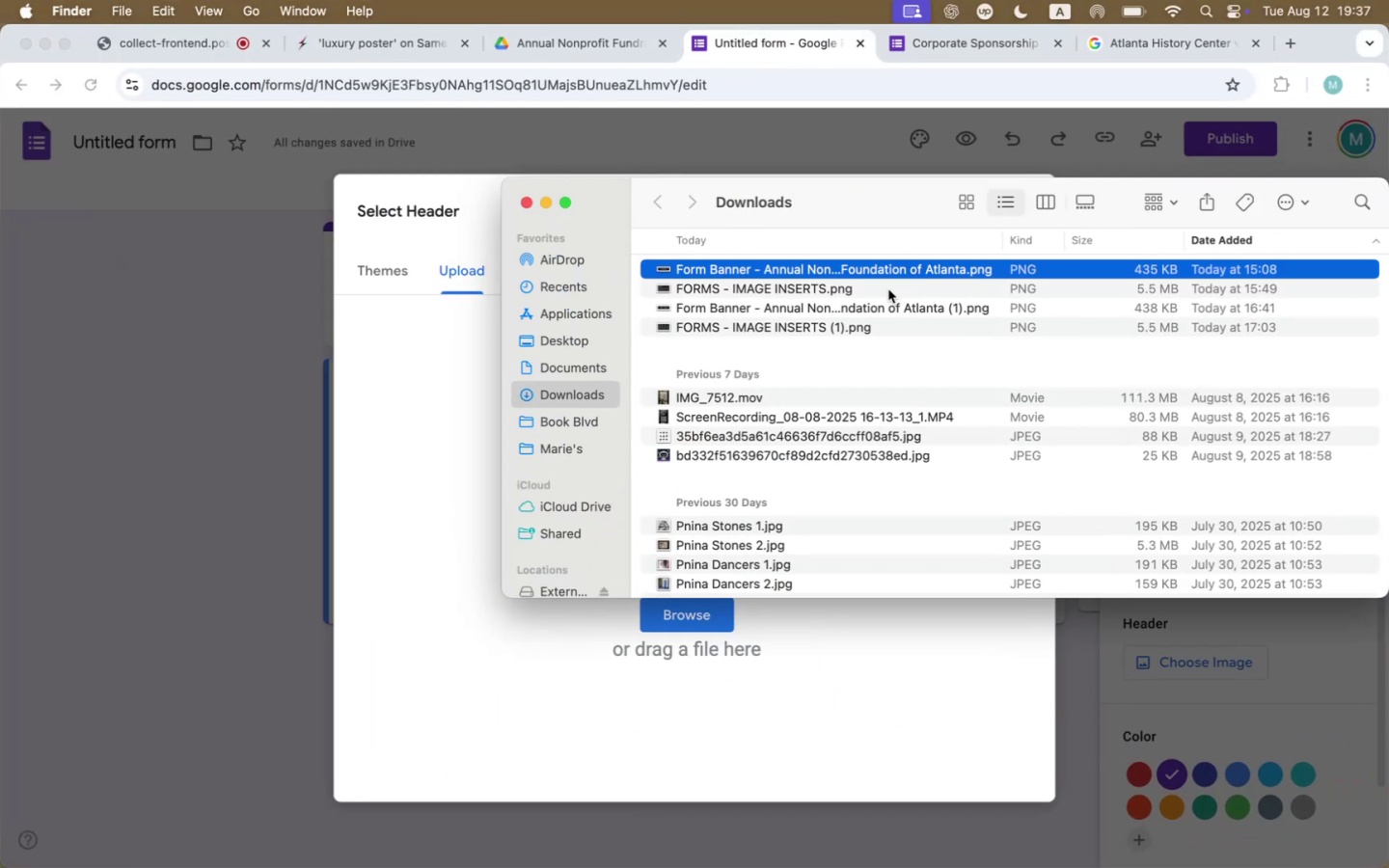 
left_click([888, 289])
 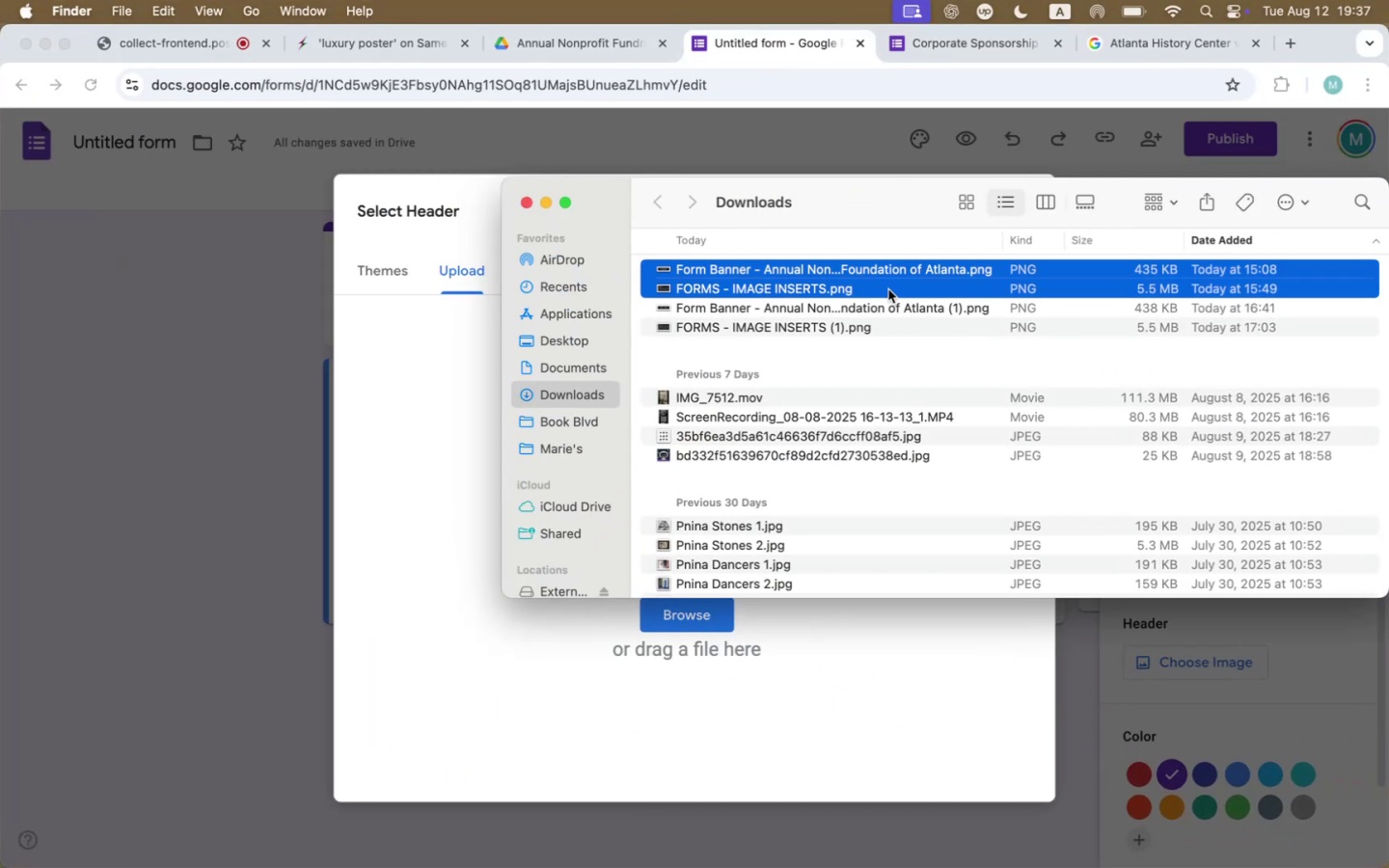 
key(CapsLock)
 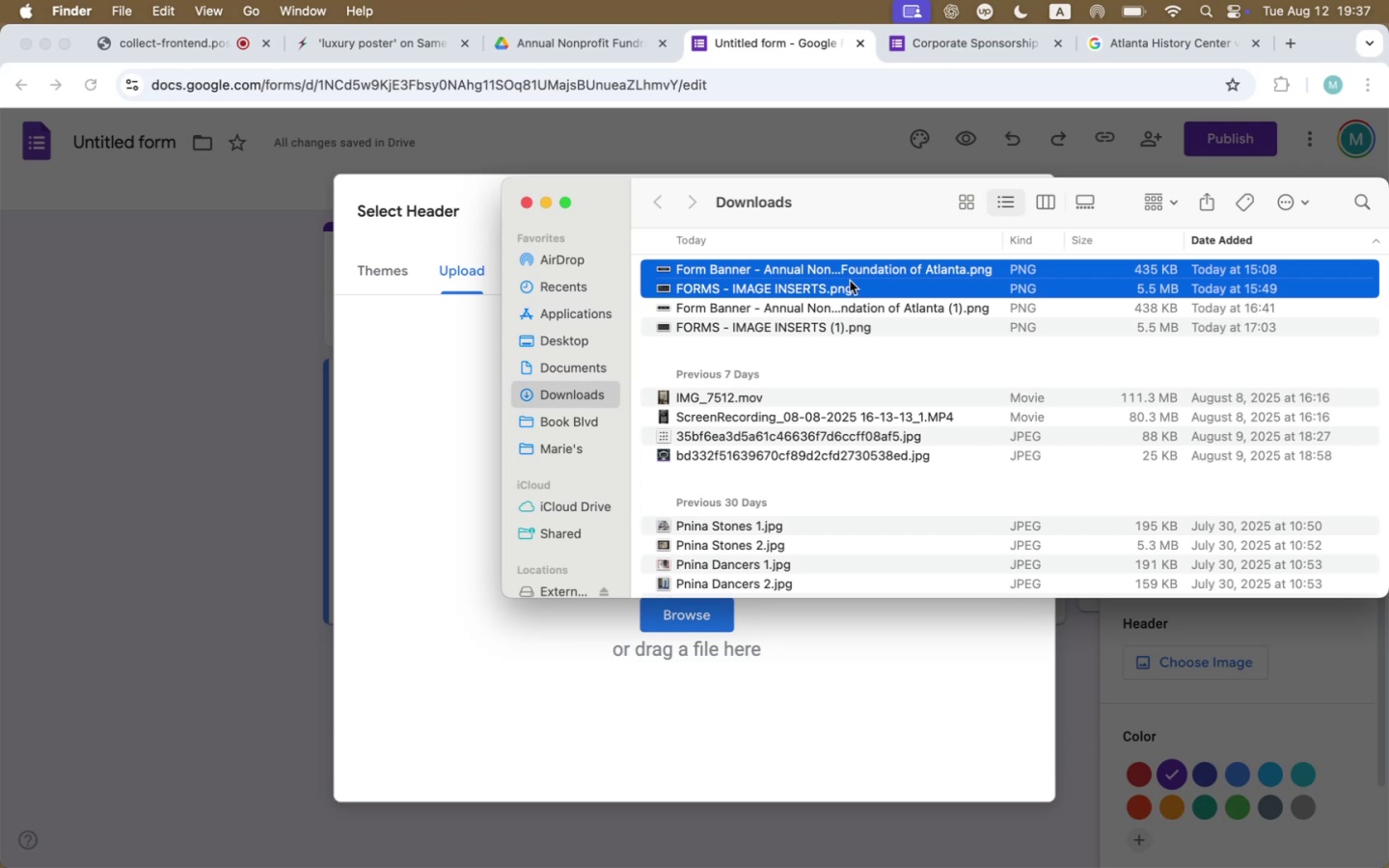 
key(CapsLock)
 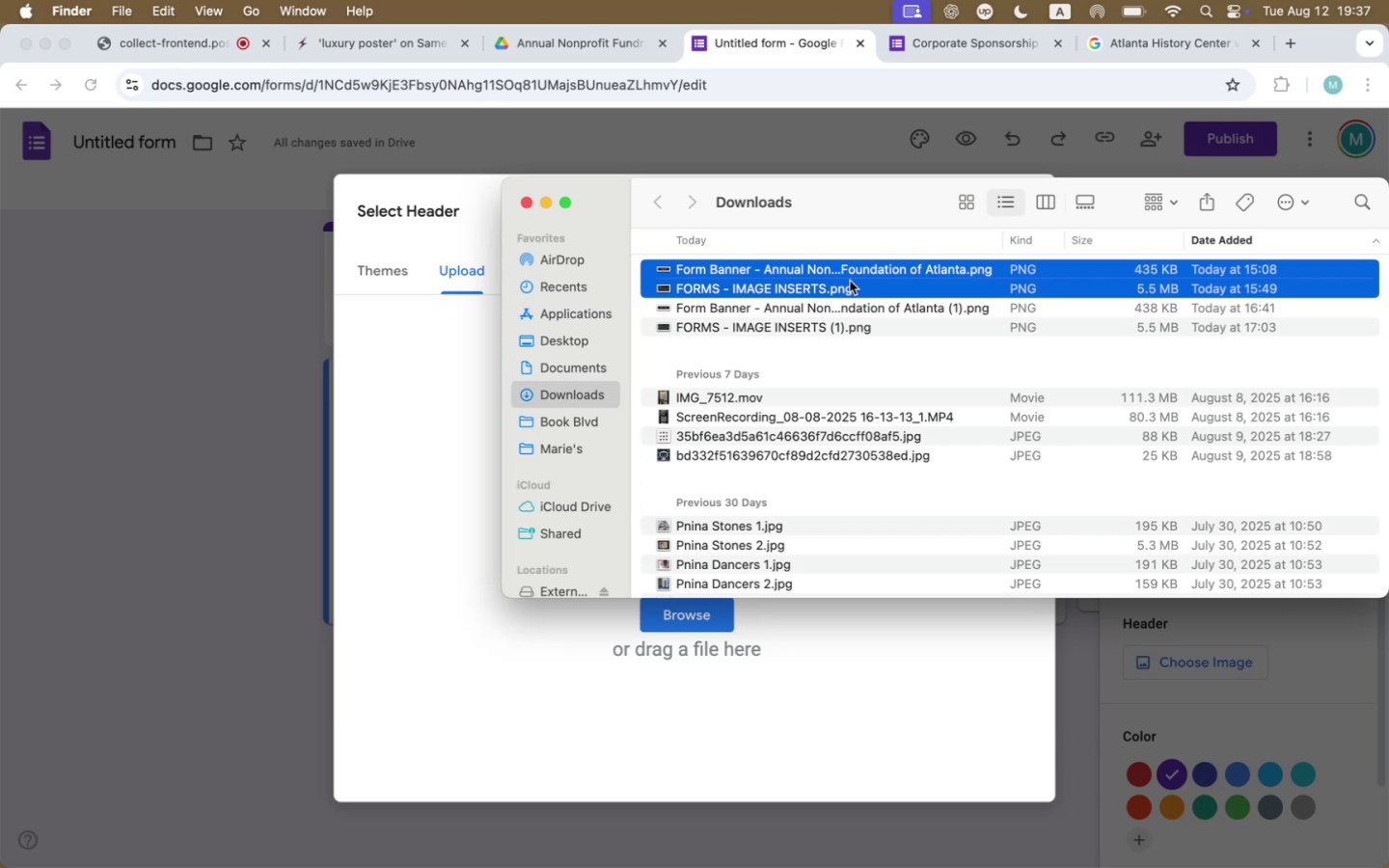 
right_click([850, 281])
 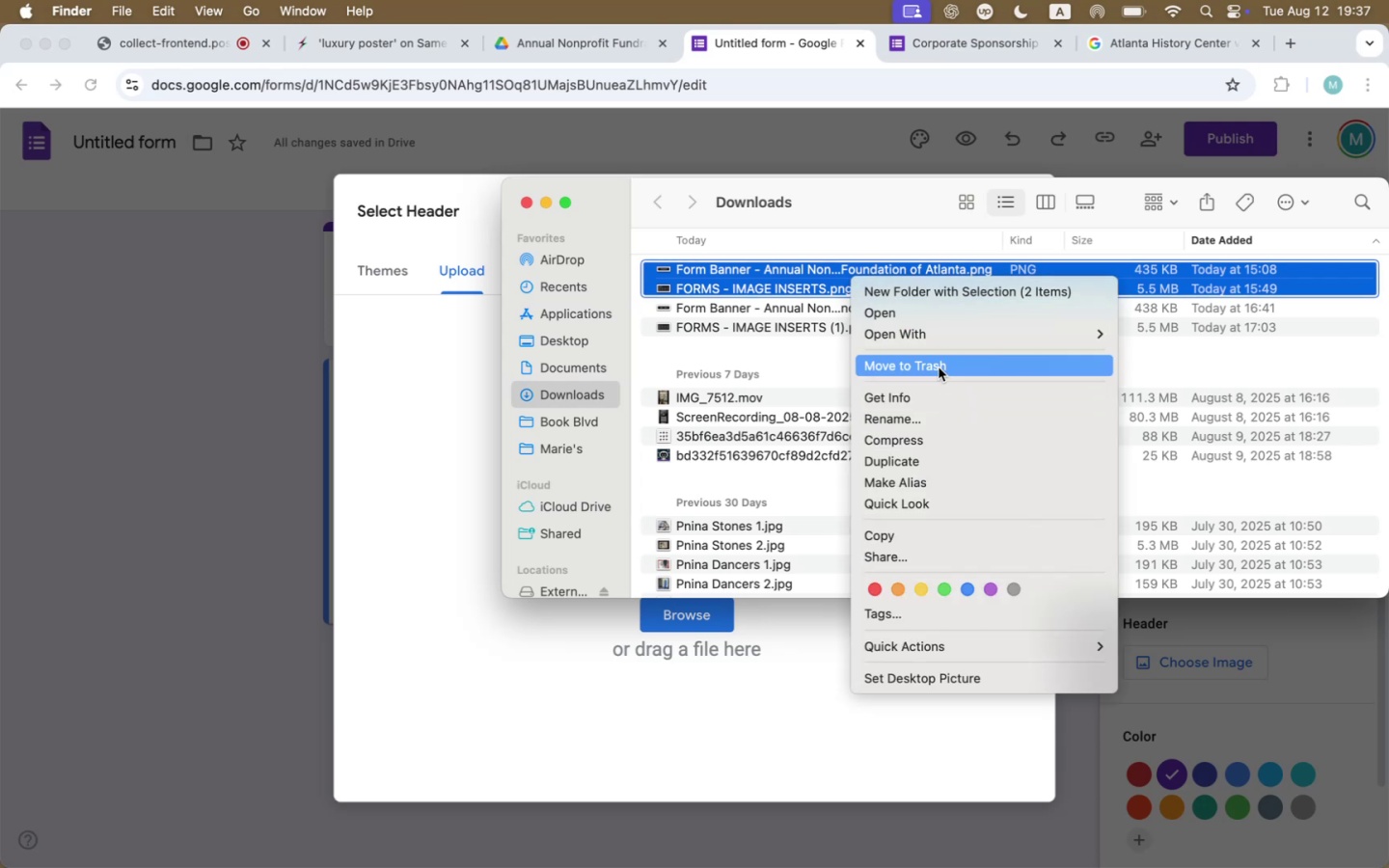 
left_click([937, 360])
 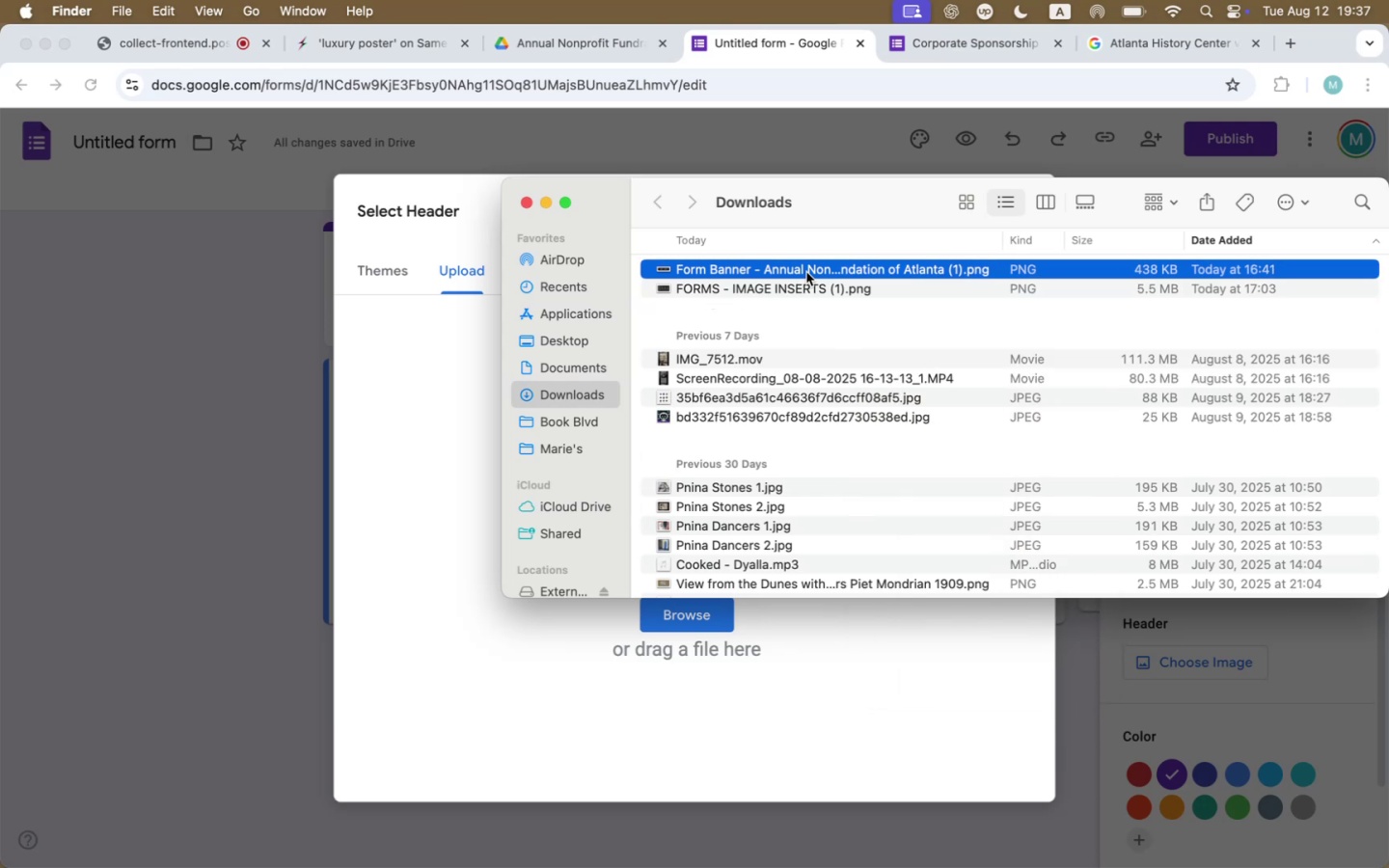 
left_click_drag(start_coordinate=[806, 269], to_coordinate=[498, 646])
 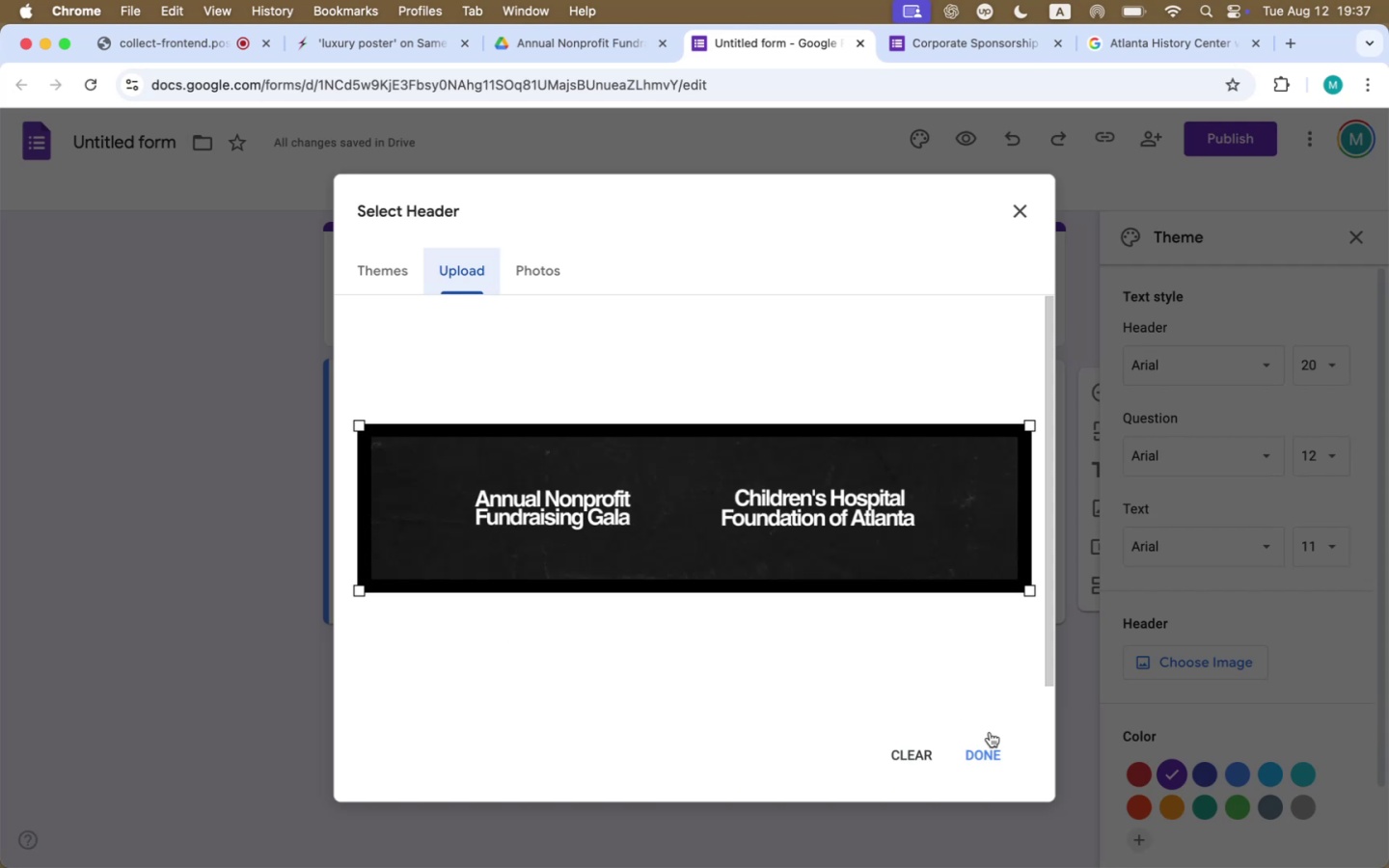 
wait(10.92)
 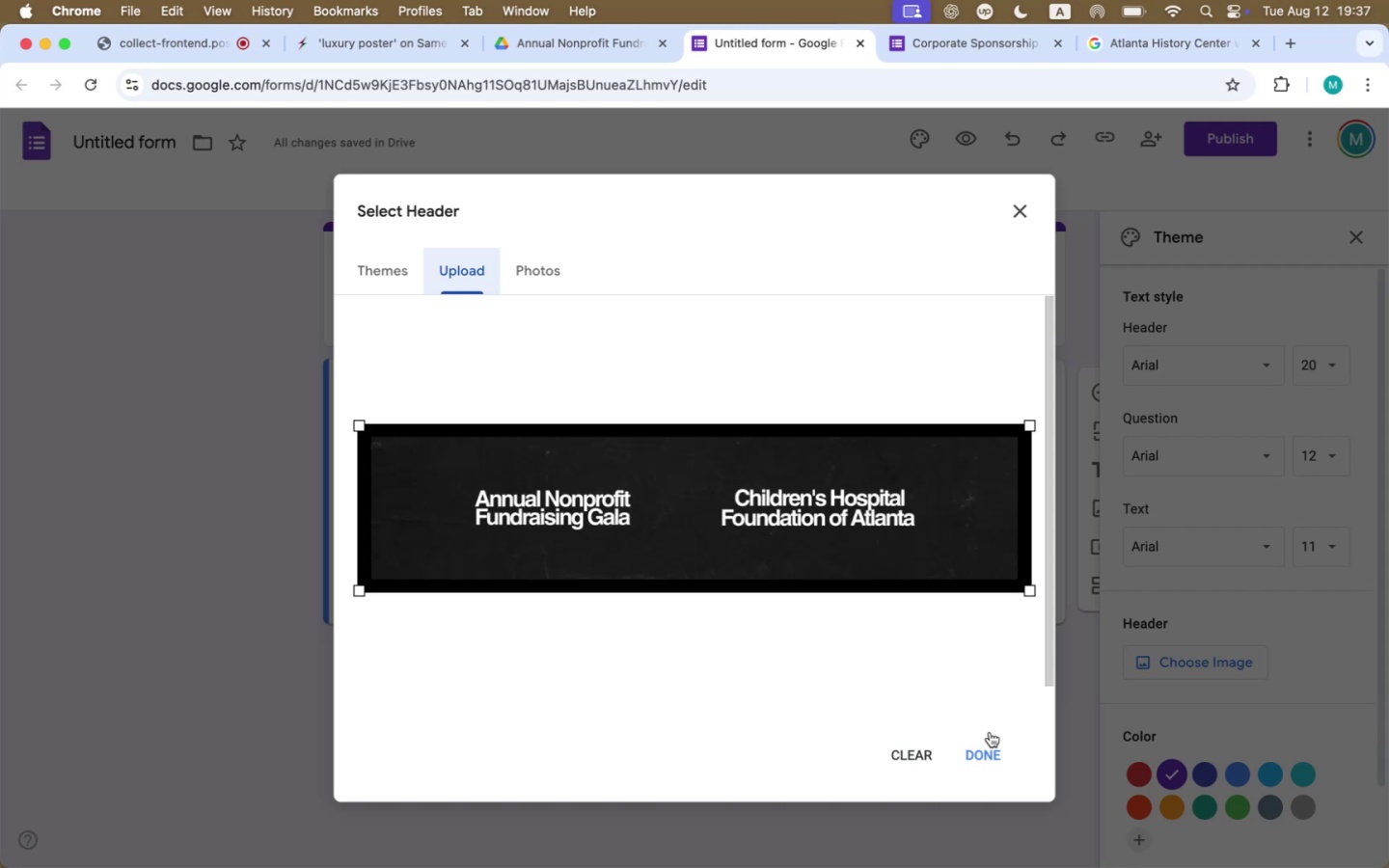 
left_click([255, 587])
 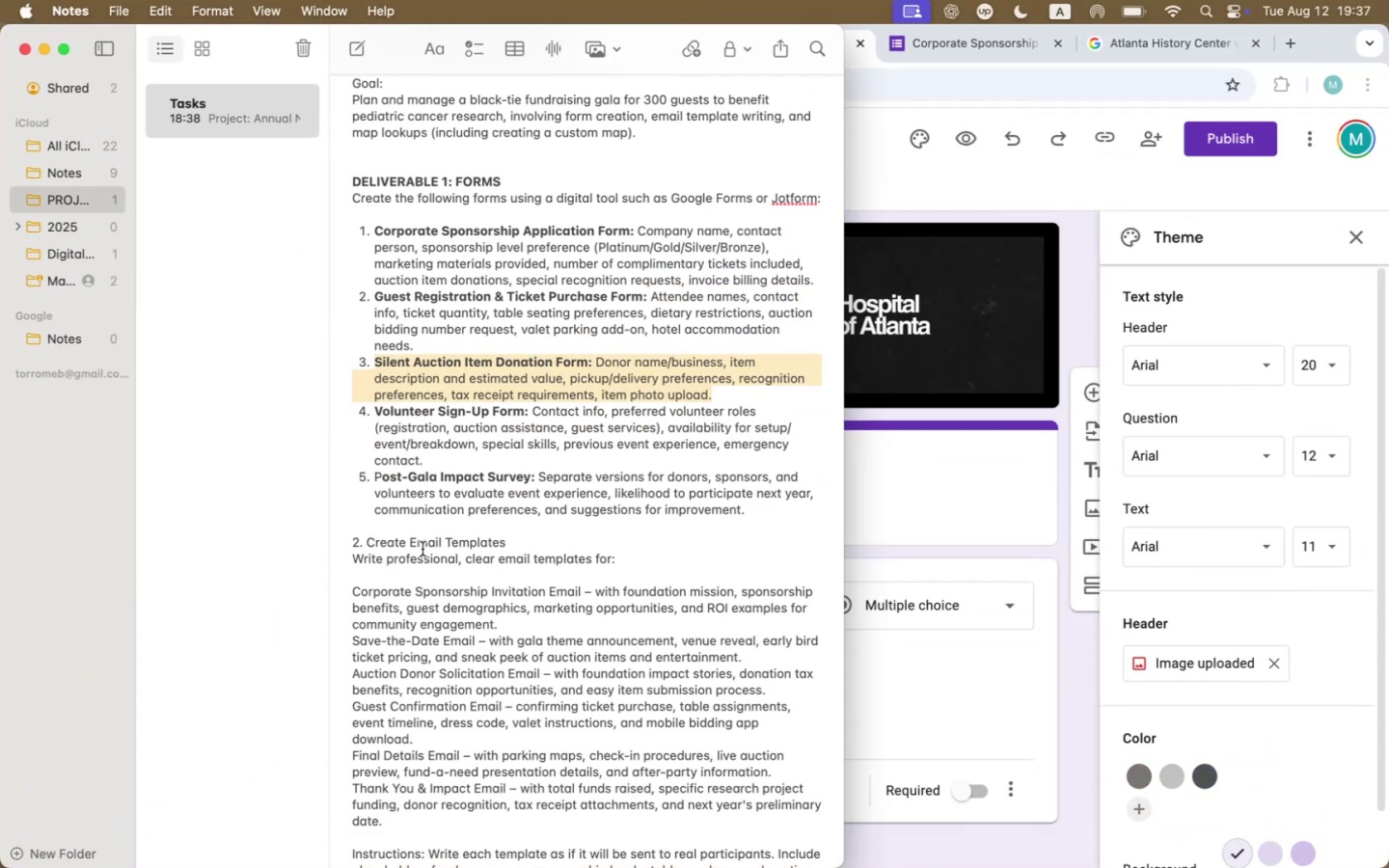 
left_click([659, 451])
 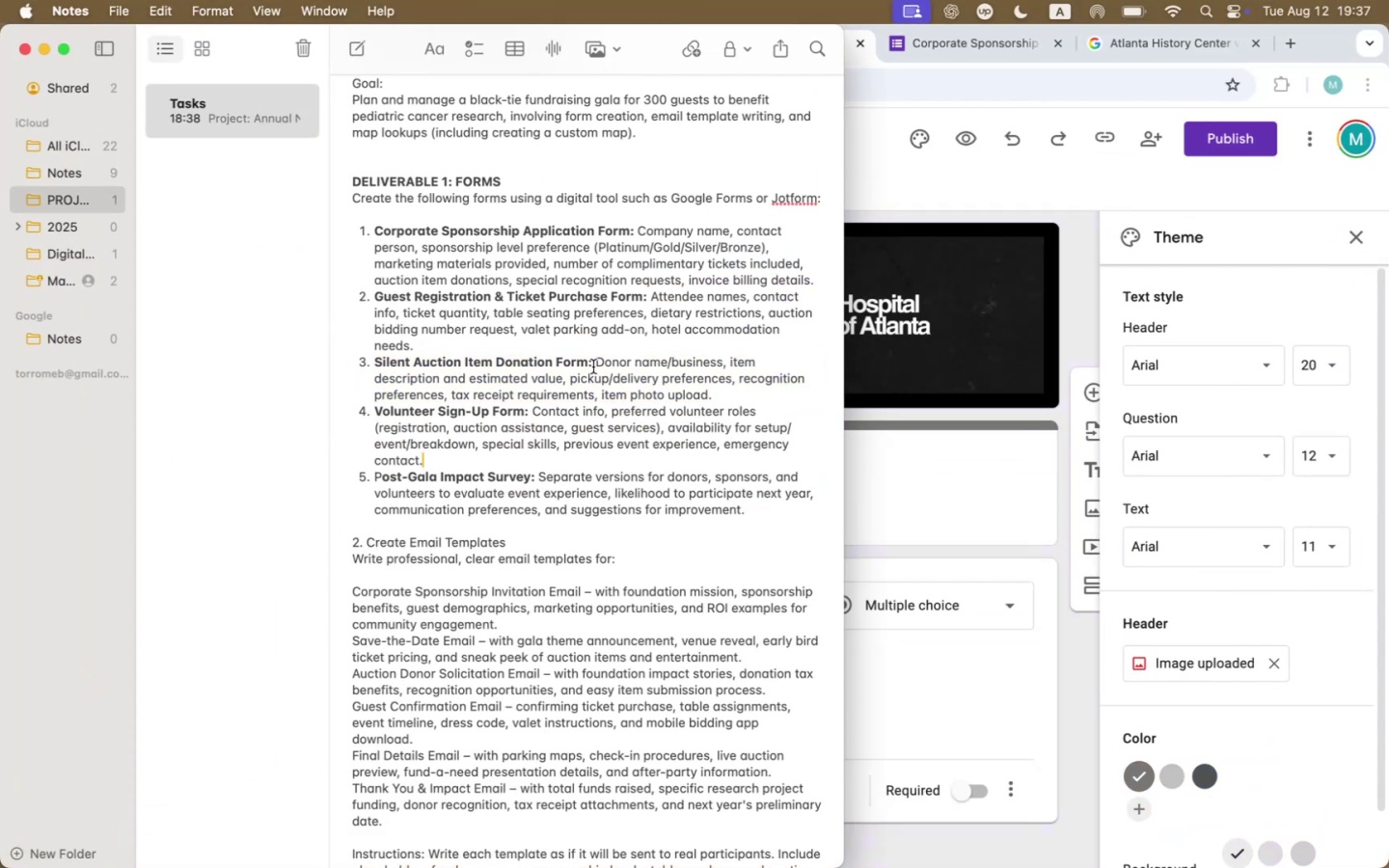 
left_click_drag(start_coordinate=[590, 363], to_coordinate=[375, 363])
 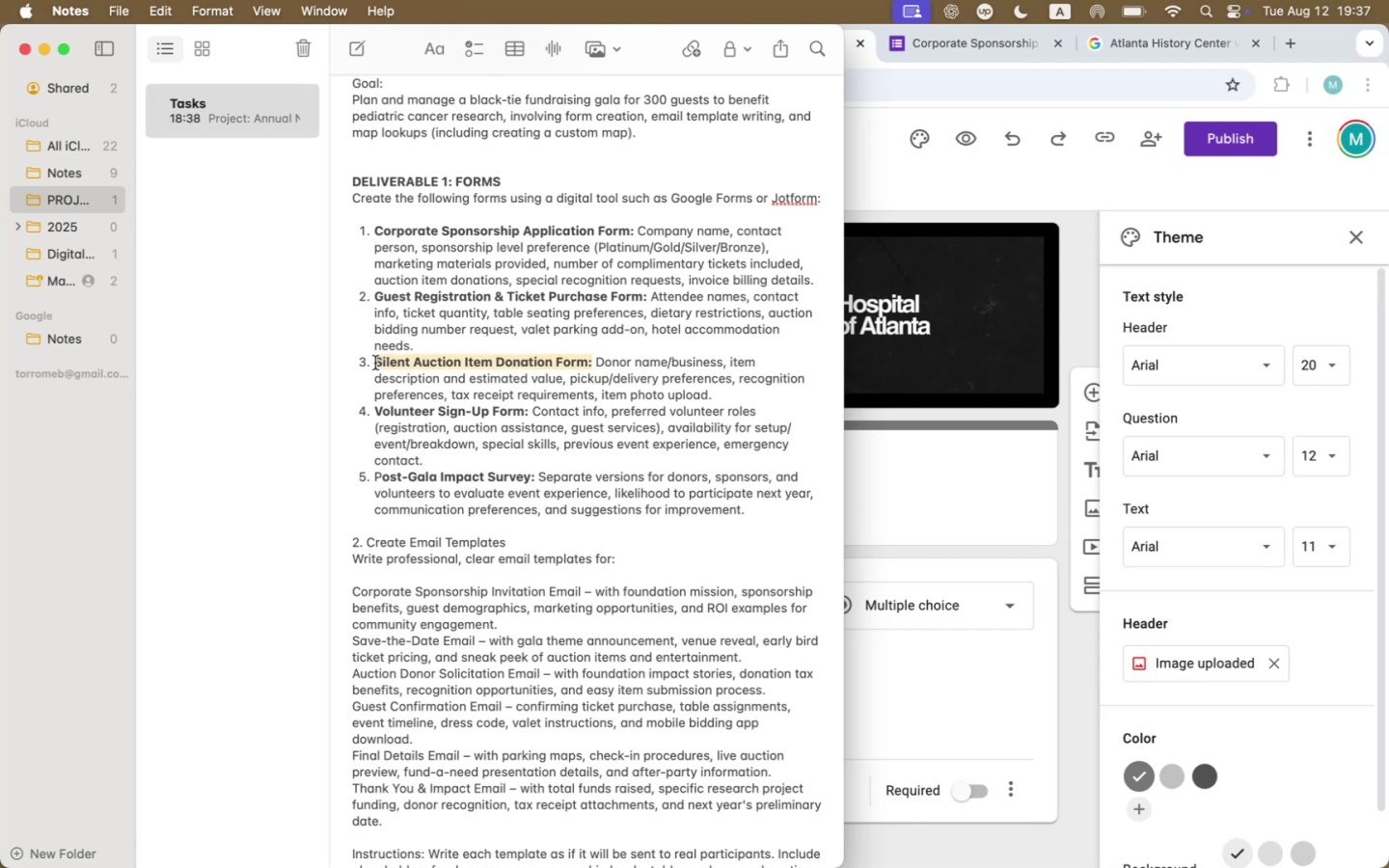 
key(Meta+C)
 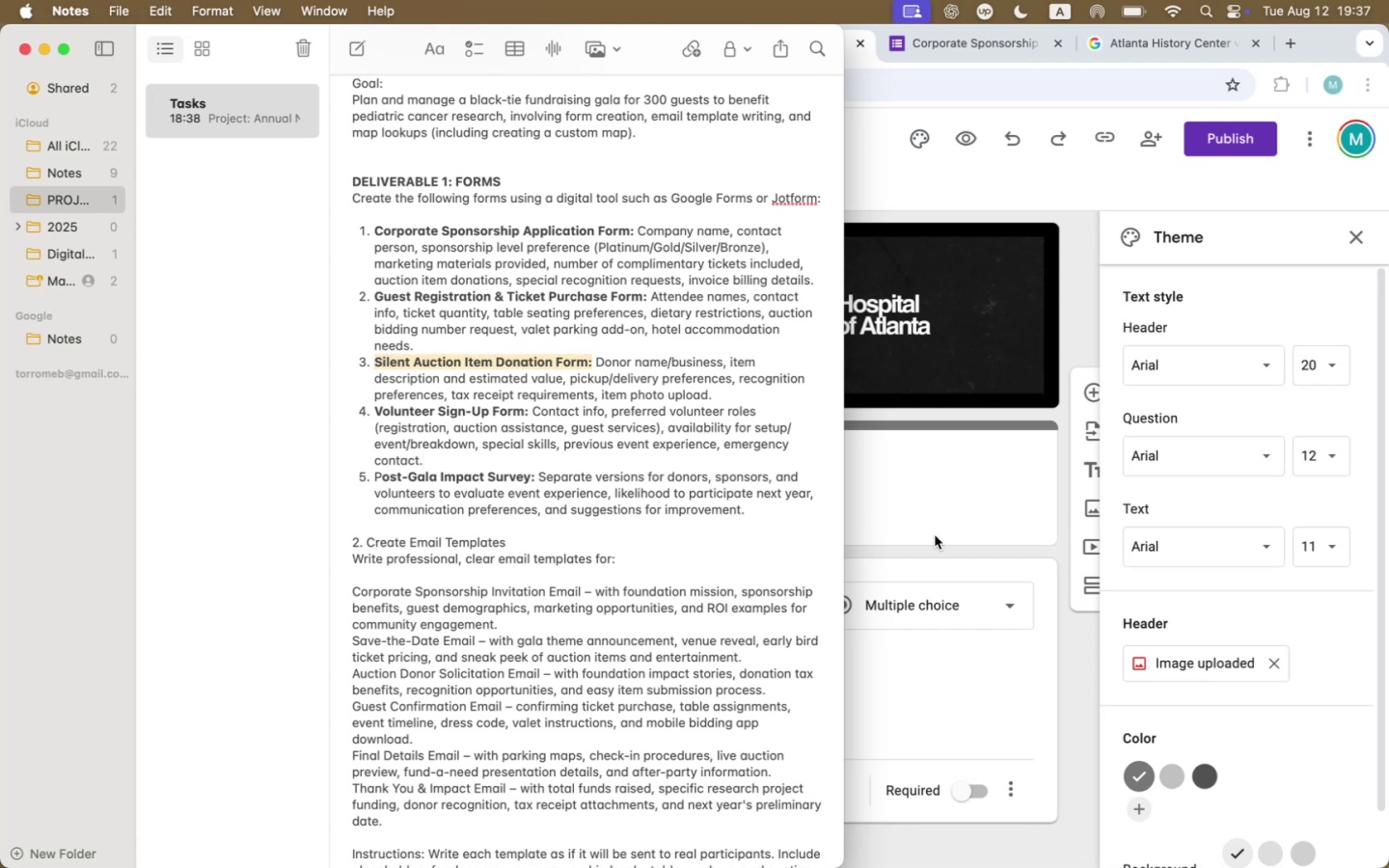 
left_click([933, 534])
 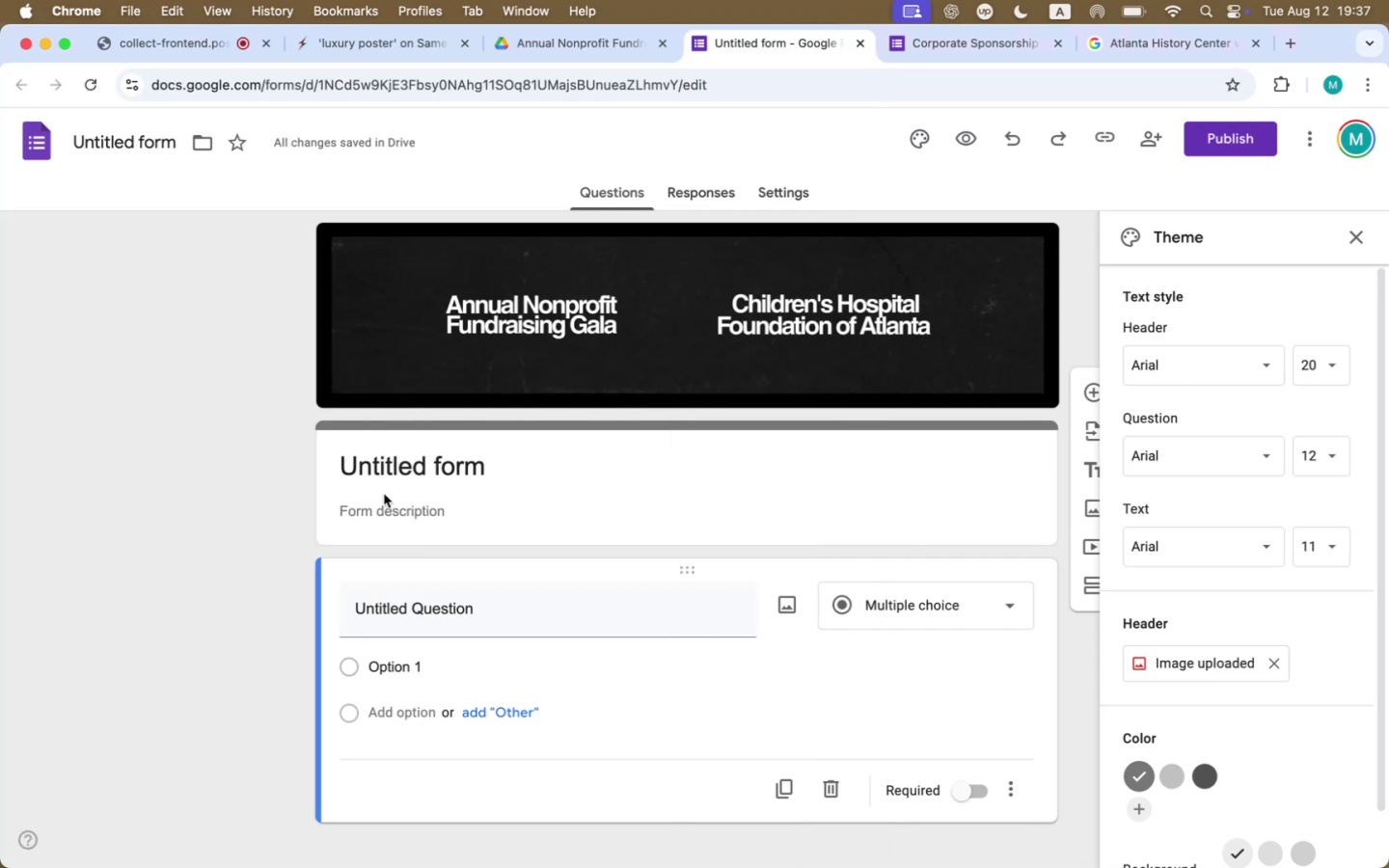 
left_click([369, 460])
 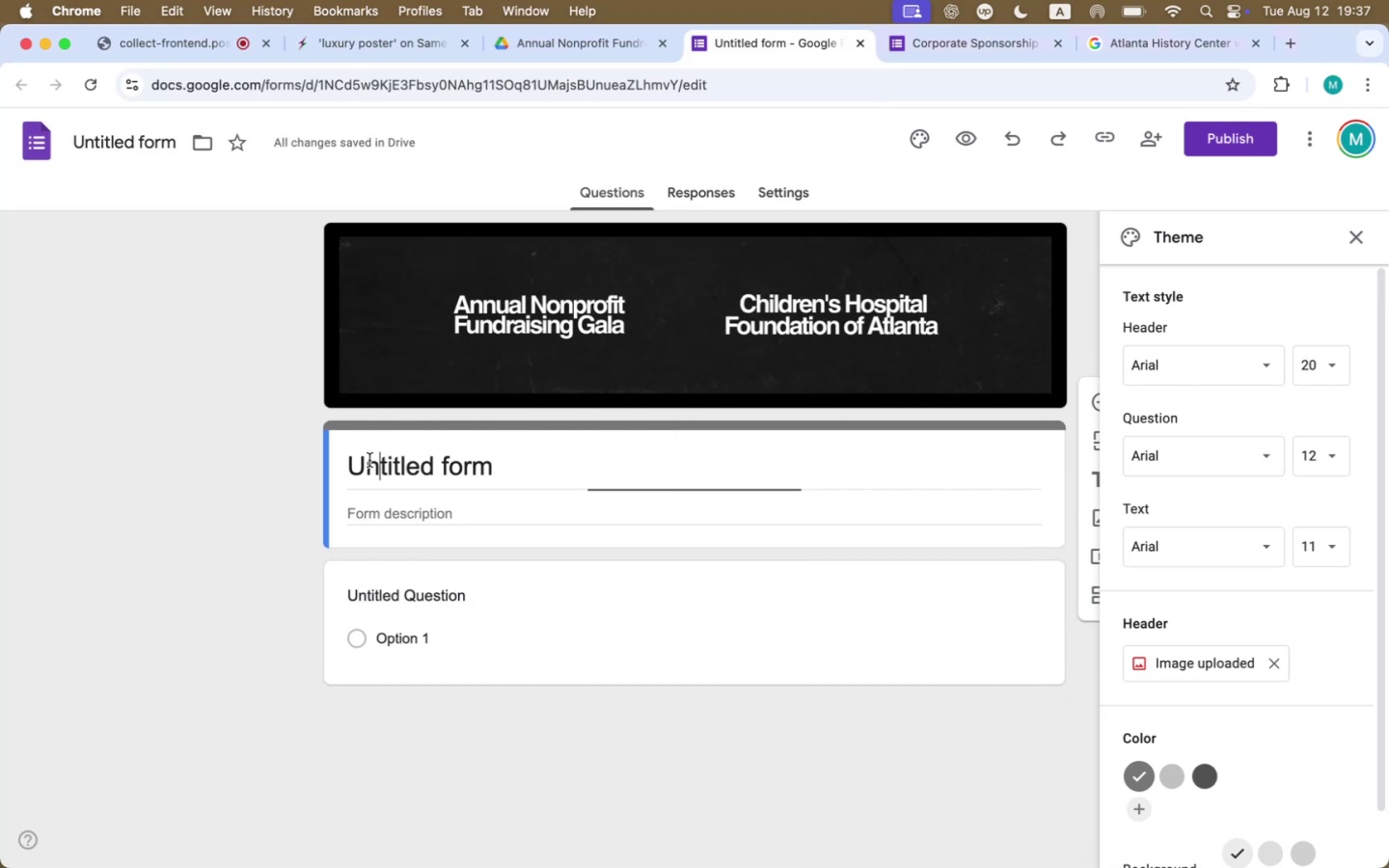 
key(Meta+CommandLeft)
 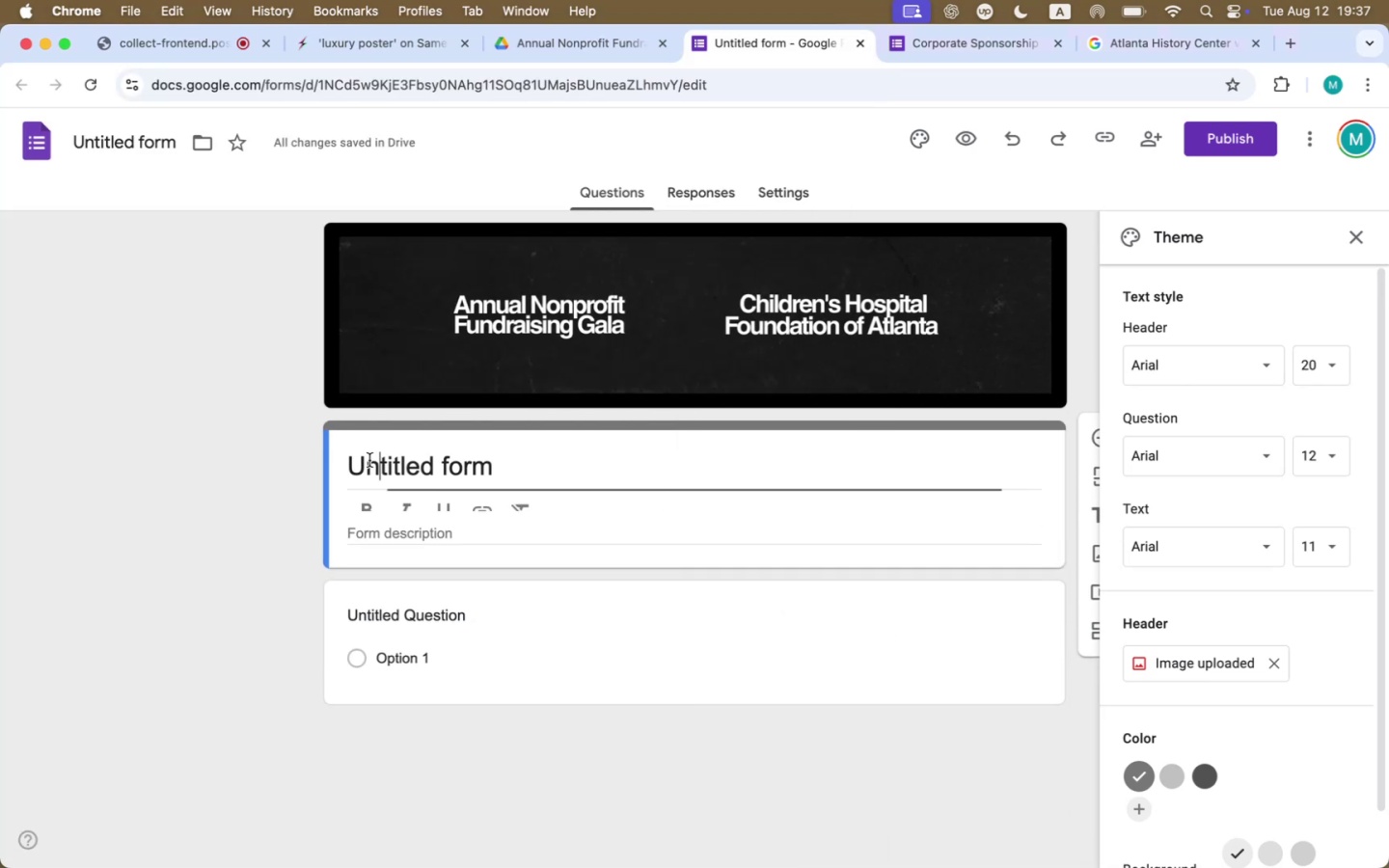 
key(Meta+V)
 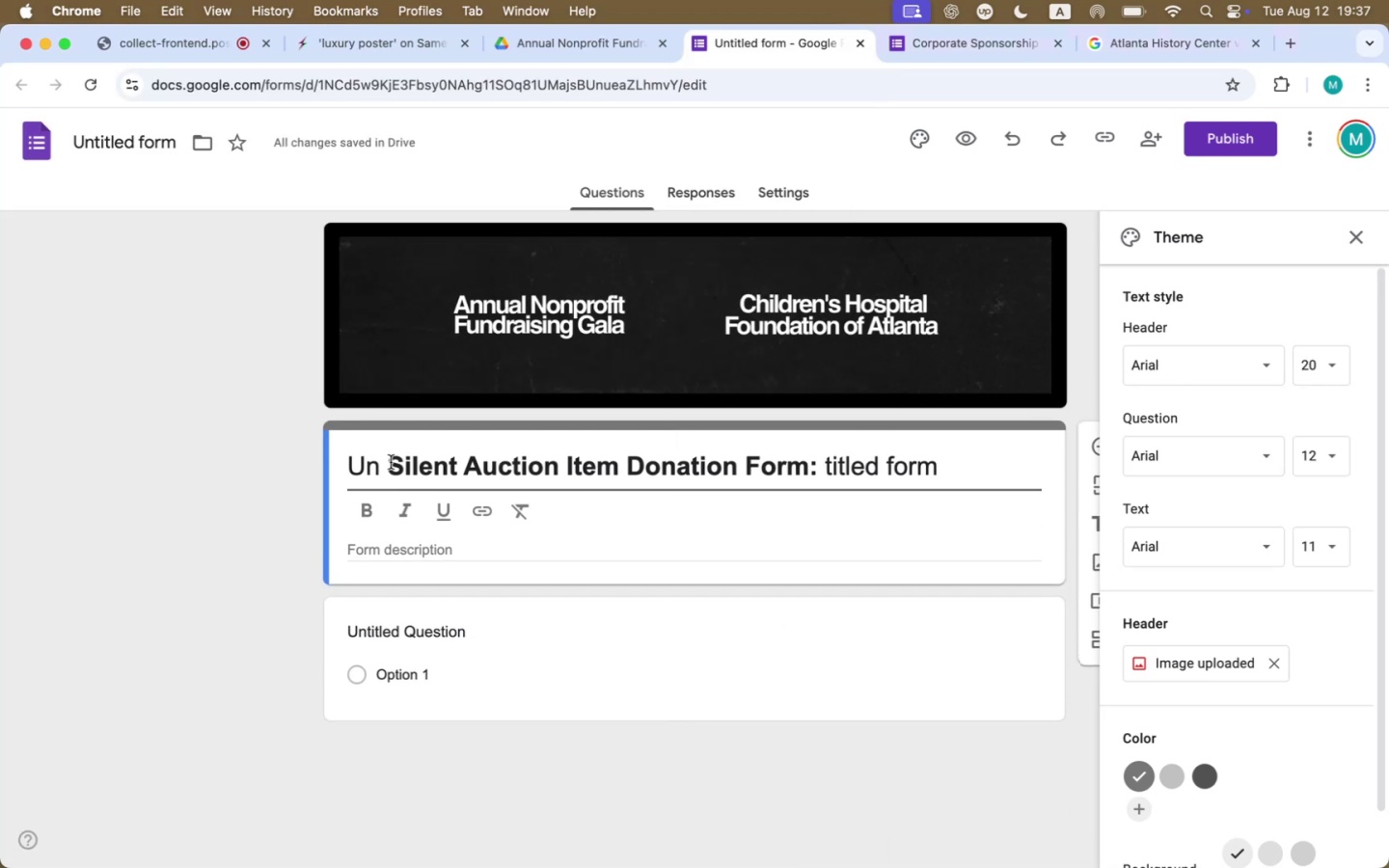 
key(Meta+A)
 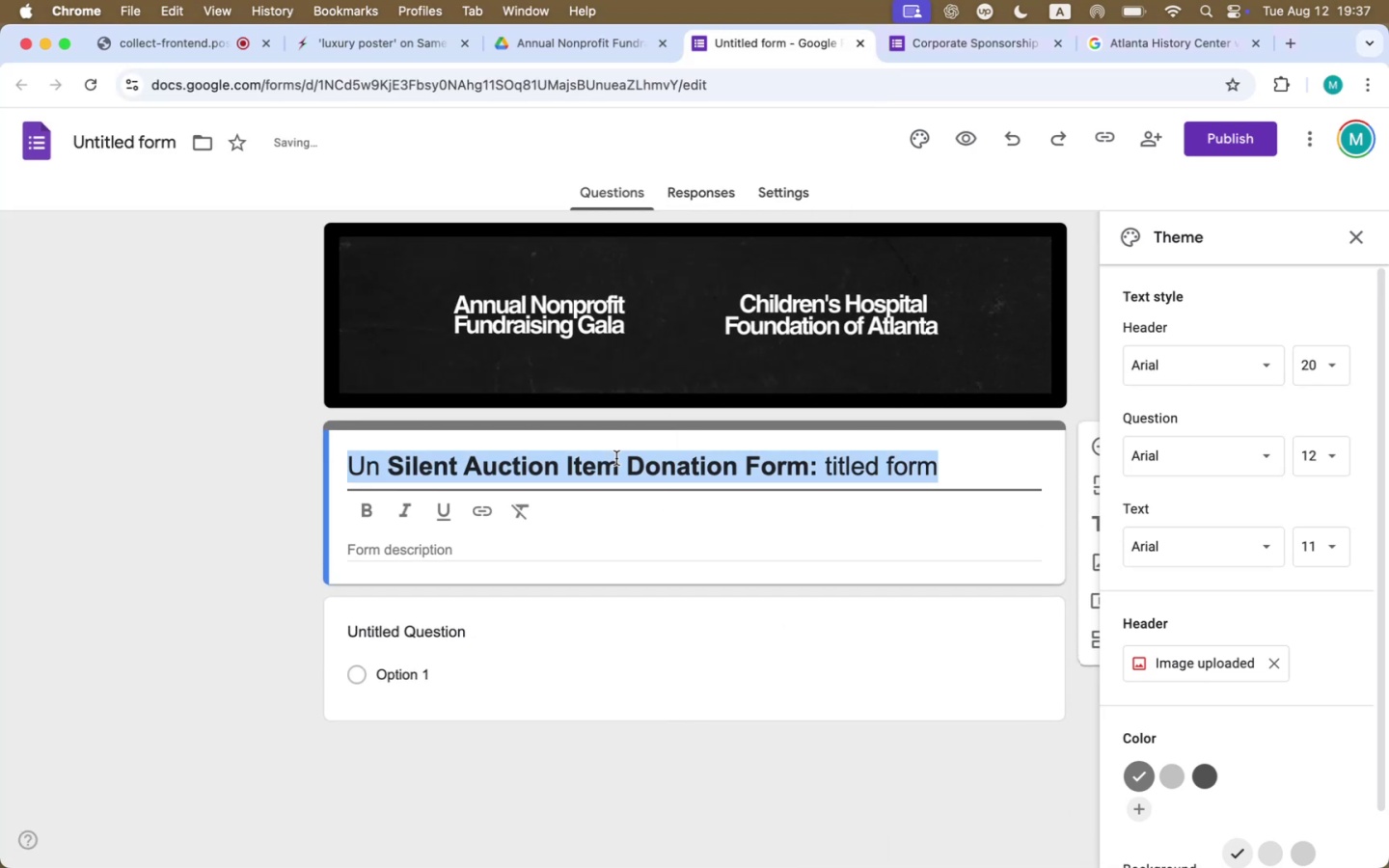 
type(Silent Auction ite)
key(Backspace)
key(Backspace)
key(Backspace)
type(item )
key(Backspace)
key(Backspace)
key(Backspace)
key(Backspace)
key(Backspace)
type(Item Donation Form)
 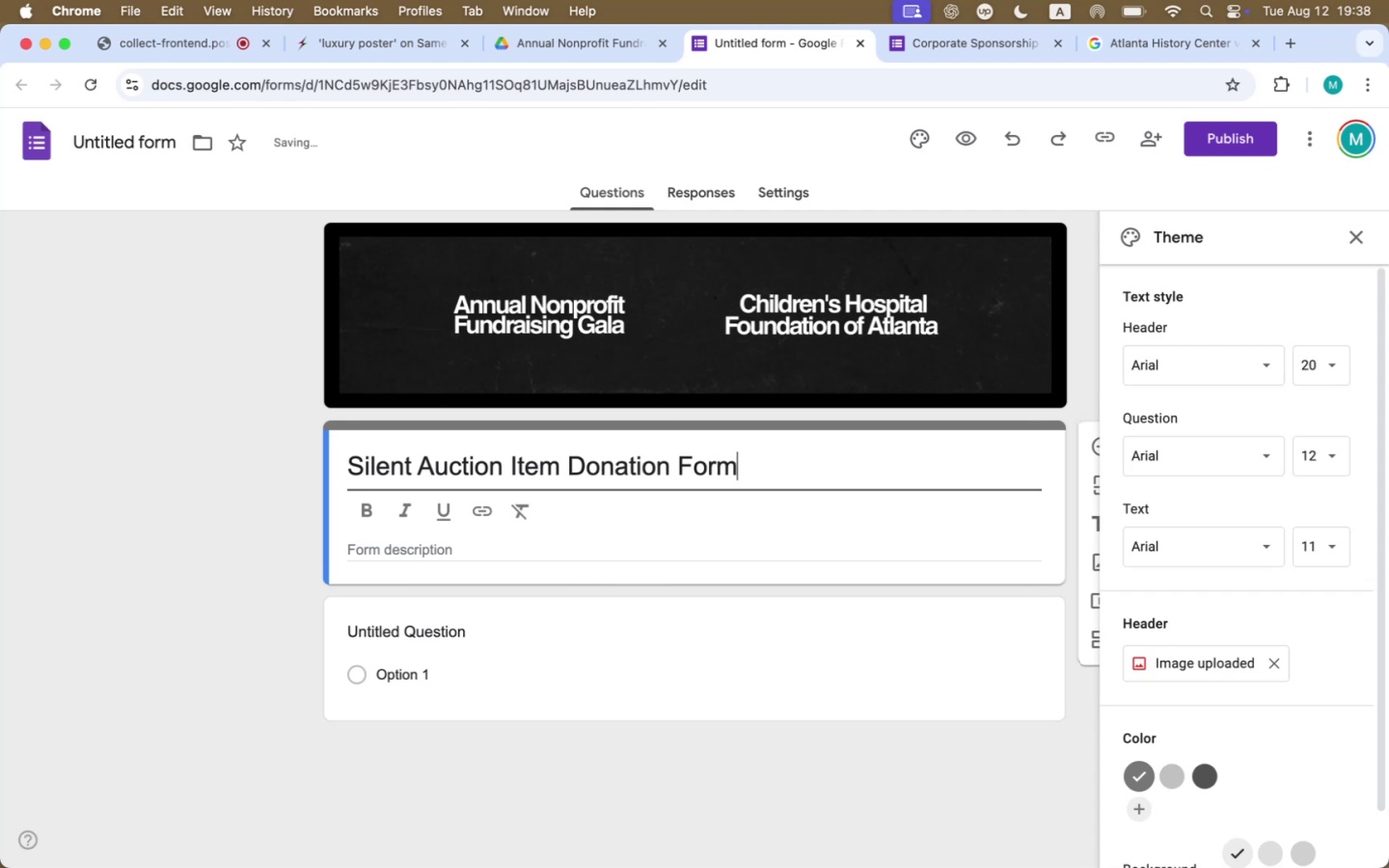 
left_click([562, 553])
 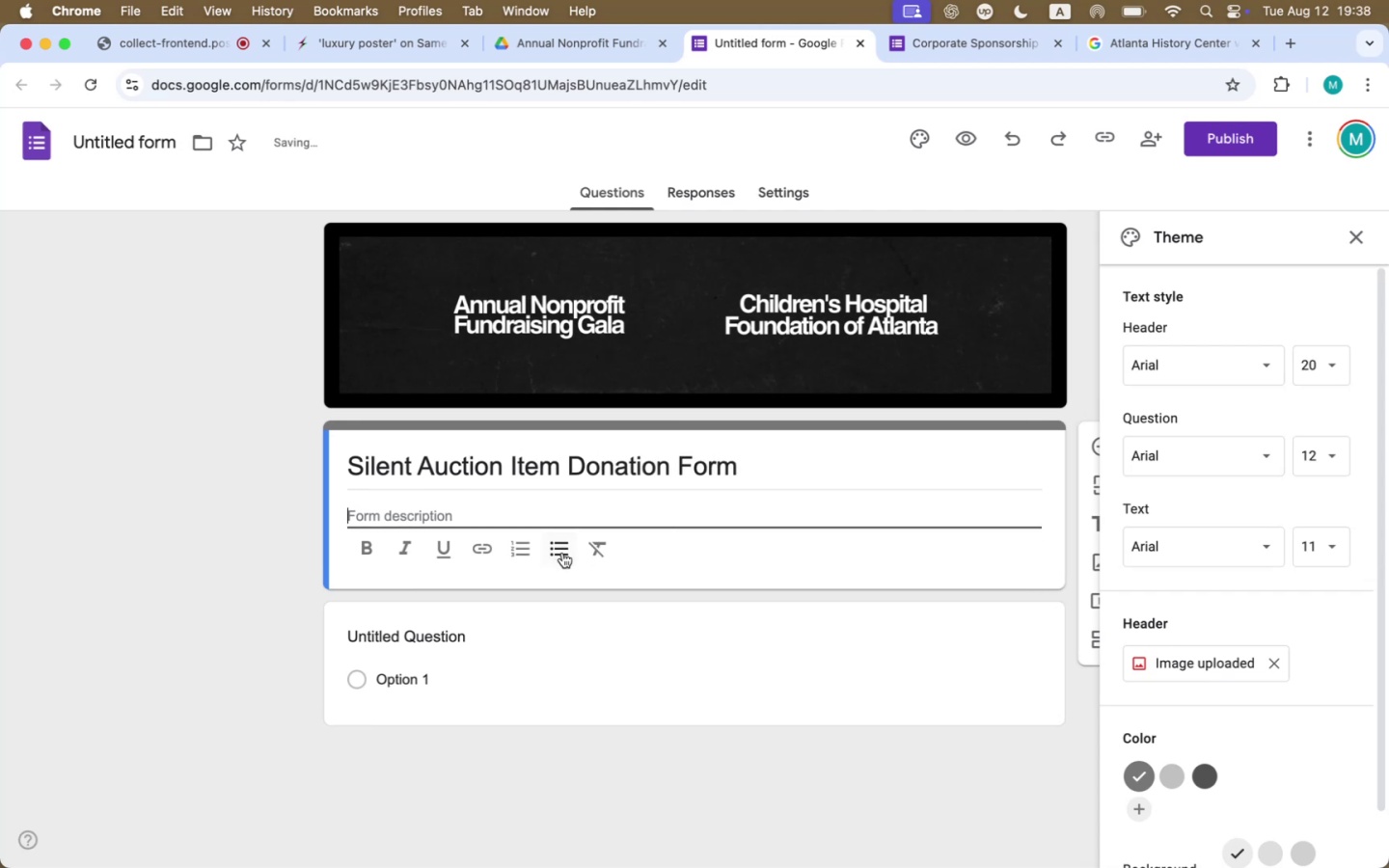 
key(Meta+Tab)
 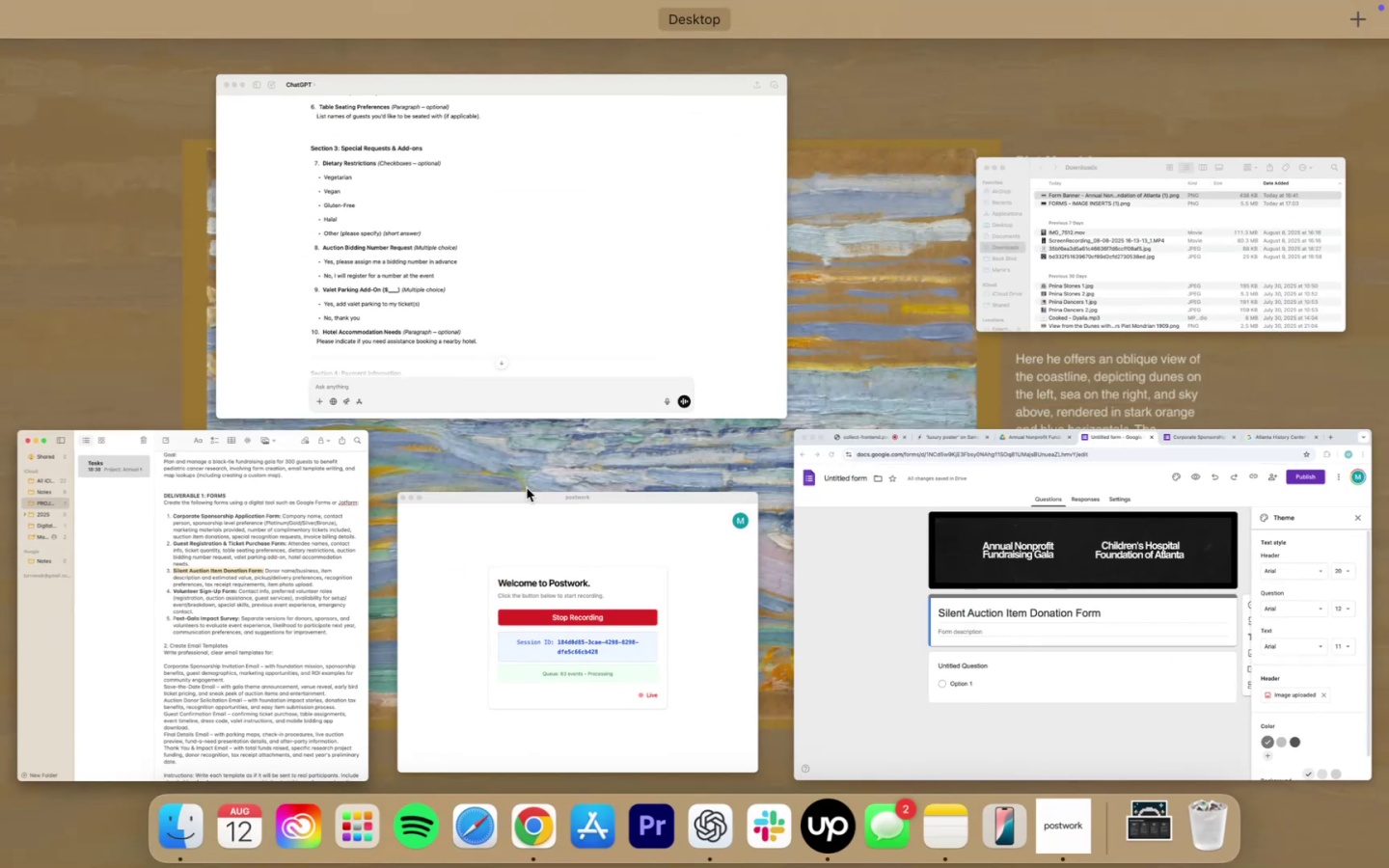 
left_click_drag(start_coordinate=[361, 367], to_coordinate=[354, 367])
 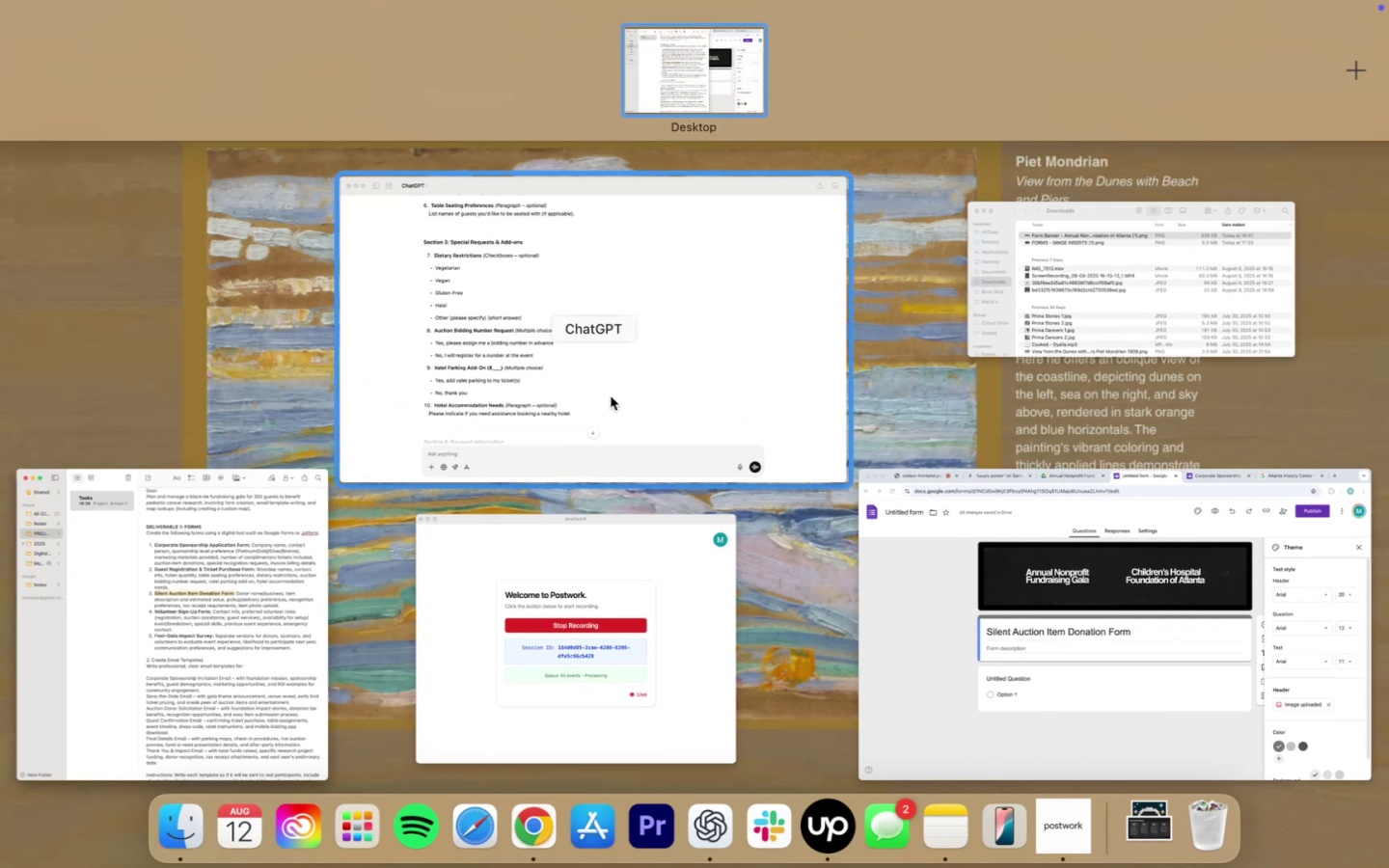 
left_click([611, 396])
 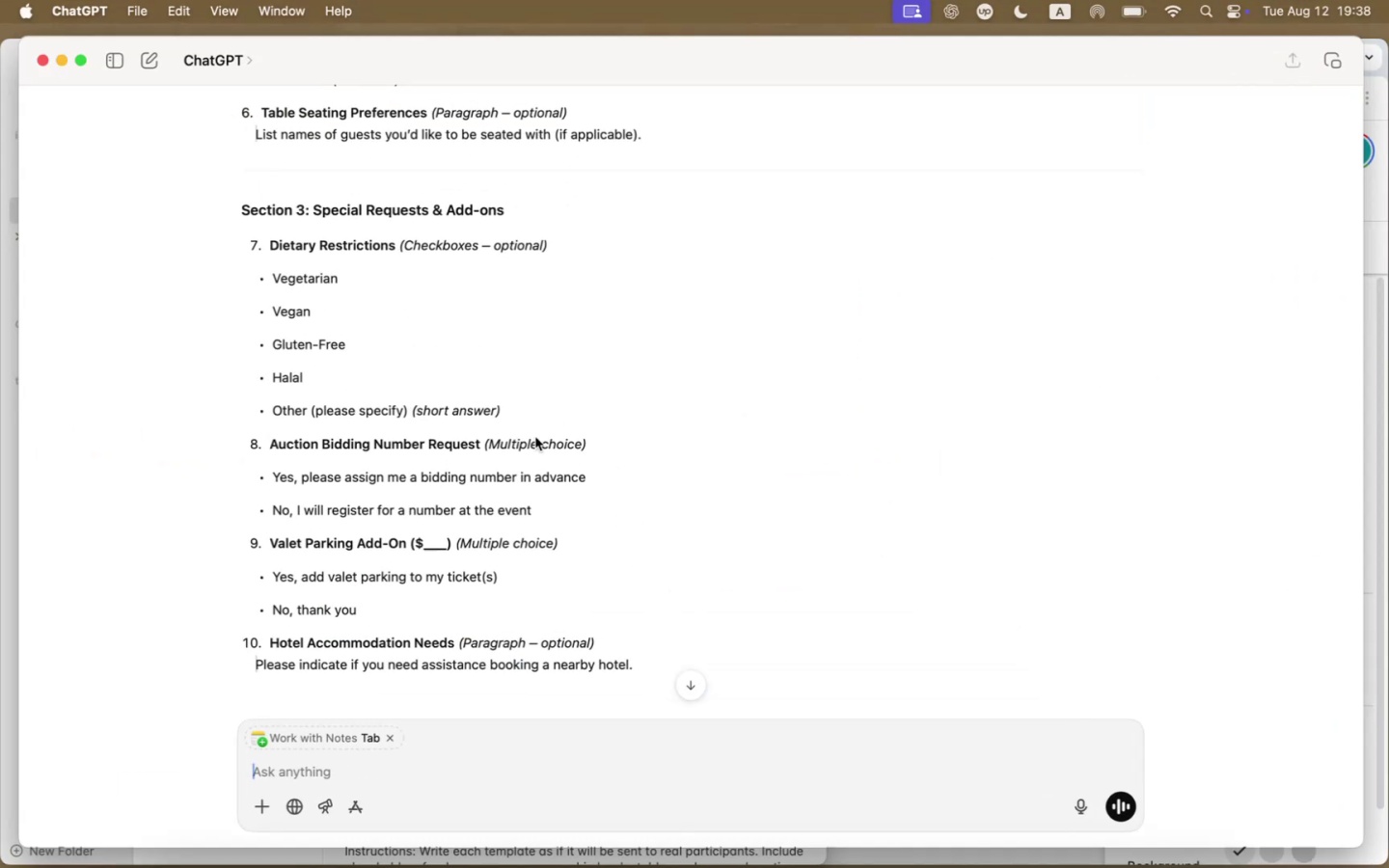 
scroll: coordinate [545, 448], scroll_direction: up, amount: 15.0
 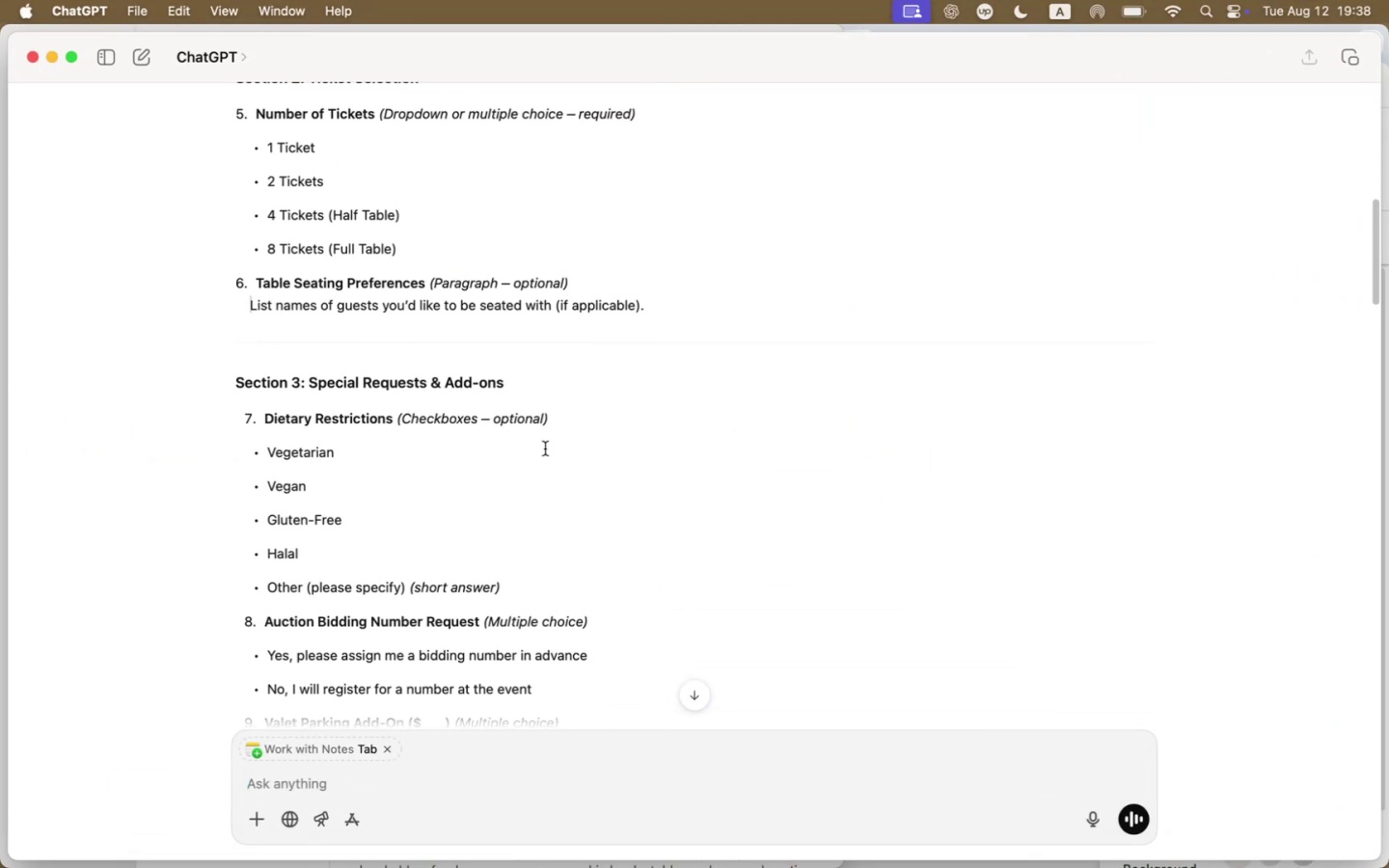 
scroll: coordinate [548, 448], scroll_direction: down, amount: 154.0
 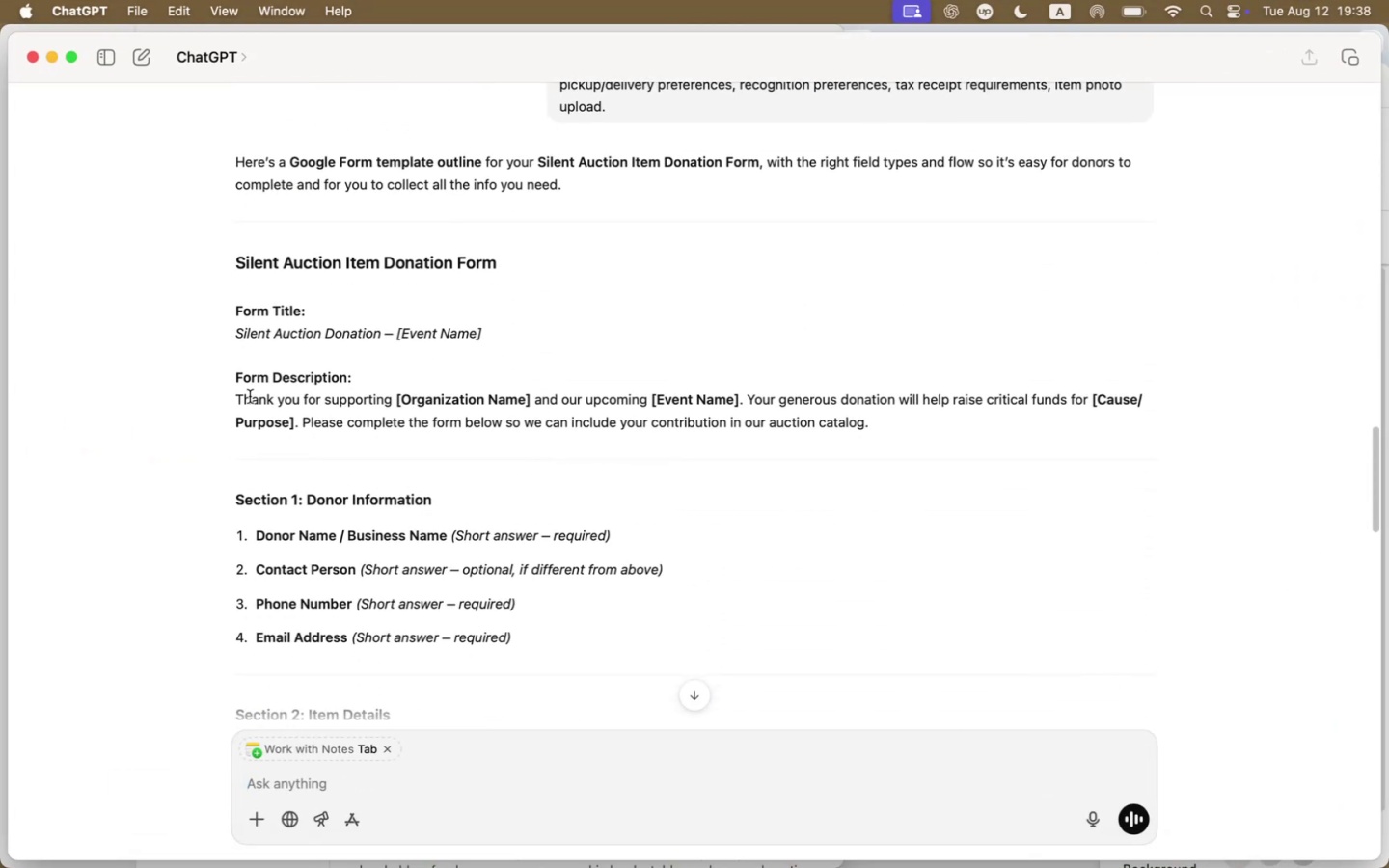 
left_click_drag(start_coordinate=[235, 400], to_coordinate=[871, 412])
 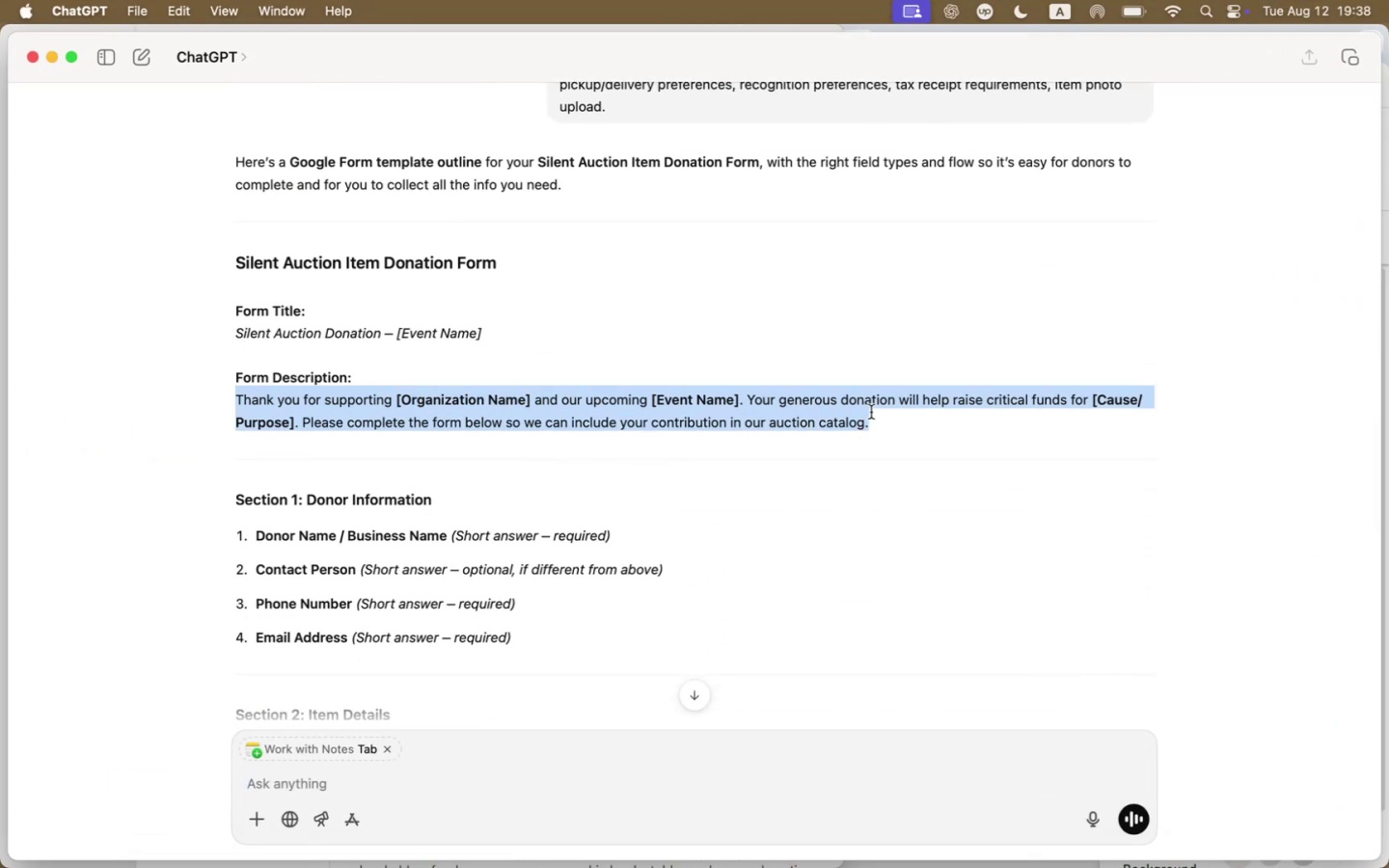 
key(Meta+CommandLeft)
 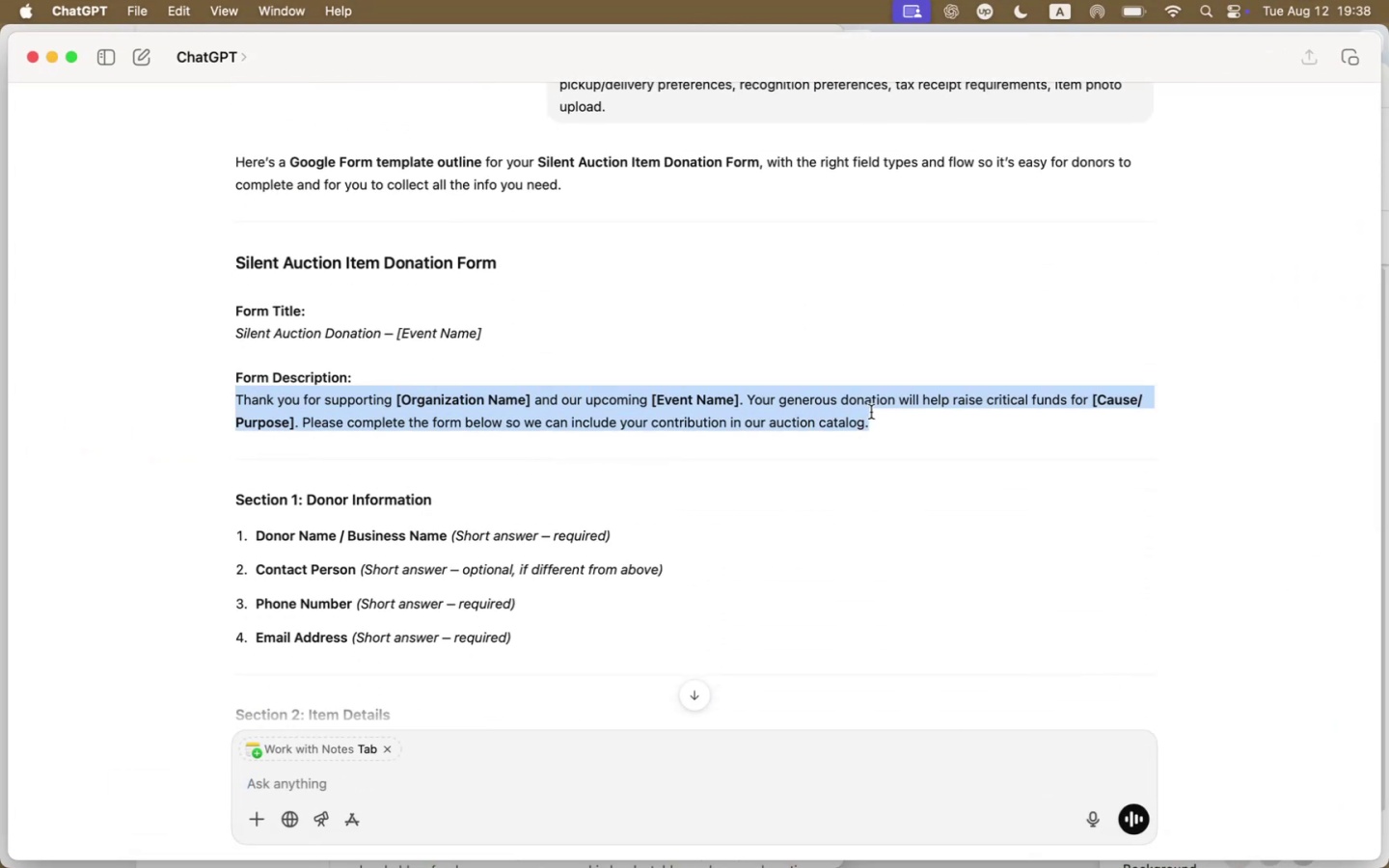 
key(Meta+C)
 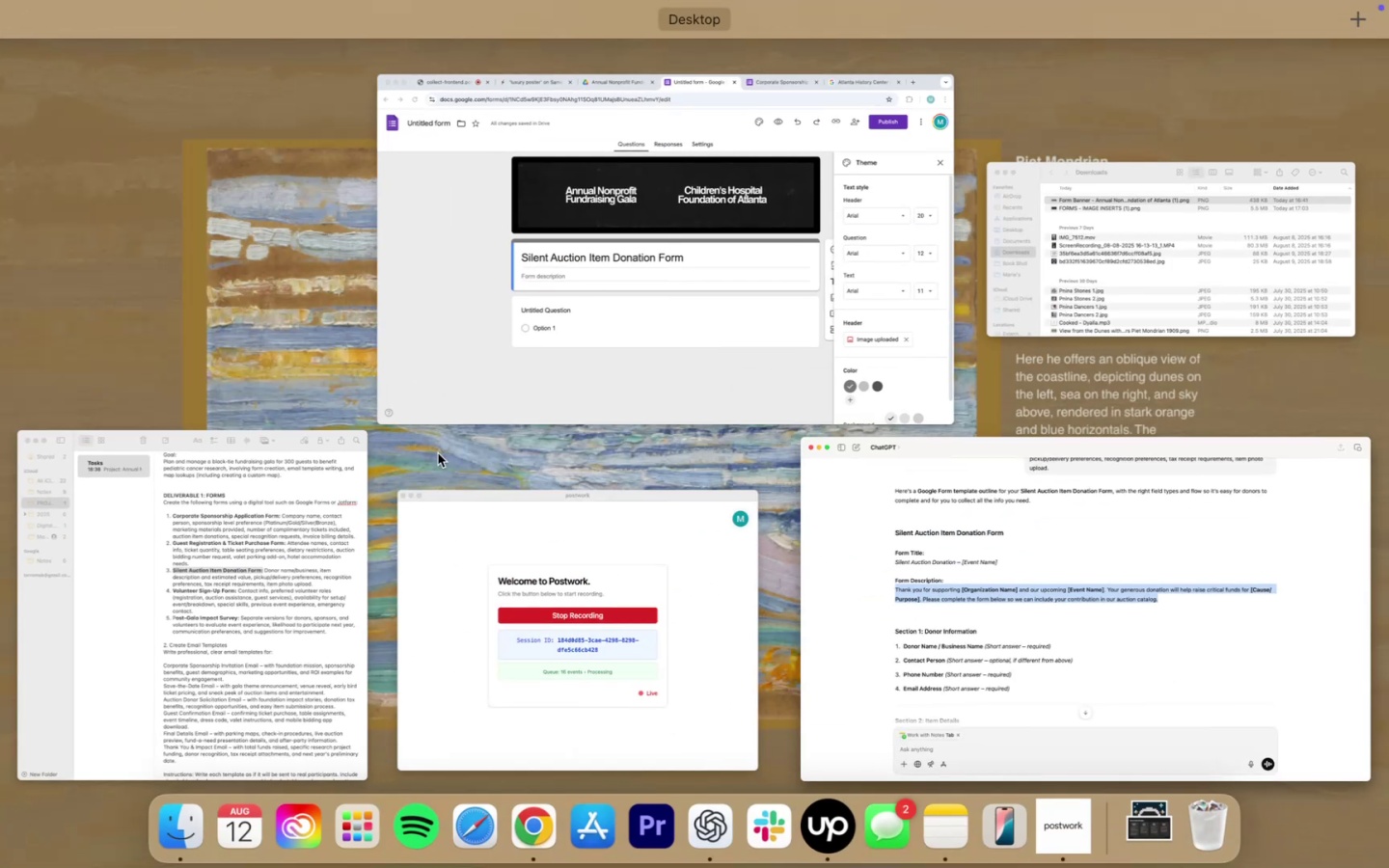 
left_click([542, 386])
 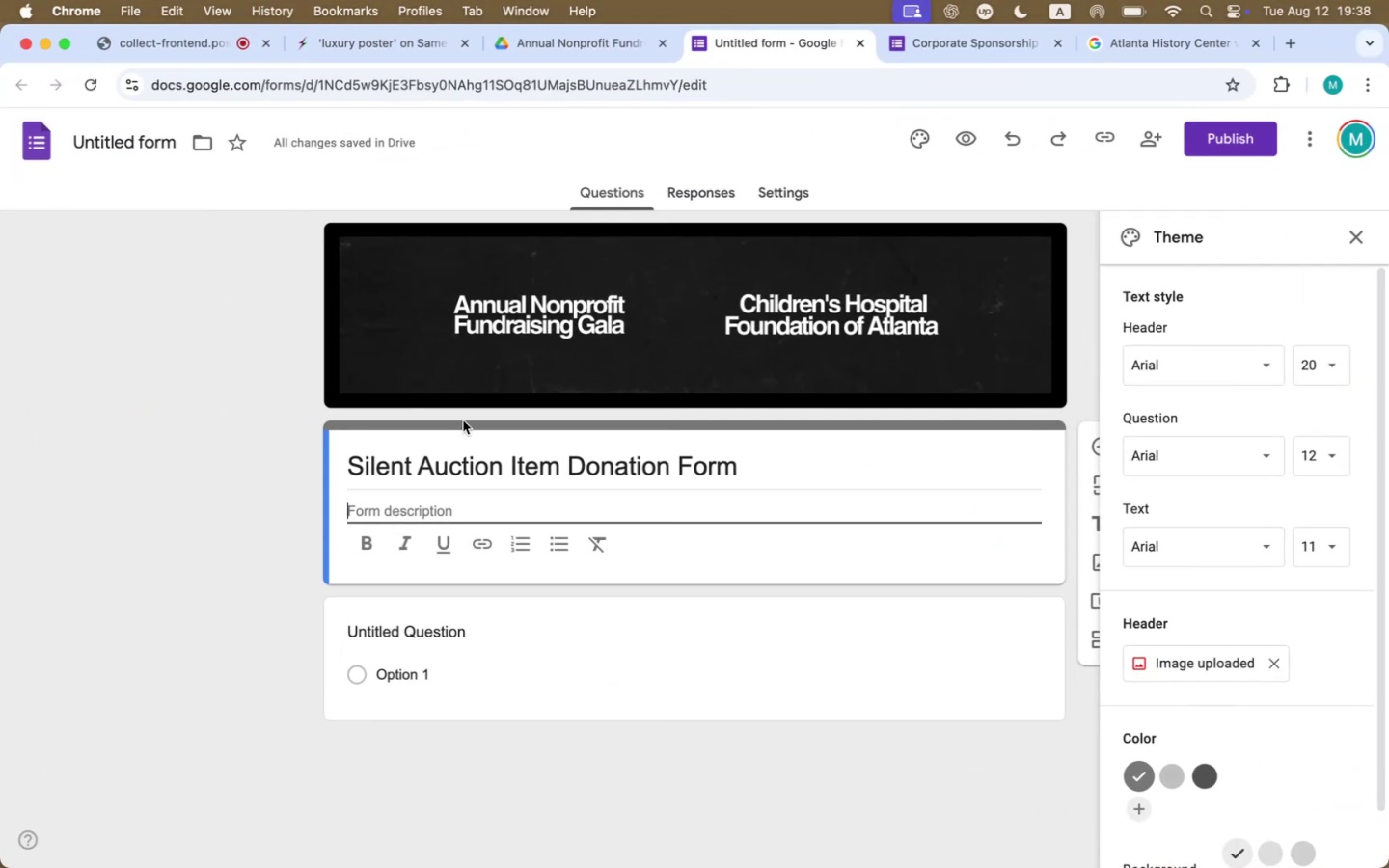 
key(Meta+CommandLeft)
 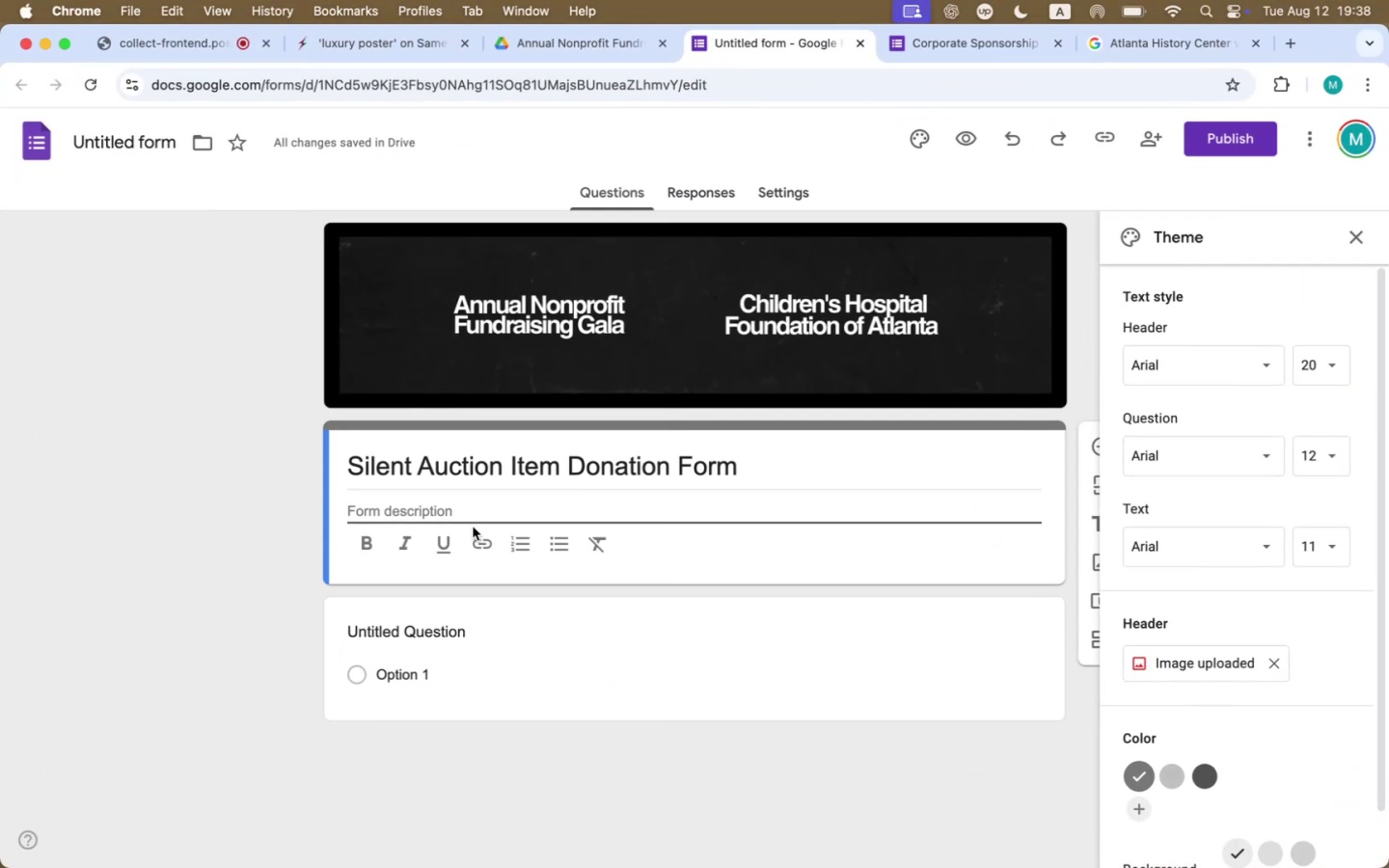 
key(Meta+V)
 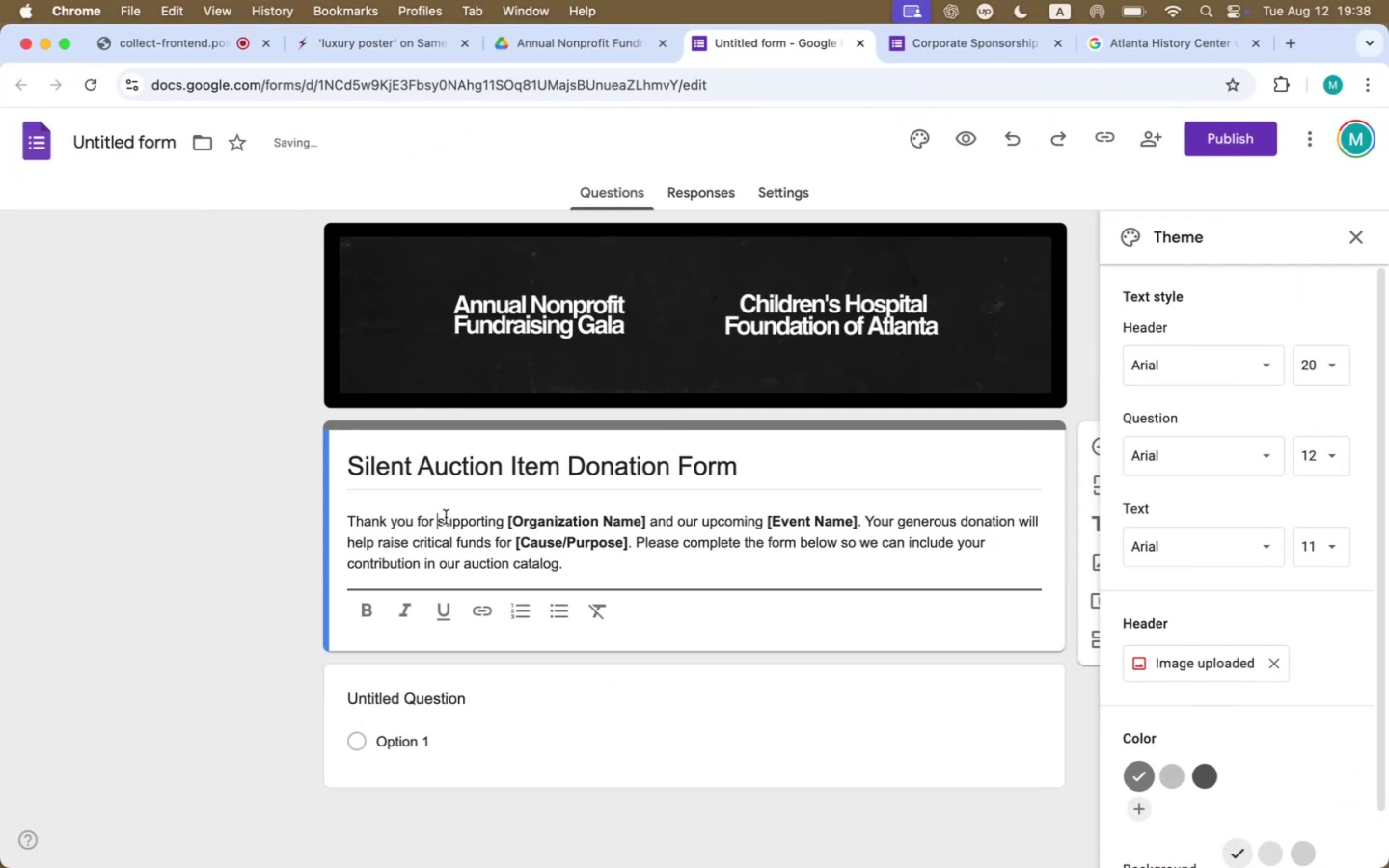 
type(your )
key(Backspace)
key(Backspace)
key(Backspace)
key(Backspace)
key(Backspace)
 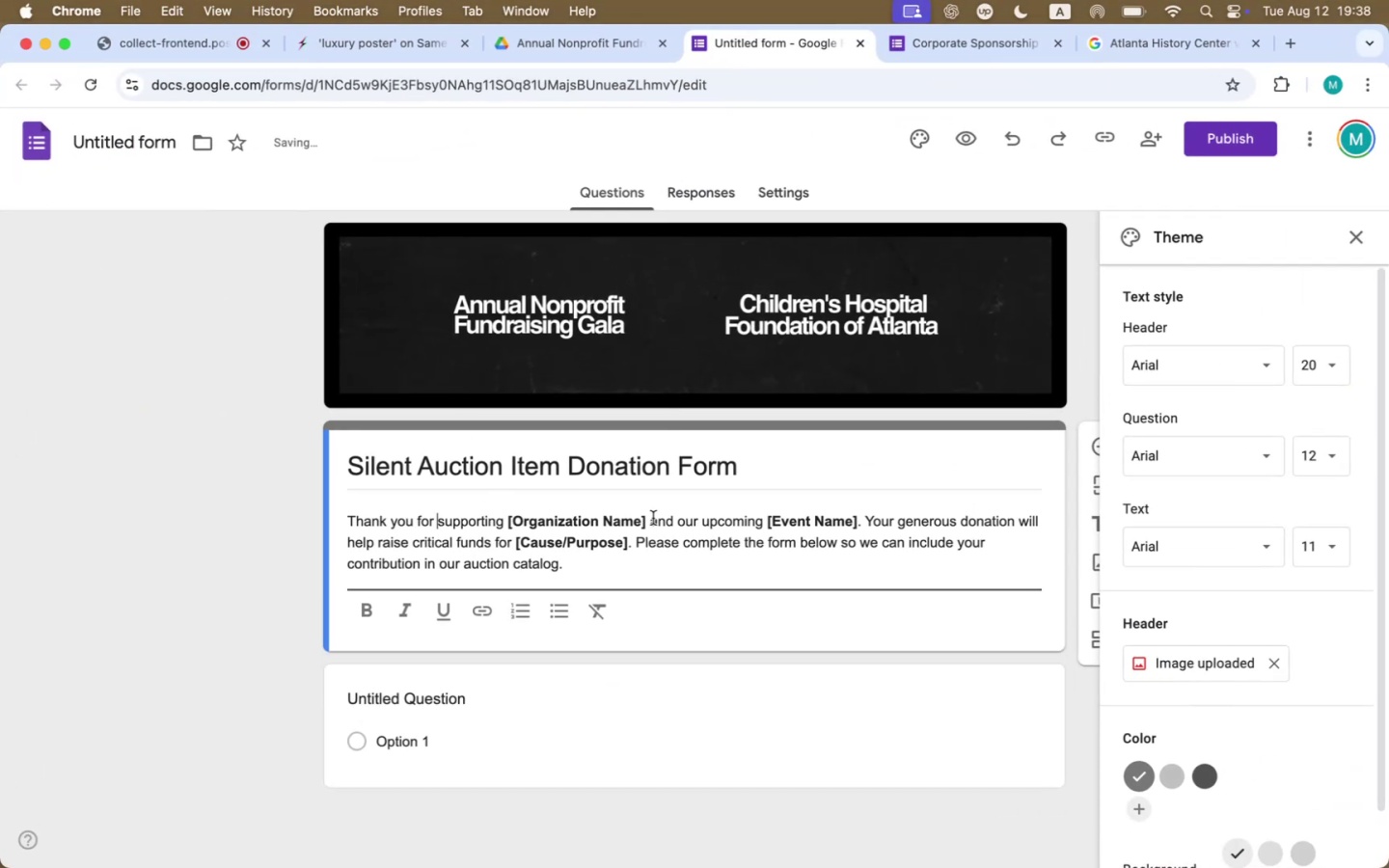 
left_click_drag(start_coordinate=[647, 520], to_coordinate=[571, 523])
 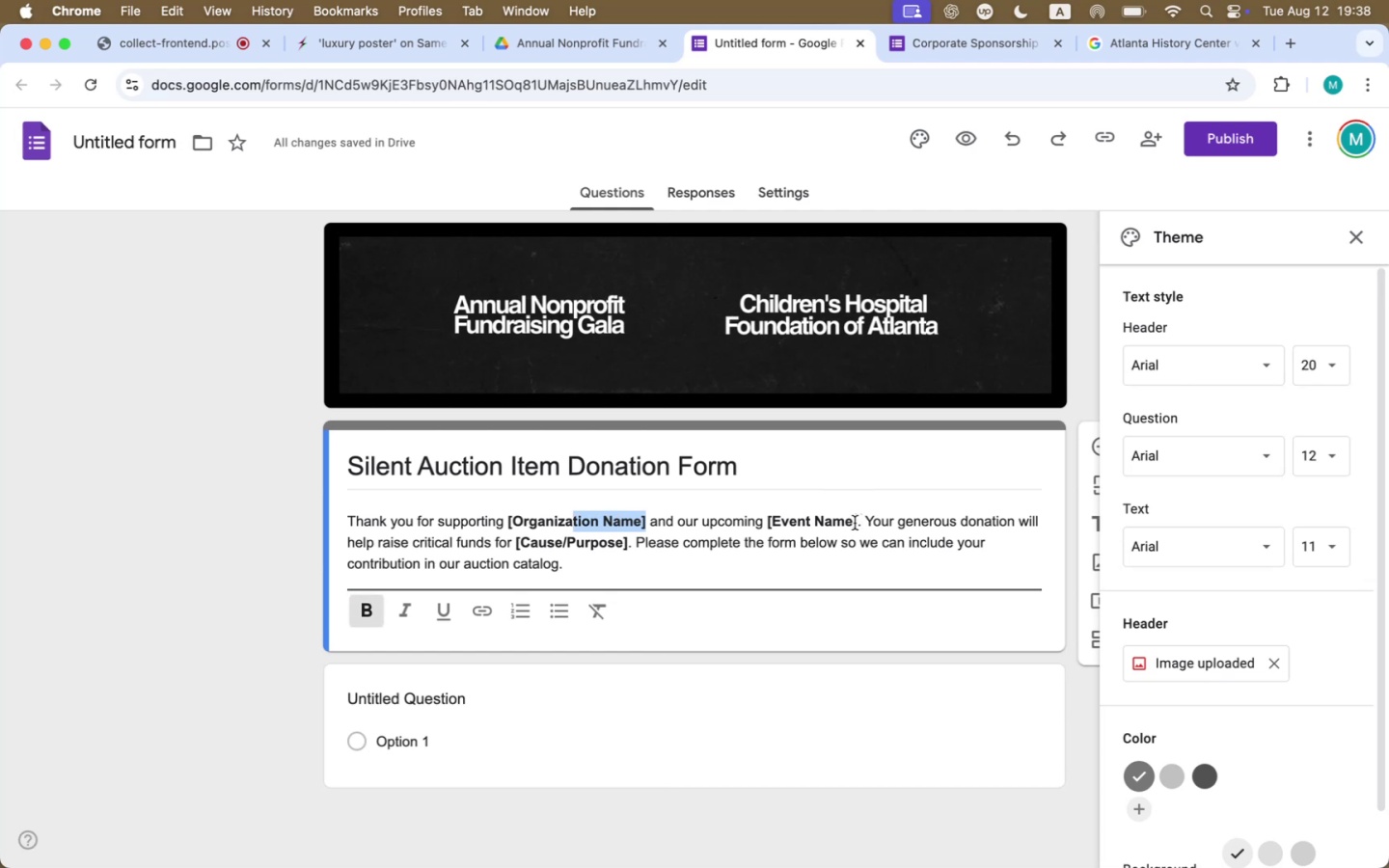 
left_click_drag(start_coordinate=[857, 521], to_coordinate=[506, 524])
 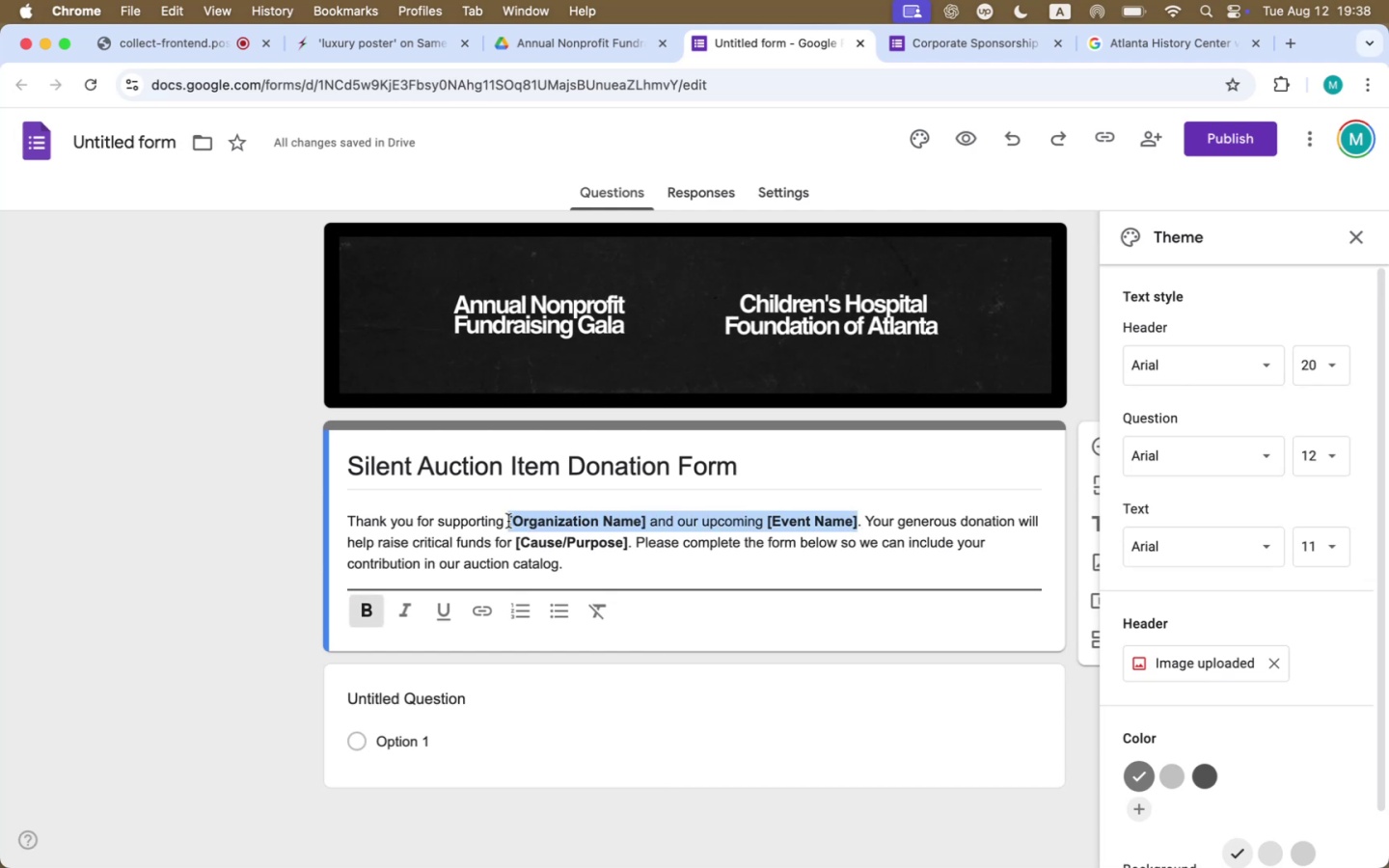 
type(the )
key(Backspace)
key(Backspace)
key(Backspace)
key(Backspace)
 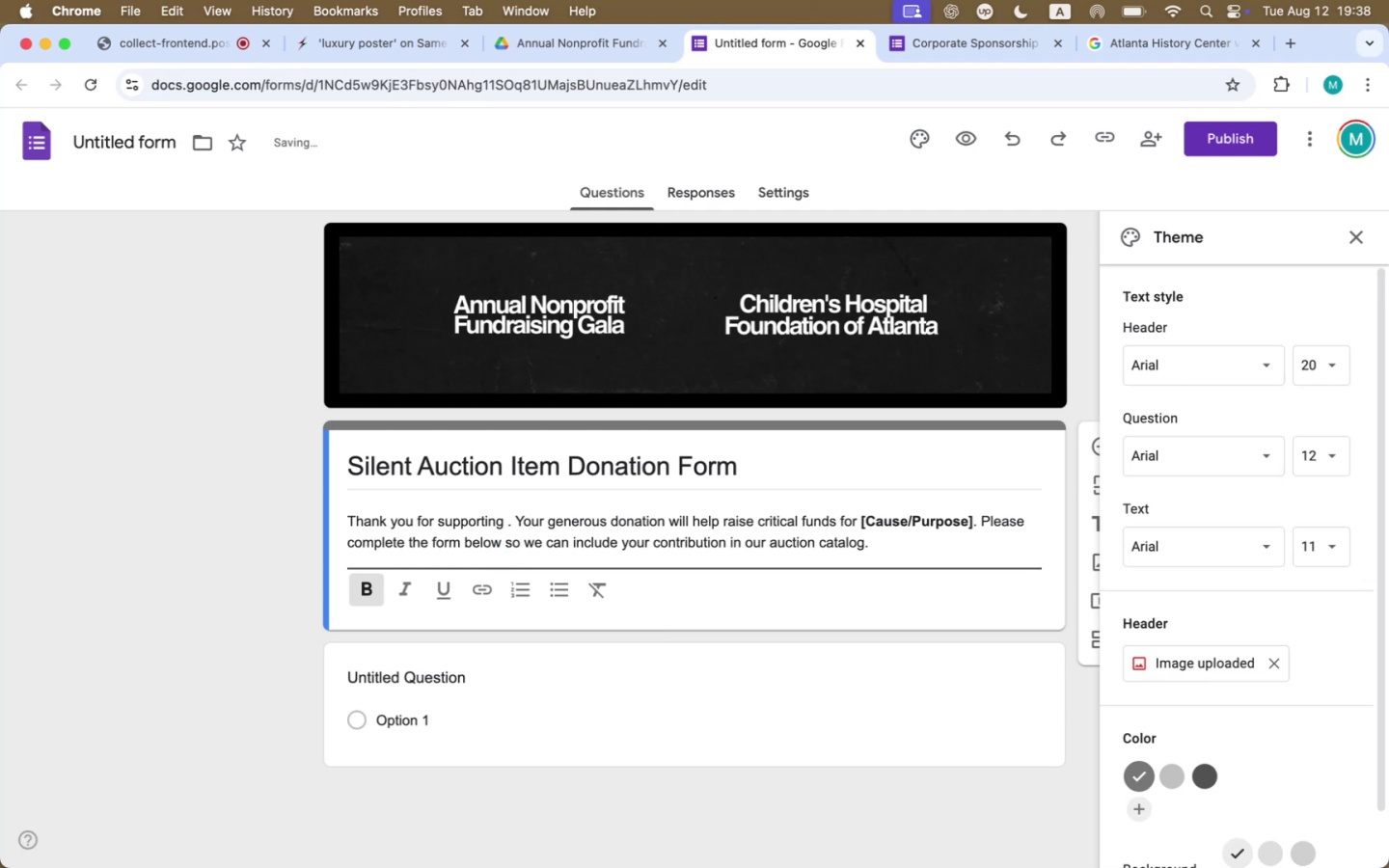 
key(Meta+B)
 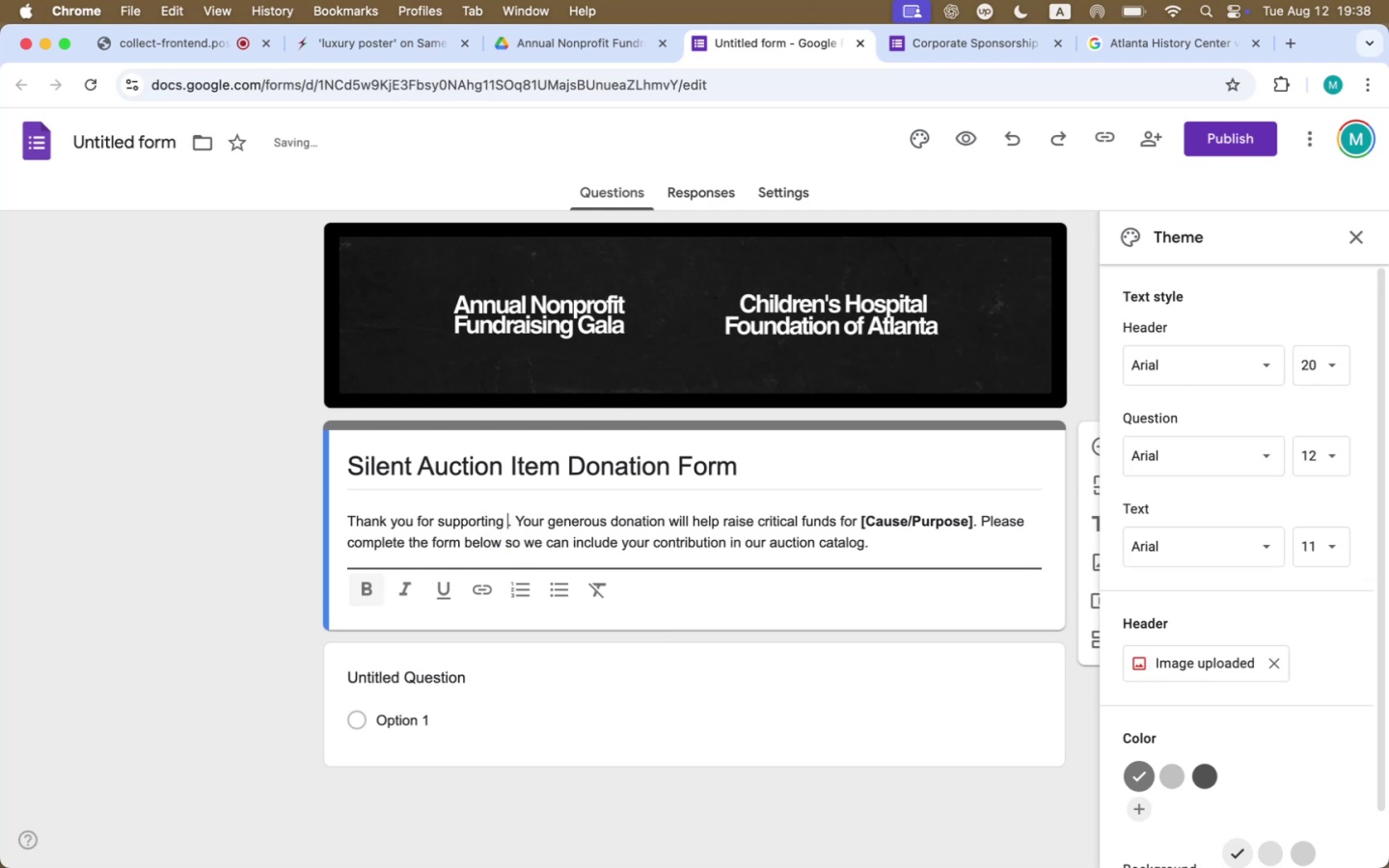 
type(the annual fundraising gala o)
key(Backspace)
type(for the V)
key(Backspace)
type(Children's Hospital Foundaytion of )
key(Backspace)
type(tion of Atlanta.)
key(Backspace)
 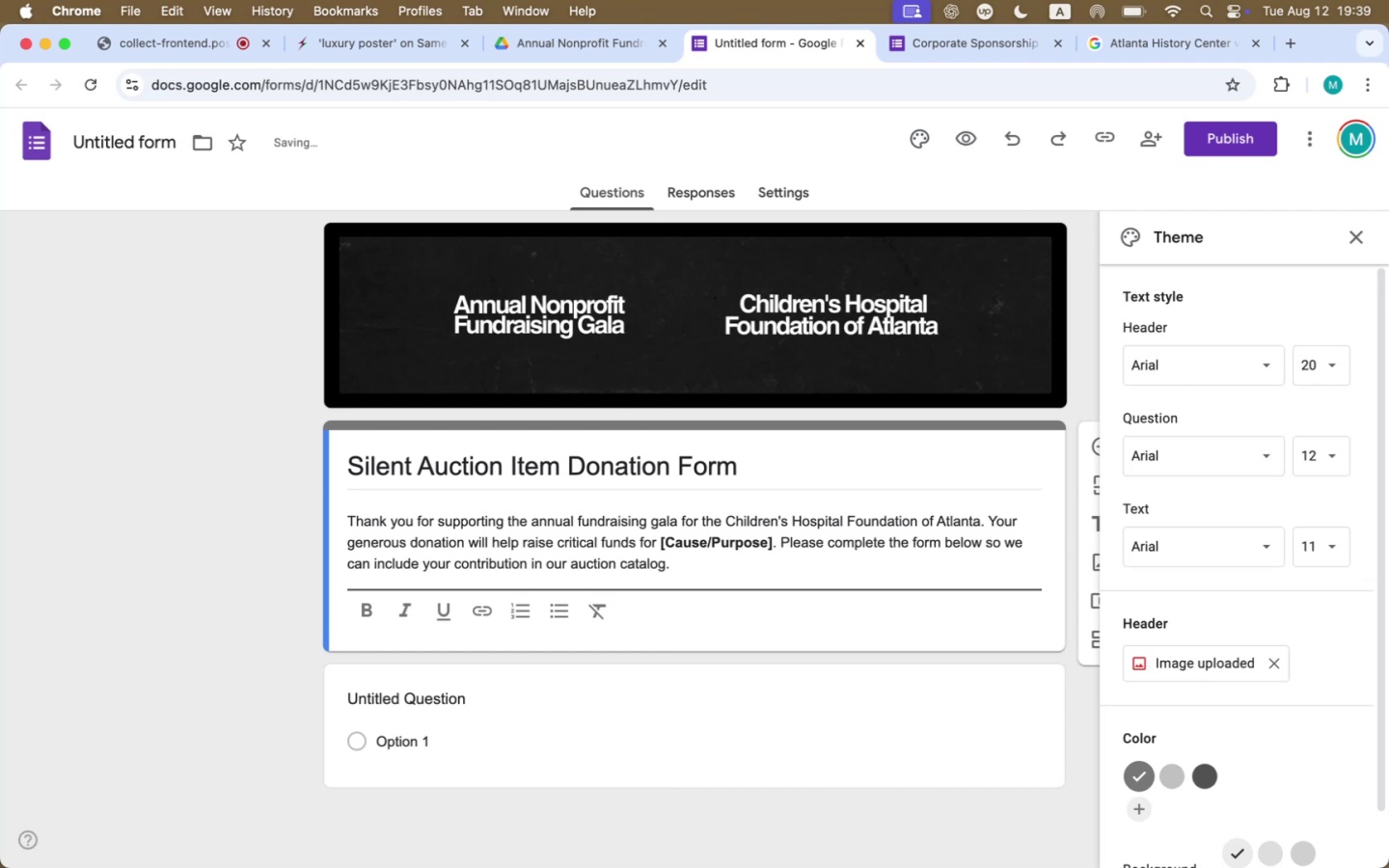 
key(ArrowRight)
 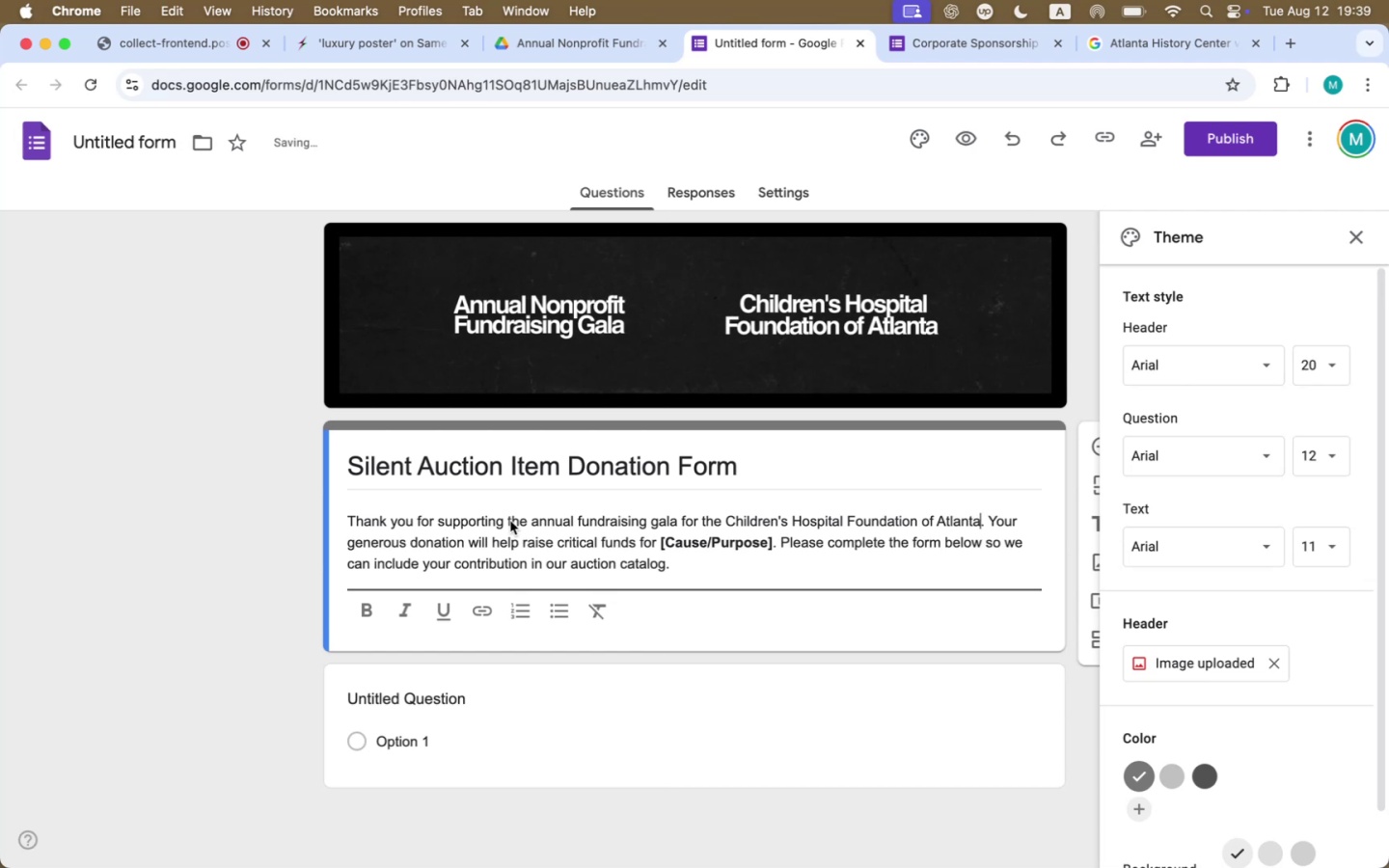 
key(ArrowRight)
 